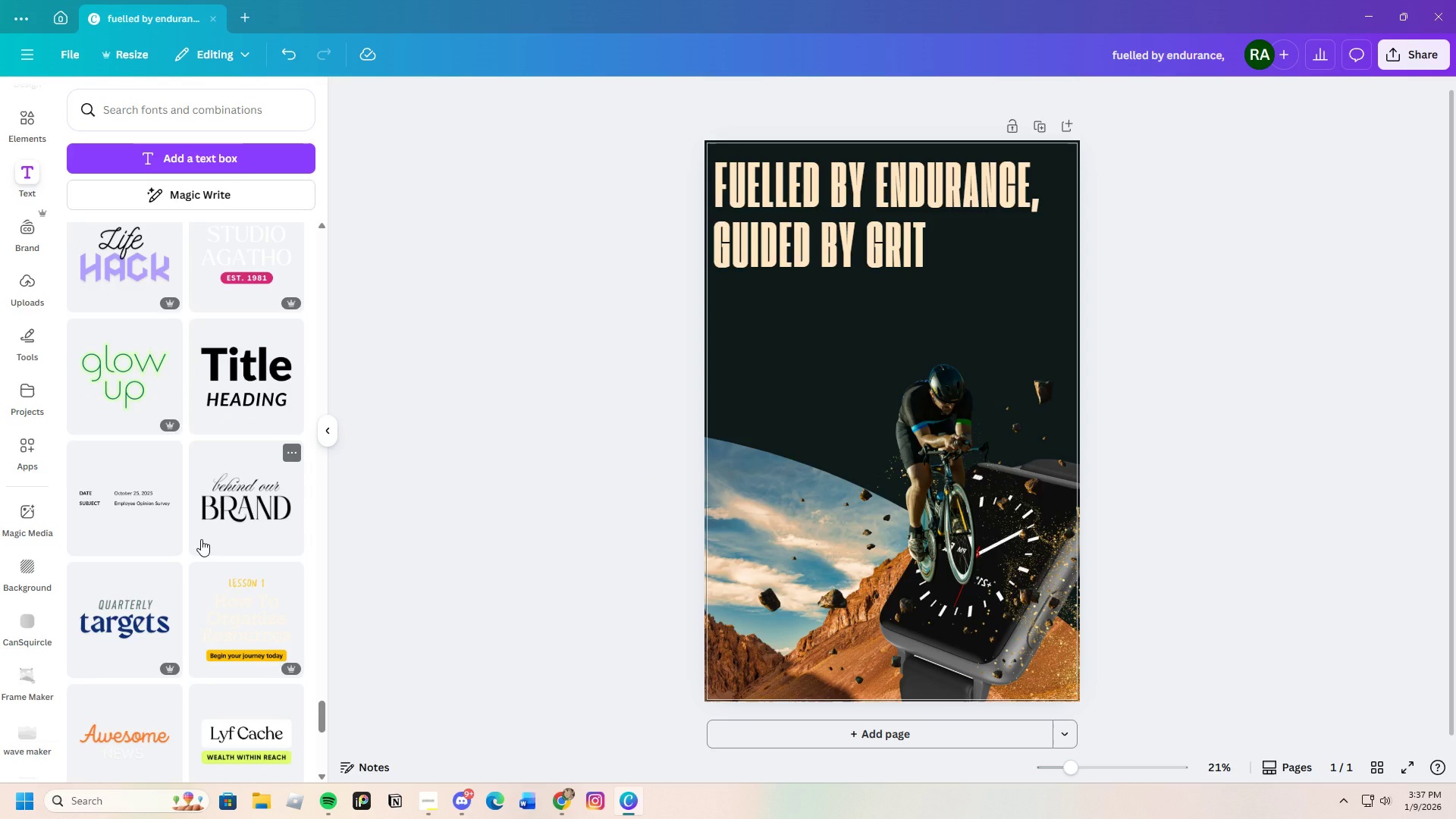 
scroll: coordinate [193, 570], scroll_direction: down, amount: 21.0
 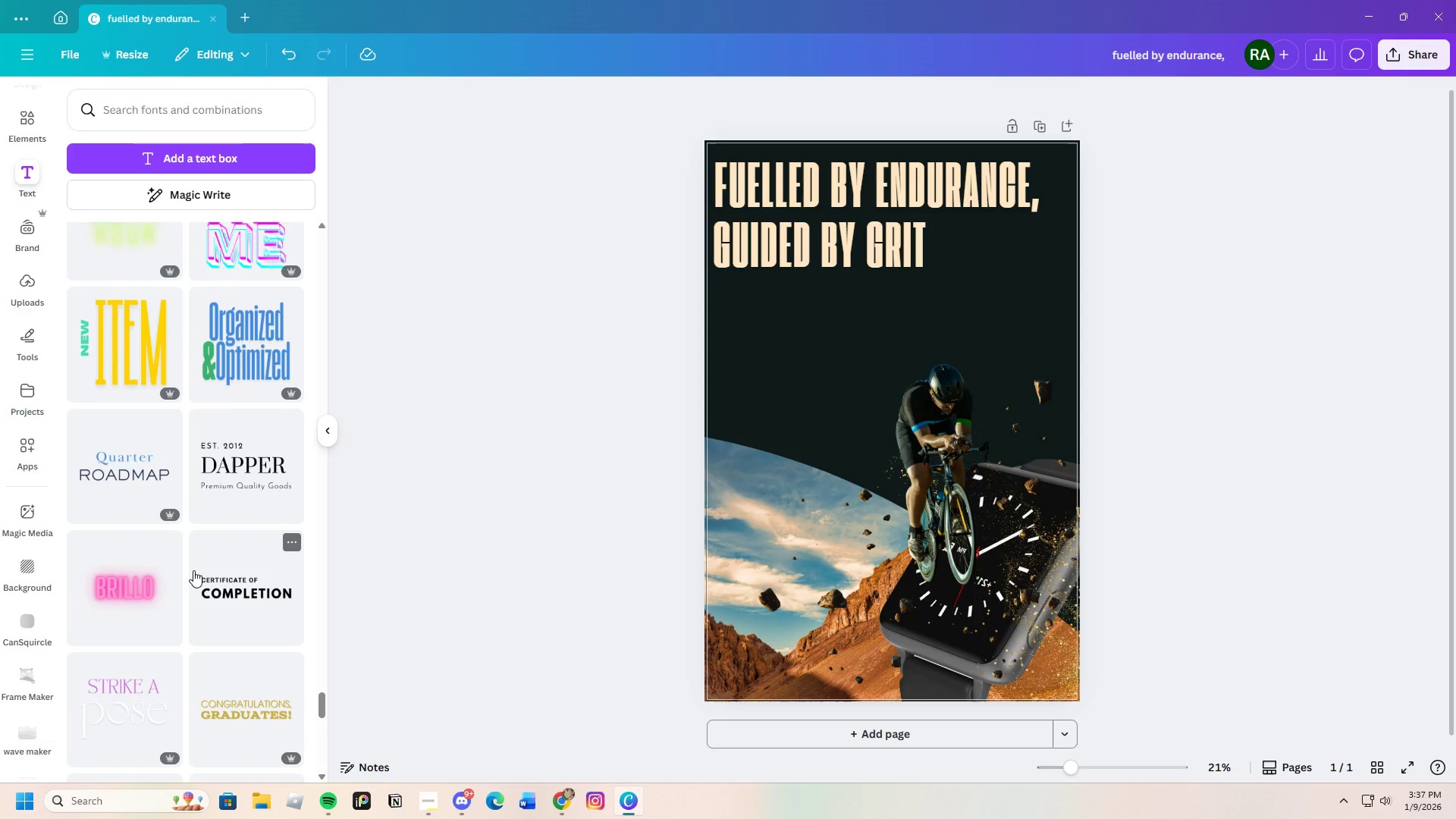 
scroll: coordinate [242, 545], scroll_direction: down, amount: 21.0
 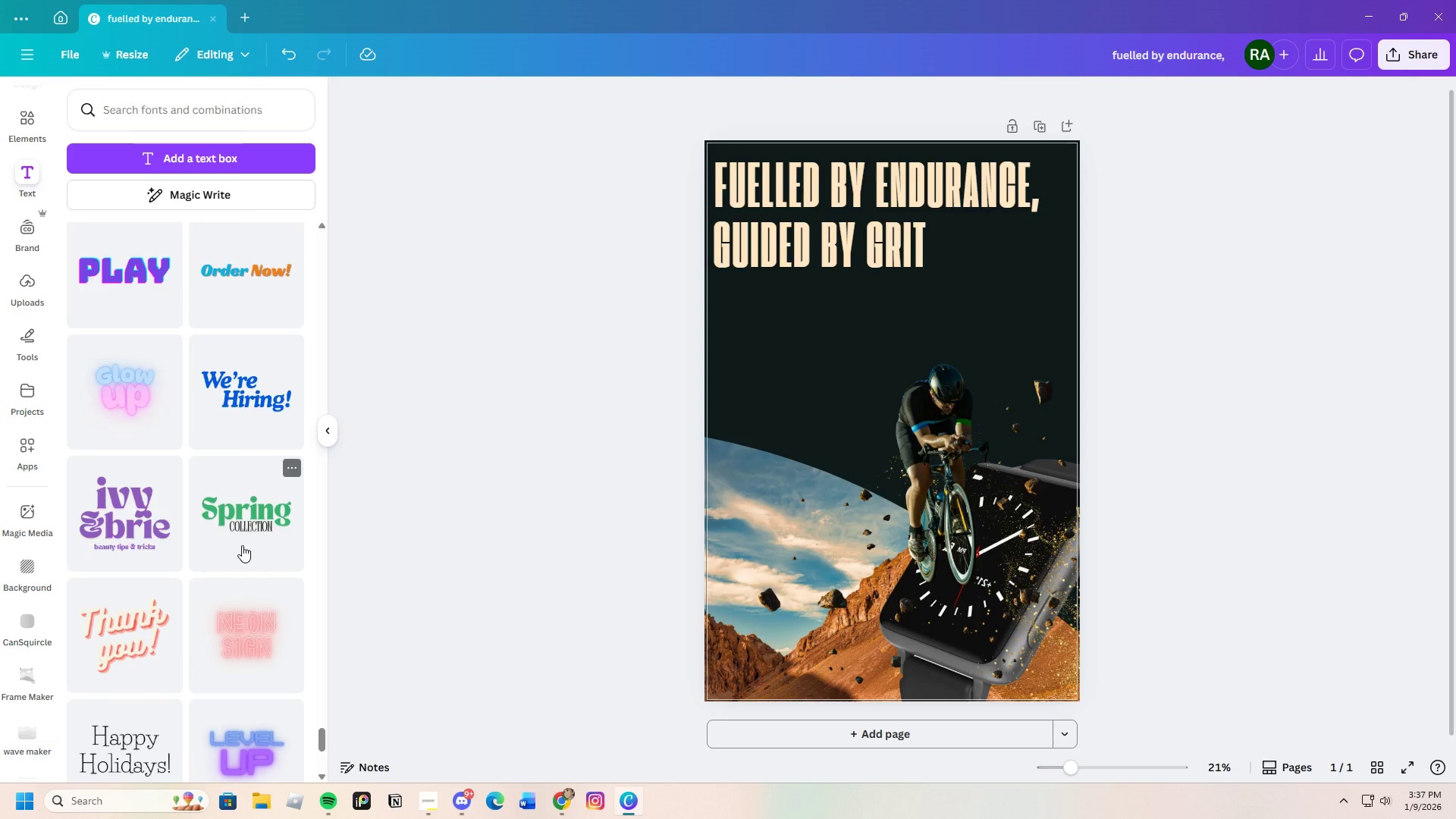 
scroll: coordinate [253, 572], scroll_direction: down, amount: 16.0
 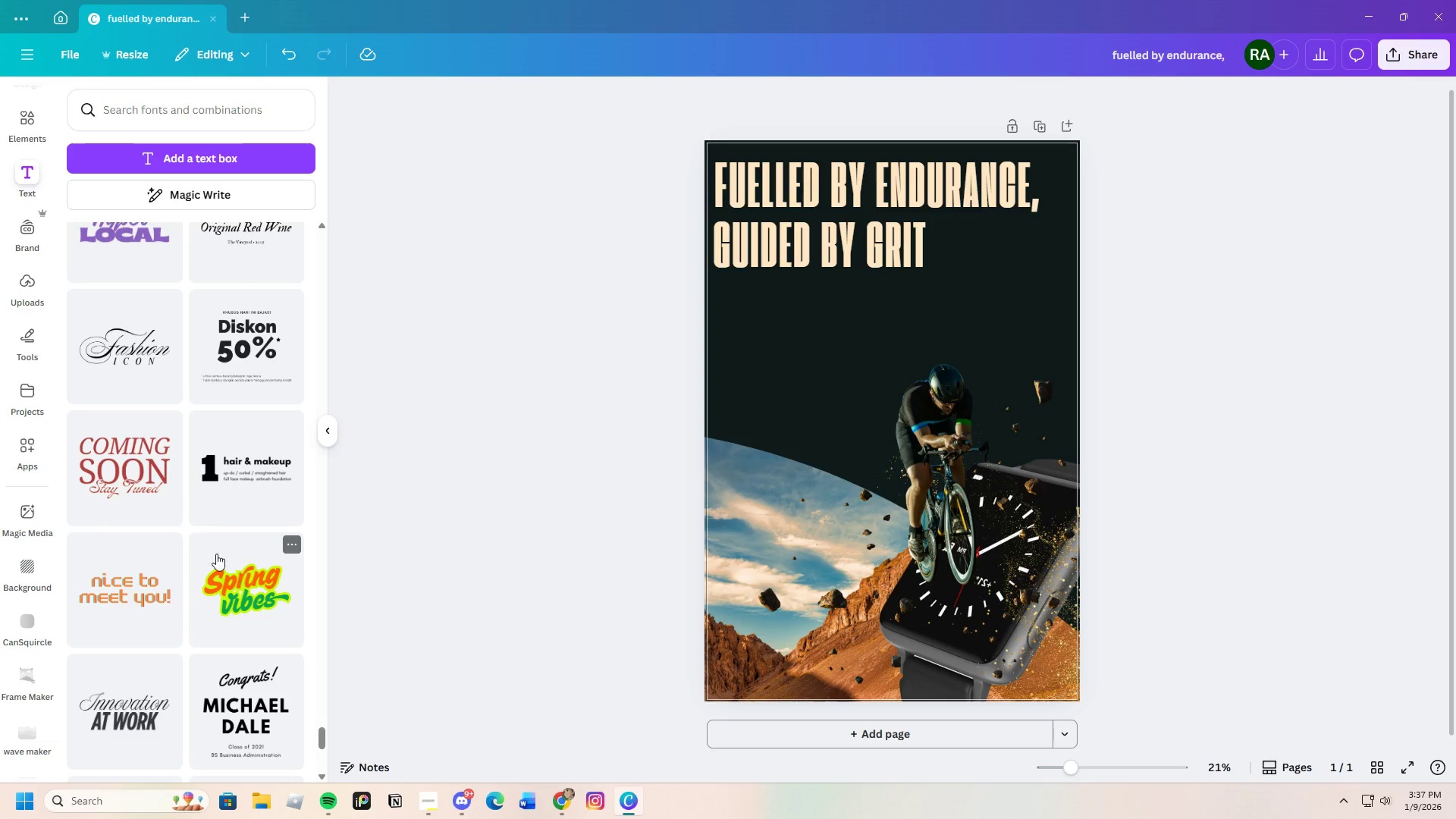 
left_click([145, 453])
 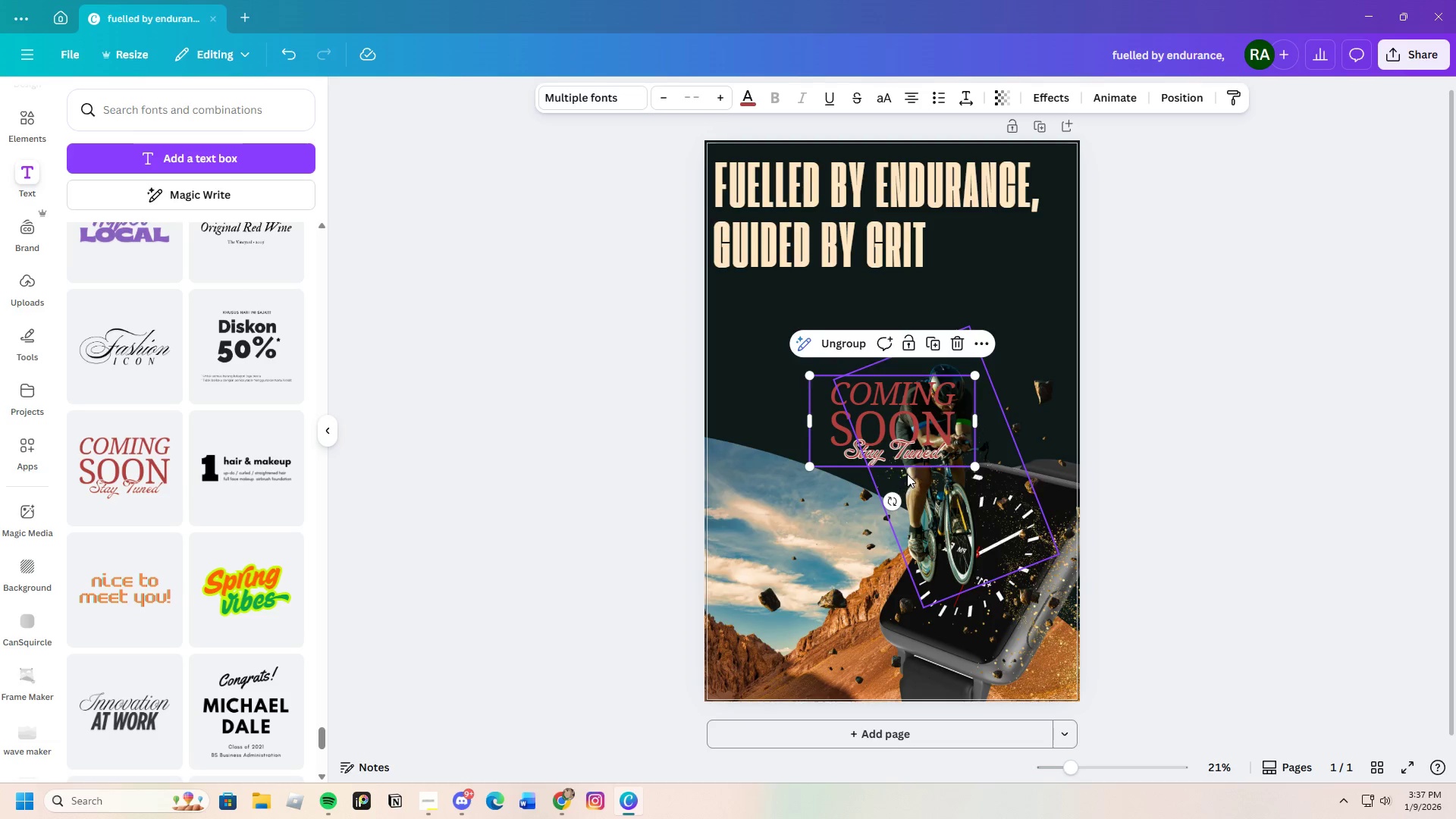 
left_click([915, 454])
 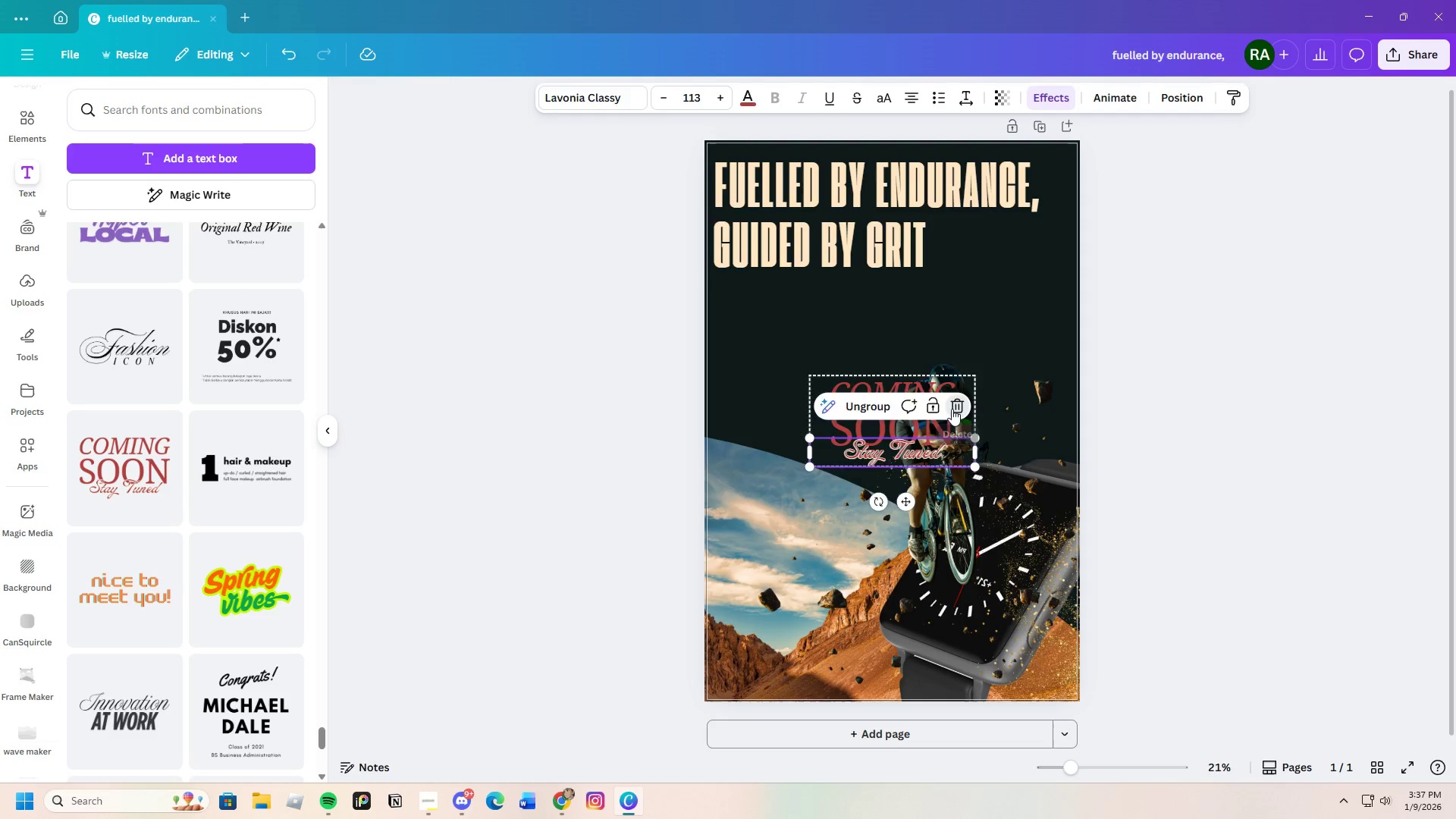 
double_click([943, 412])
 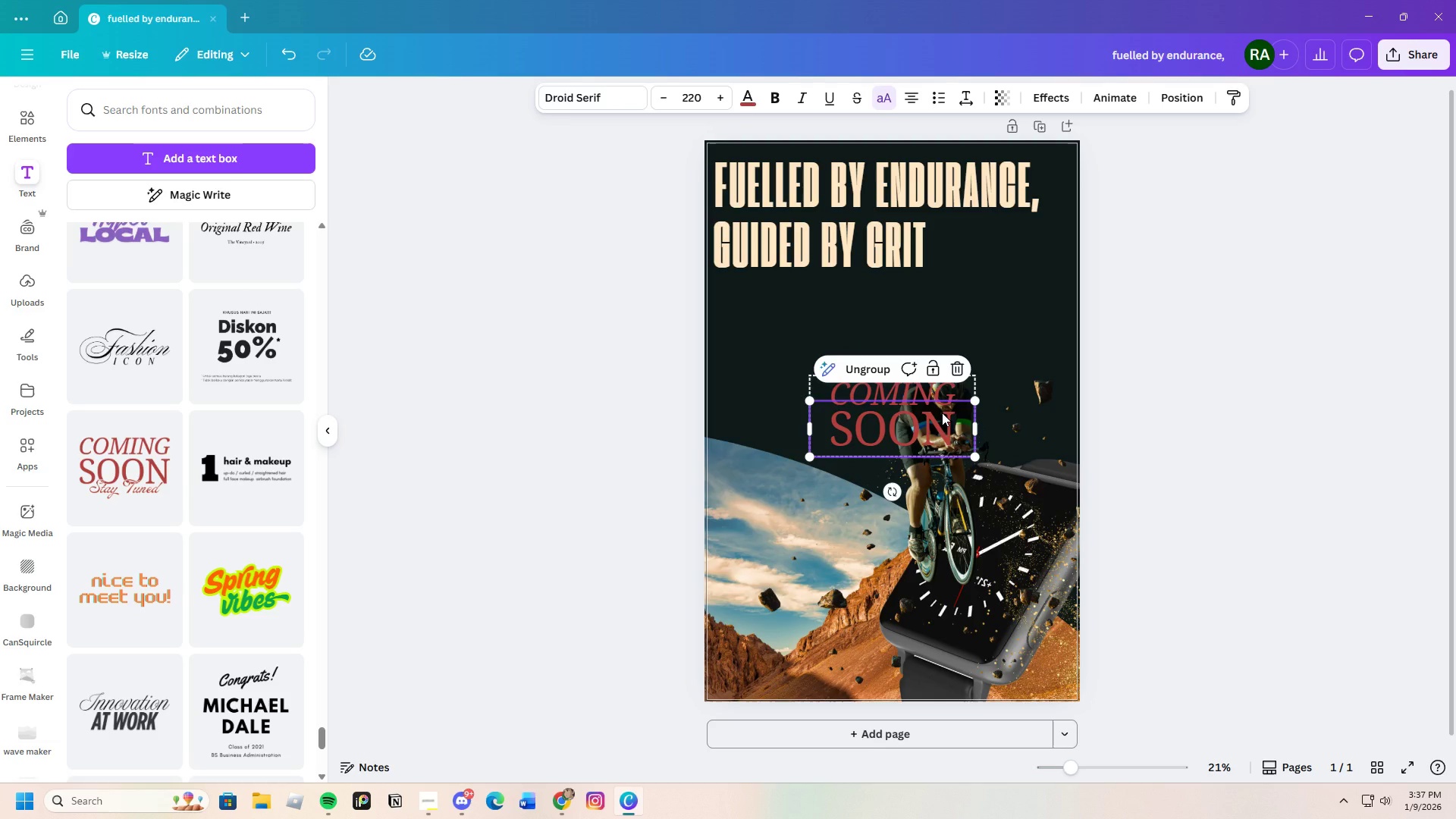 
key(Backspace)
 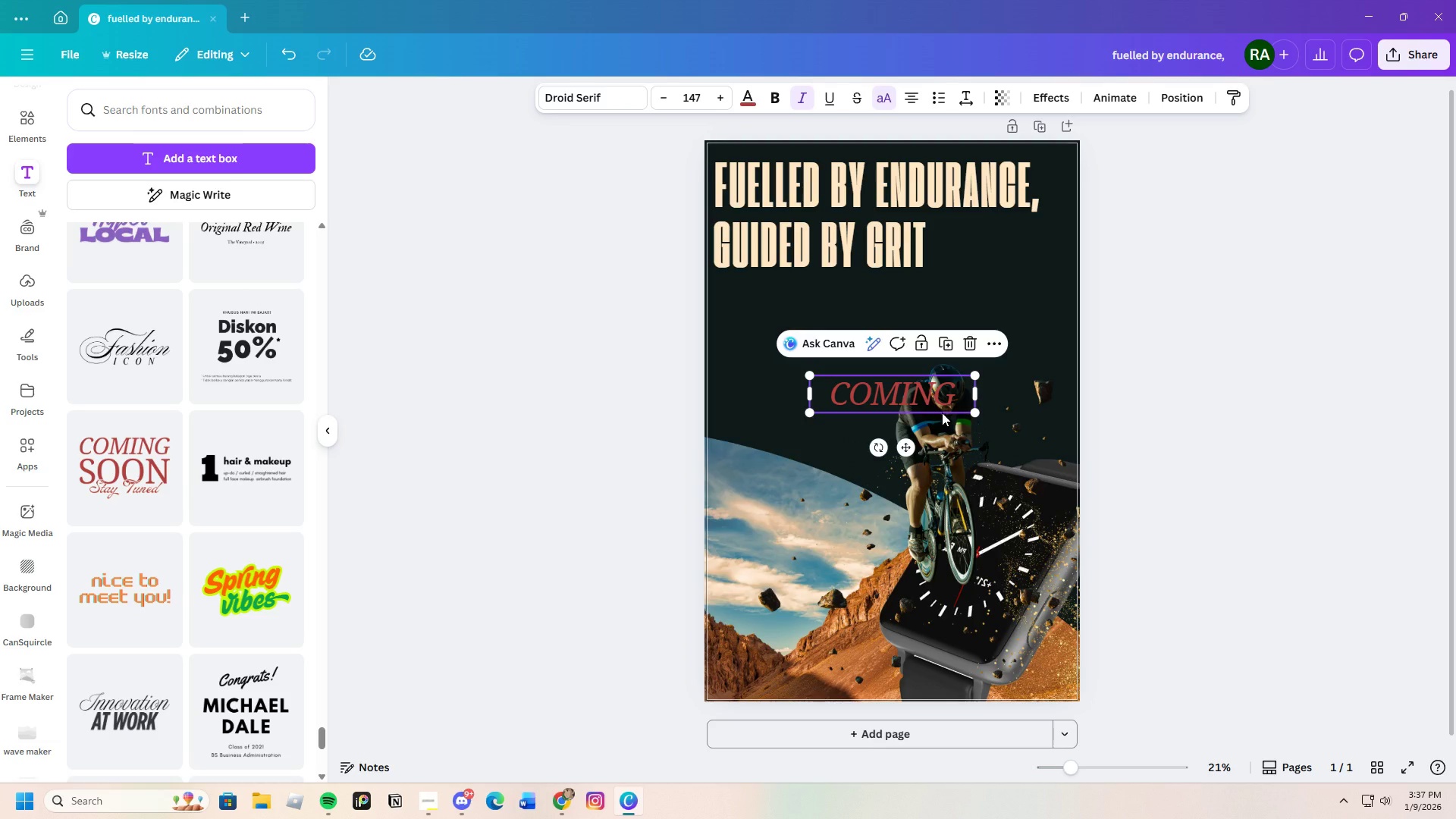 
left_click([942, 413])
 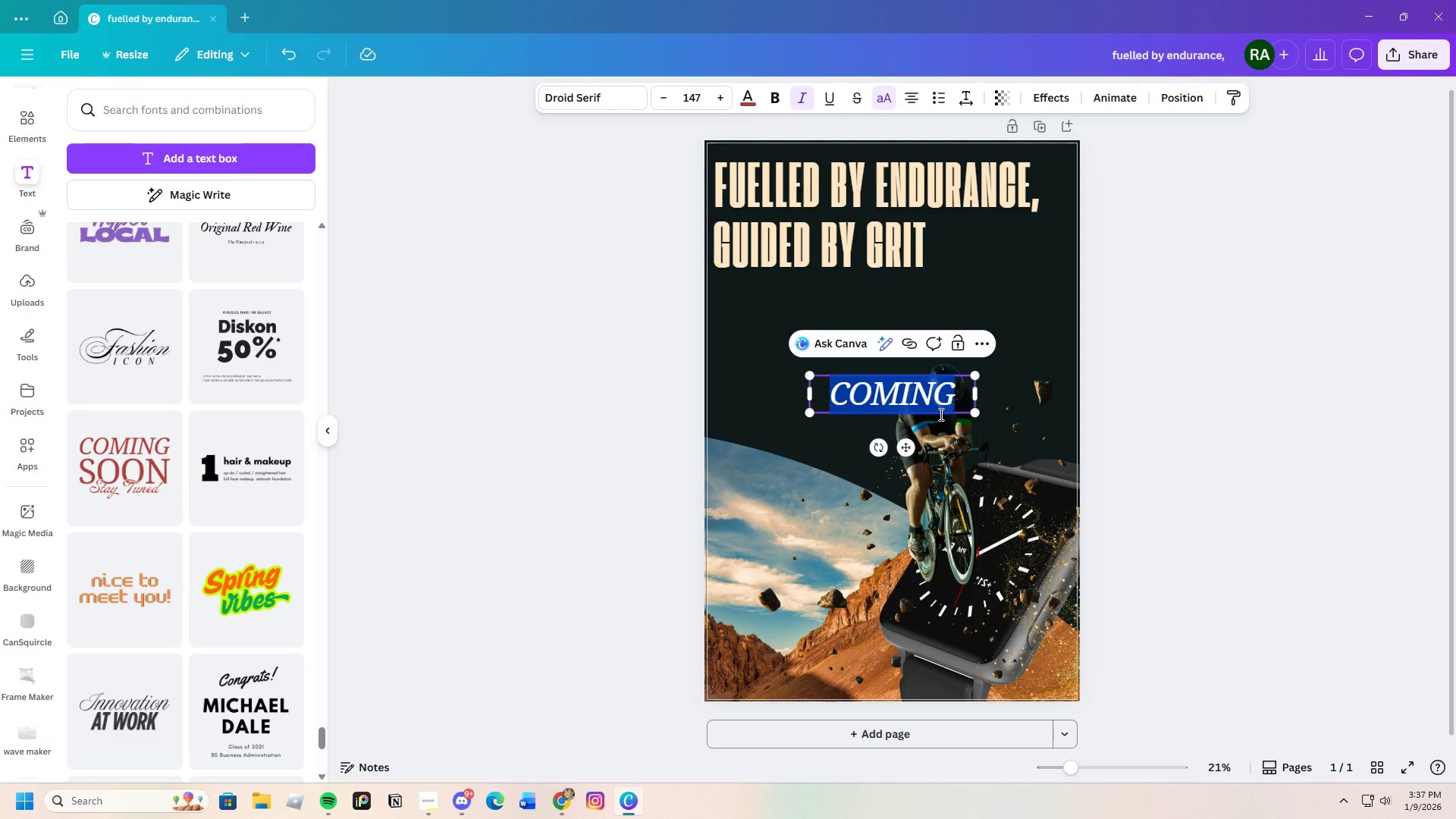 
key(Backspace)
type(Apex)
 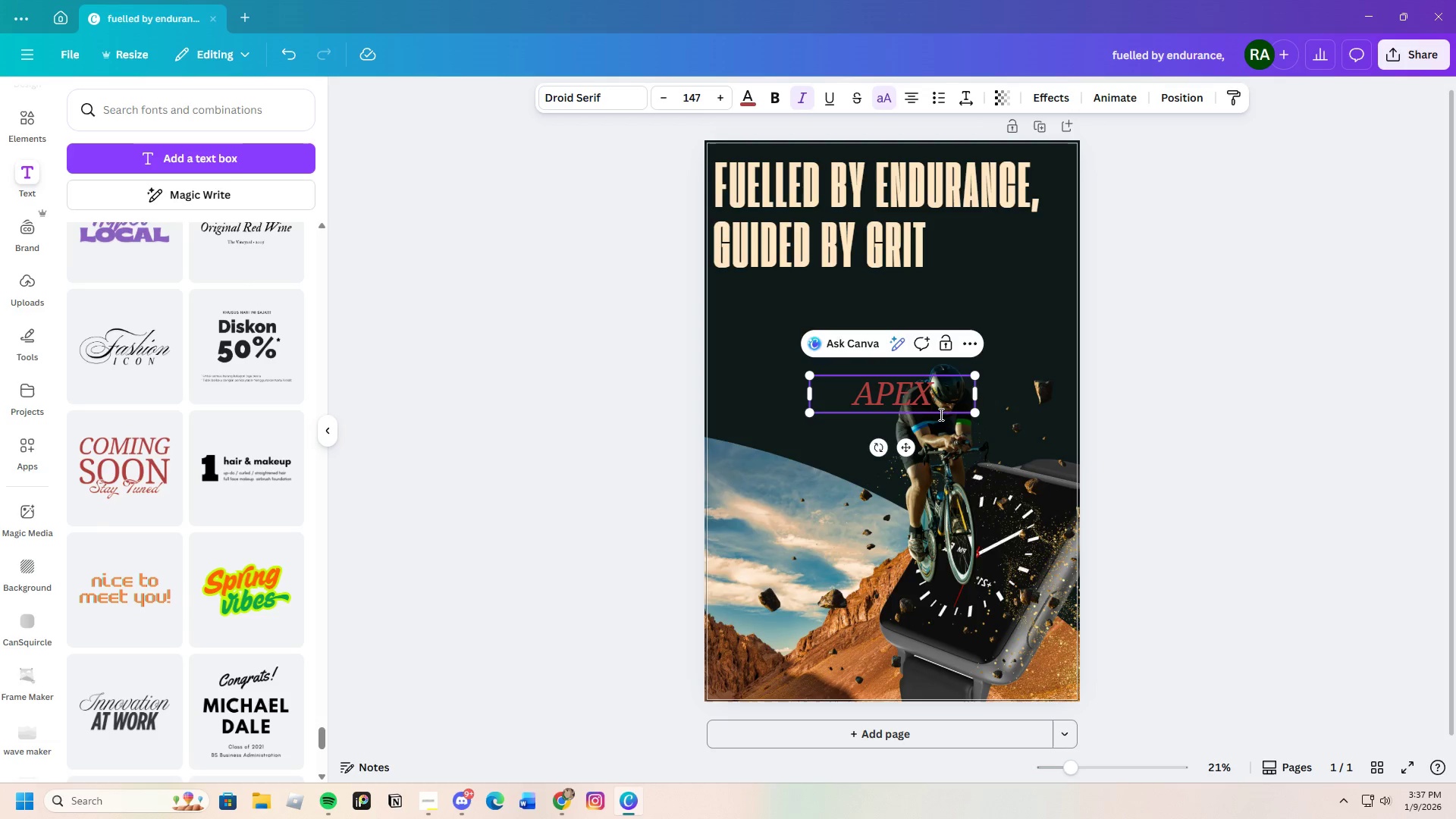 
wait(5.3)
 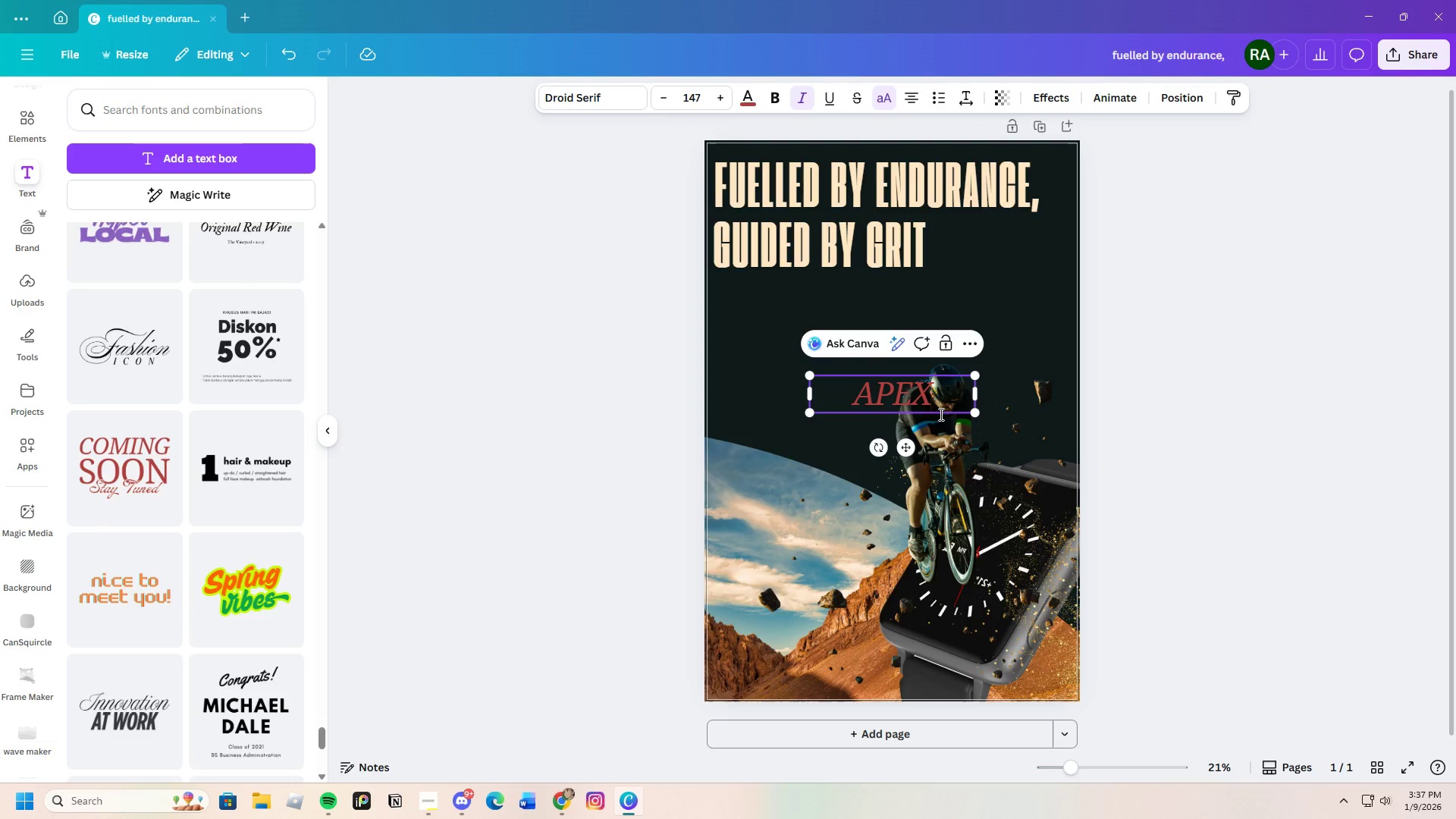 
type(-11 )
 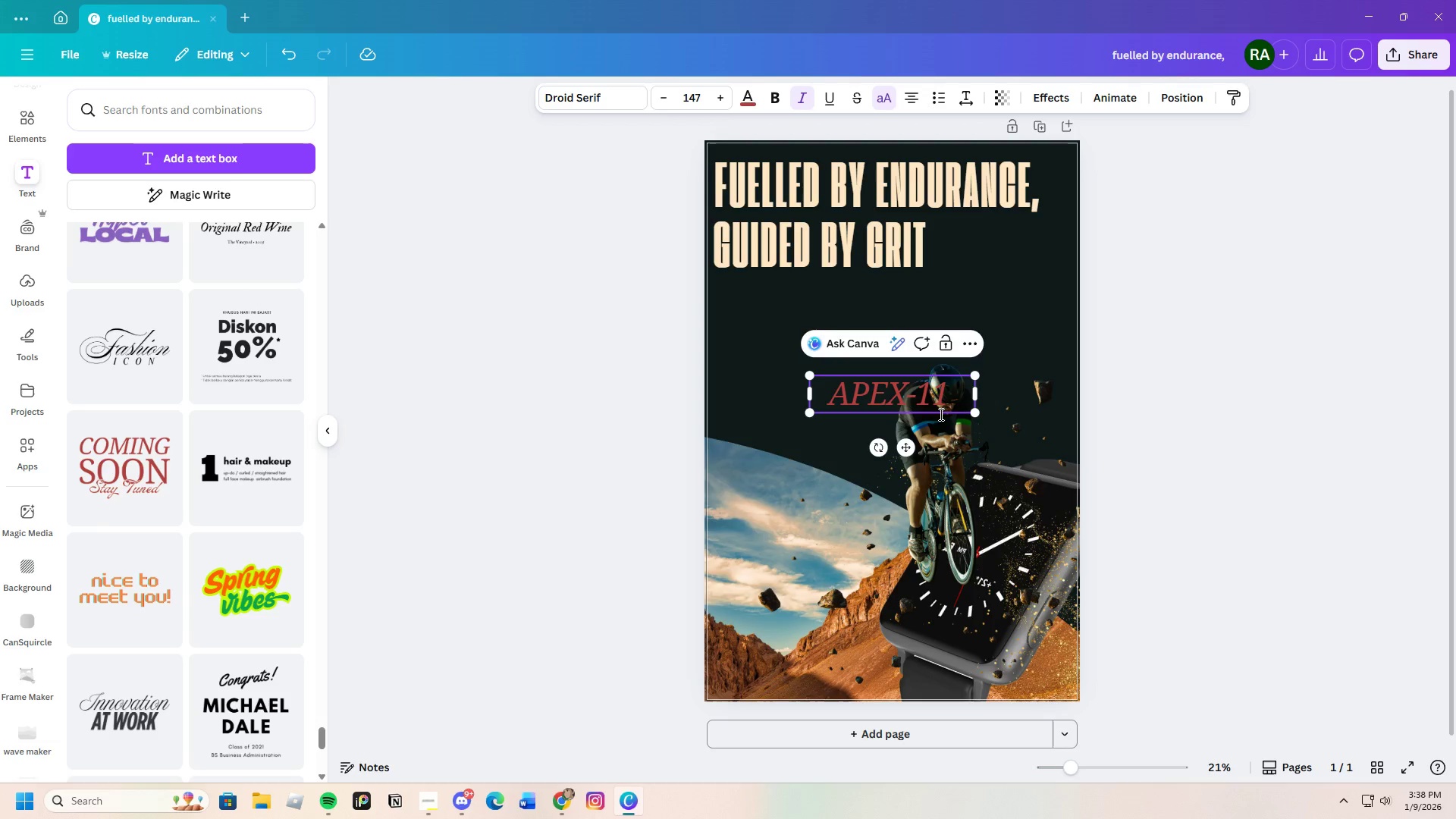 
wait(12.14)
 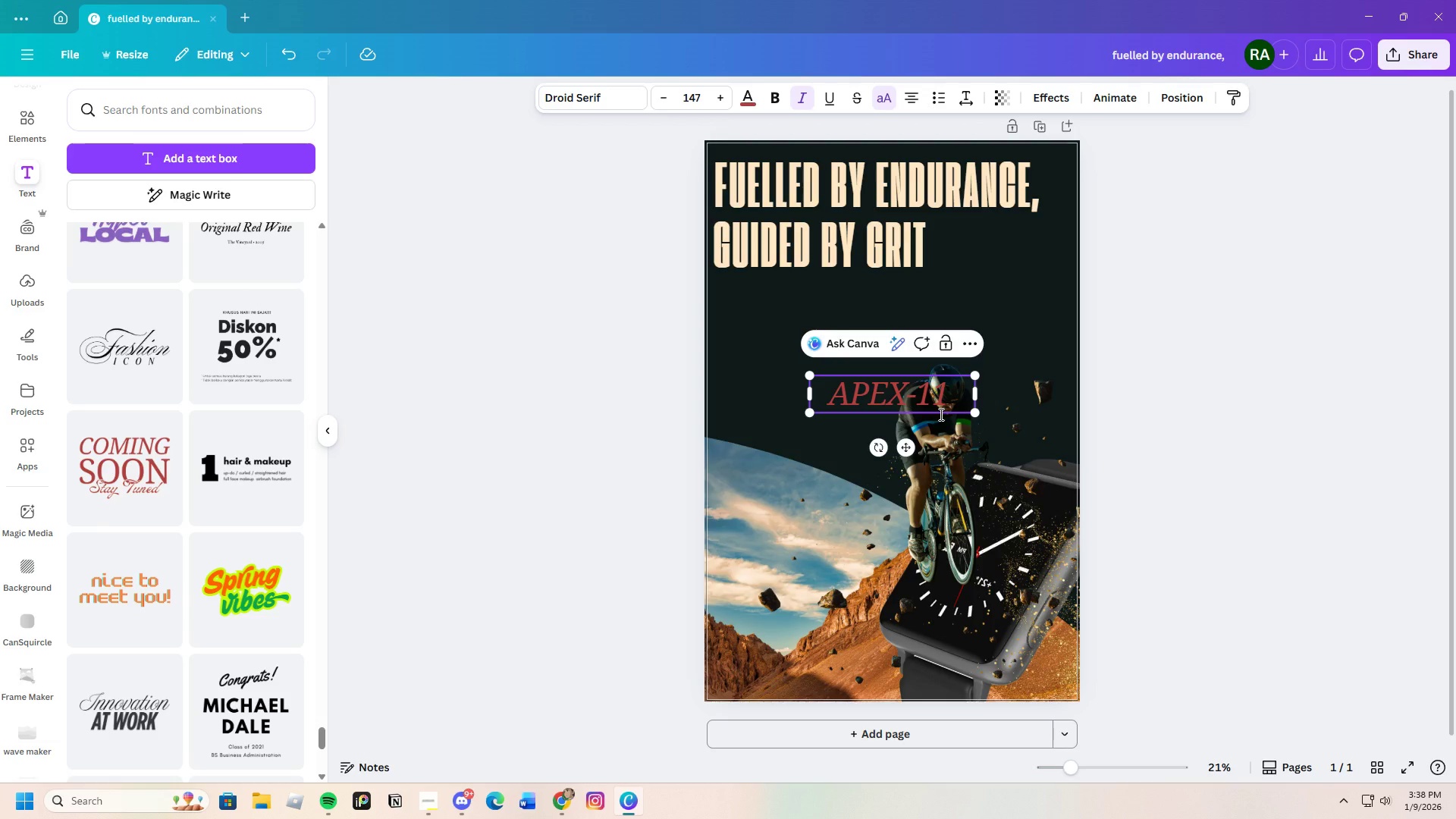 
type(Bla)
 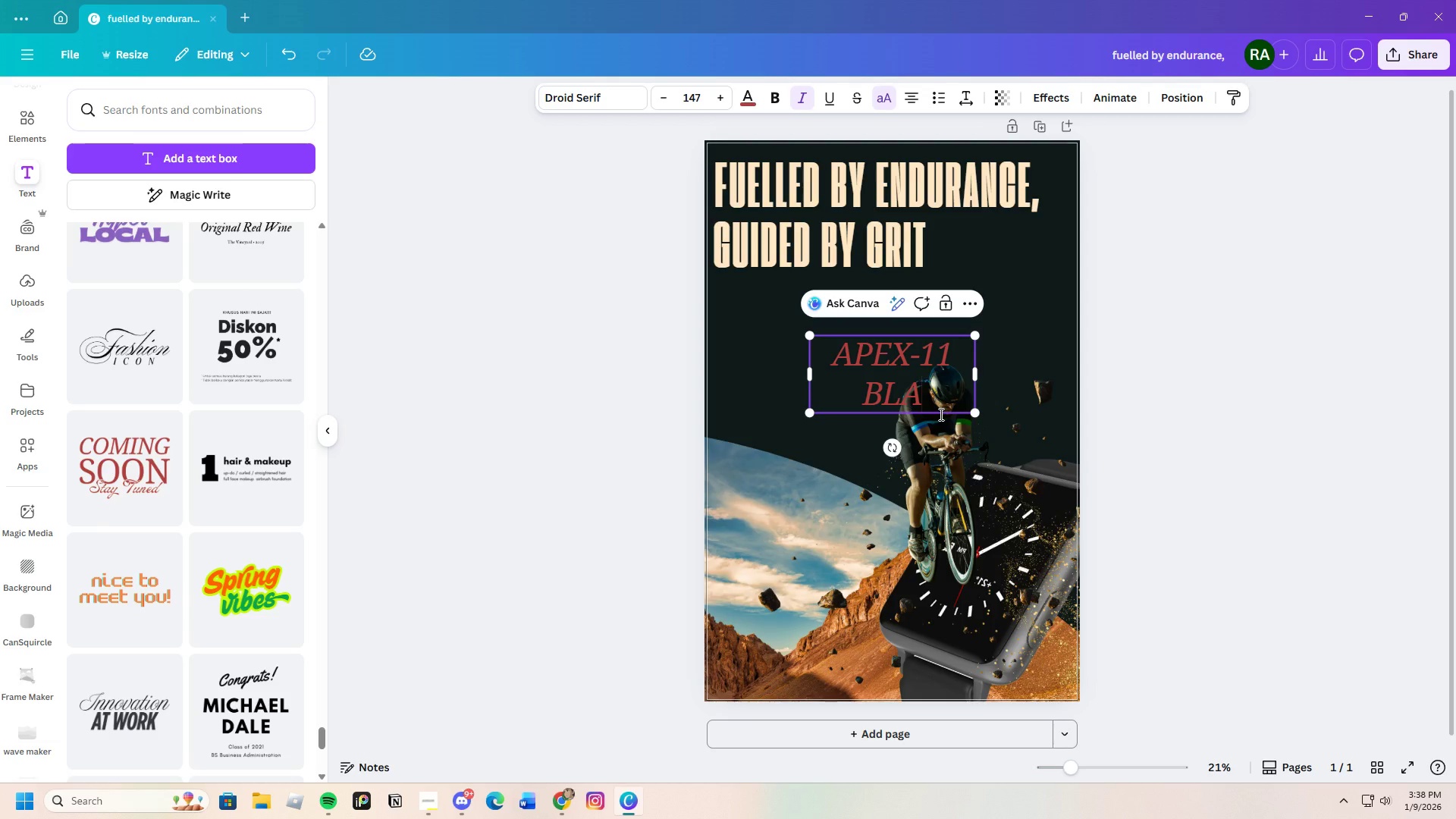 
key(Backspace)
key(Backspace)
key(Backspace)
type(TrailBlazer)
 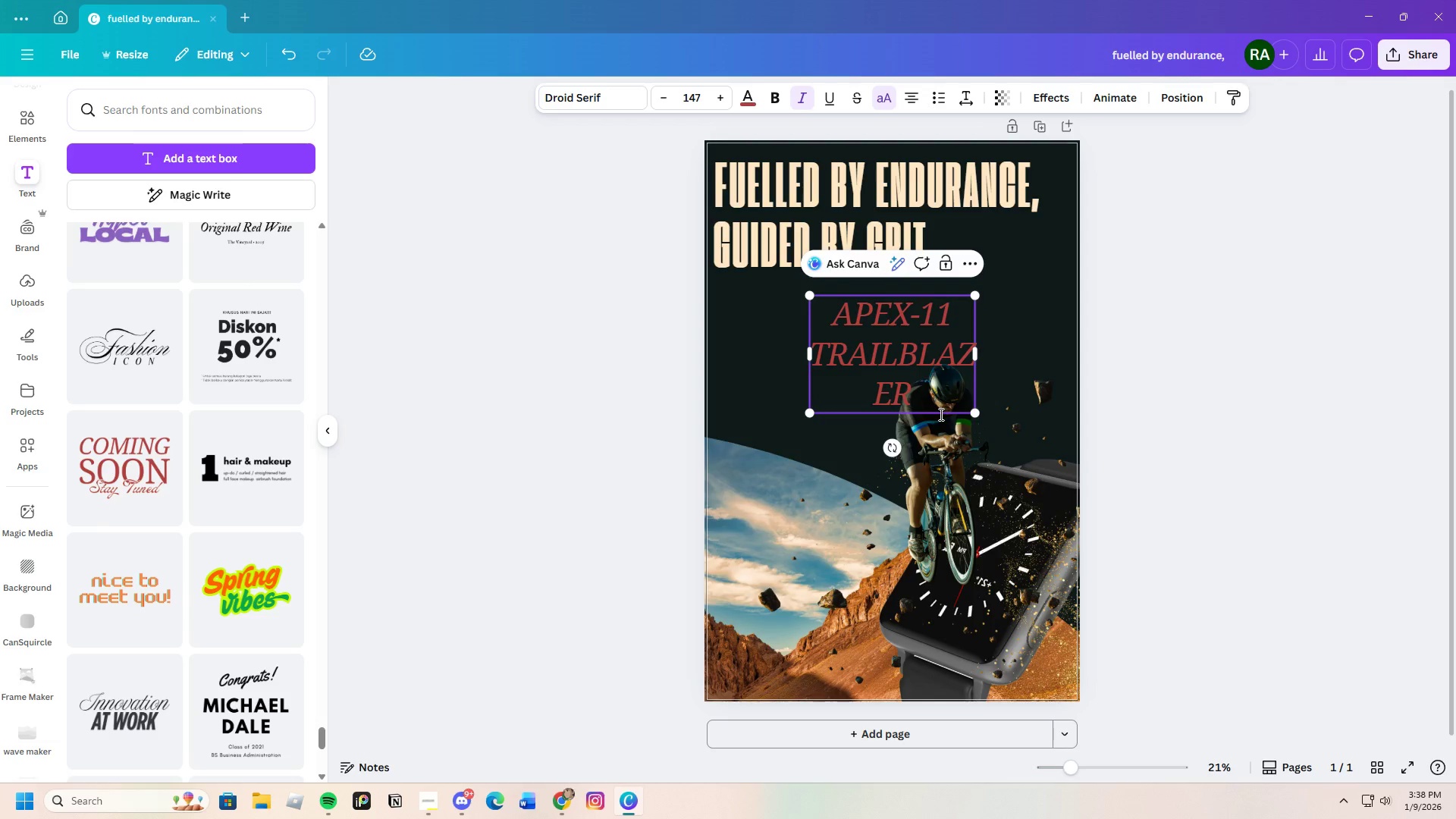 
left_click_drag(start_coordinate=[979, 356], to_coordinate=[1028, 359])
 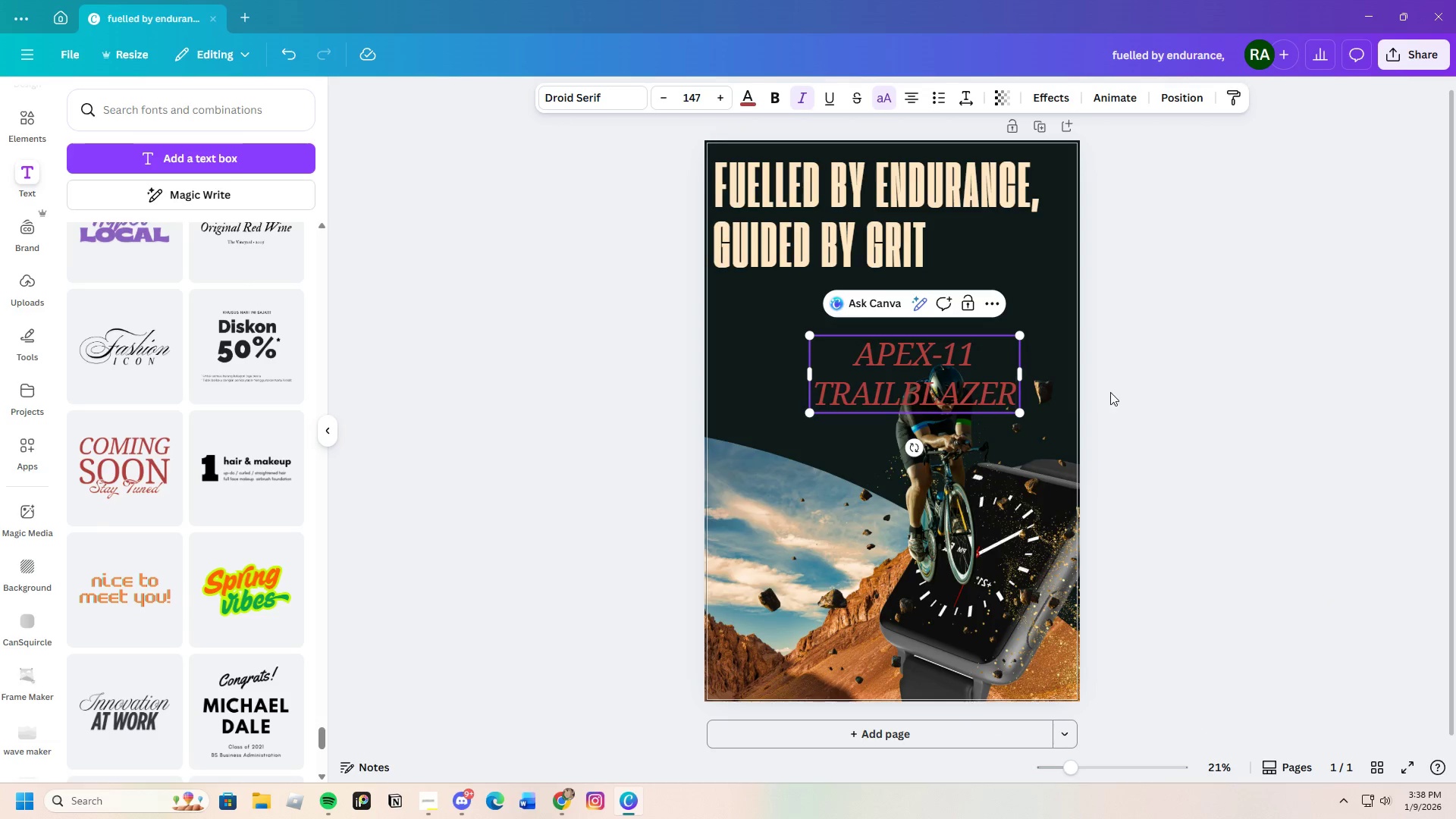 
left_click([862, 354])
 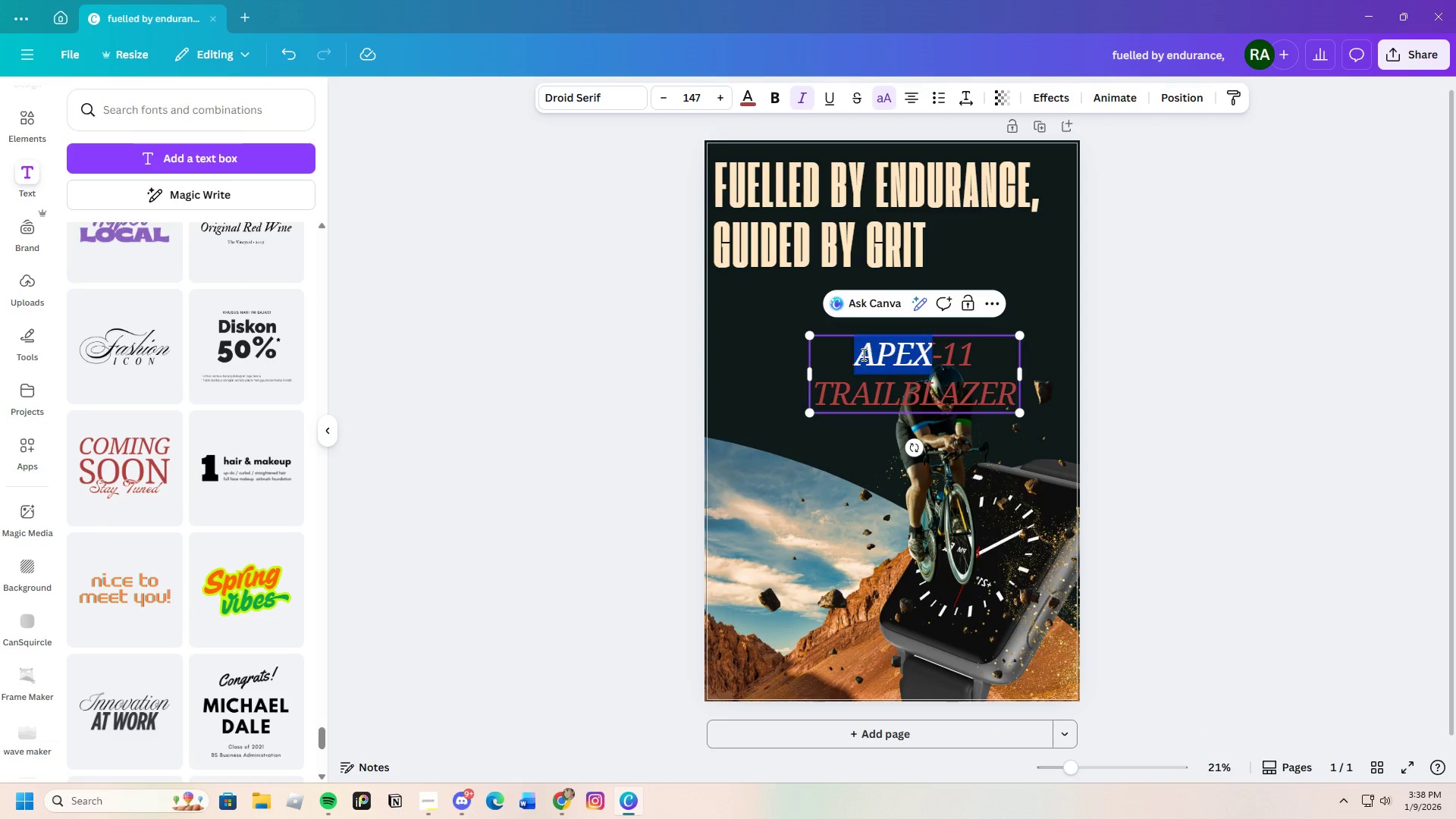 
left_click_drag(start_coordinate=[862, 354], to_coordinate=[985, 396])
 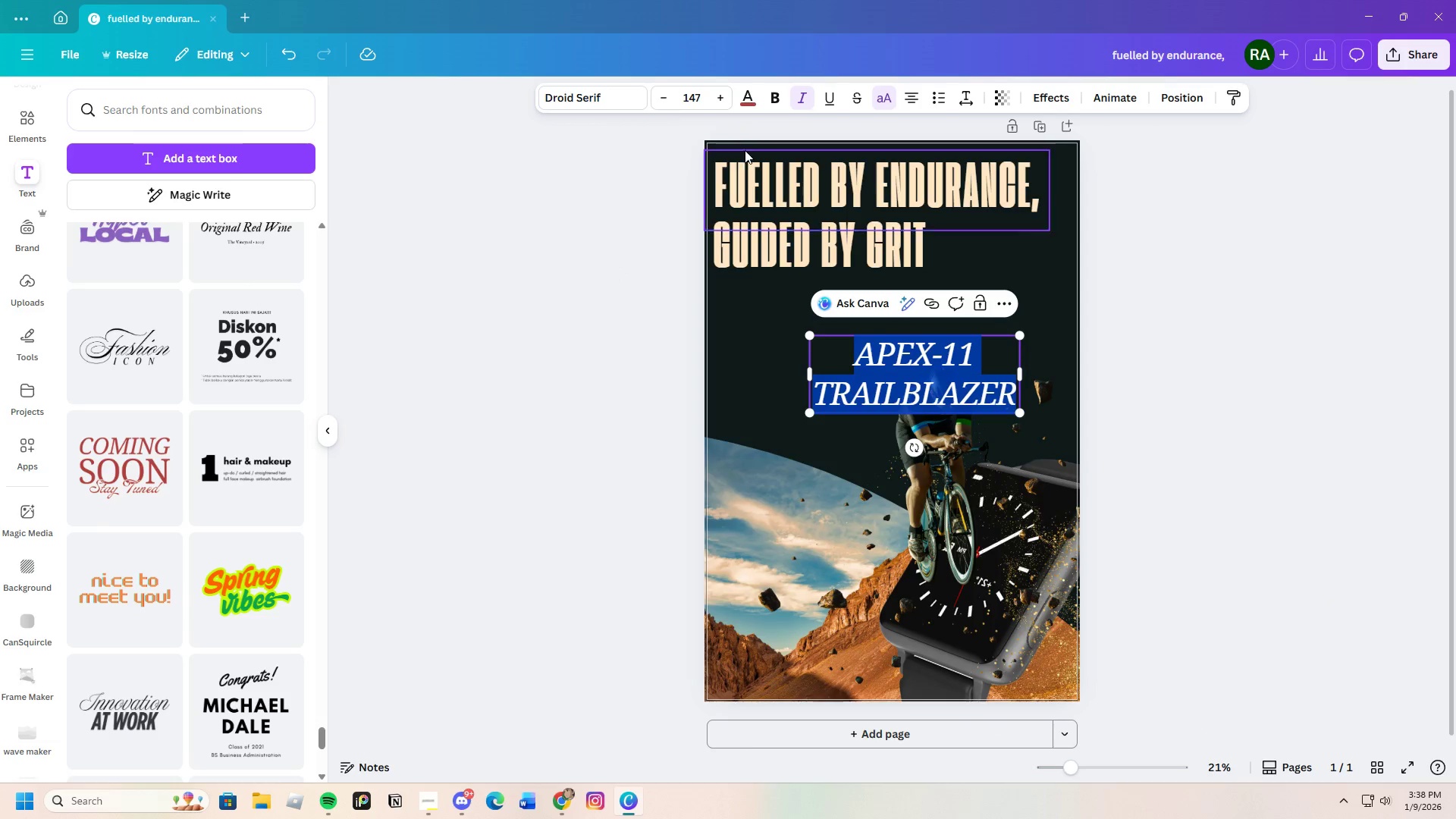 
left_click([748, 108])
 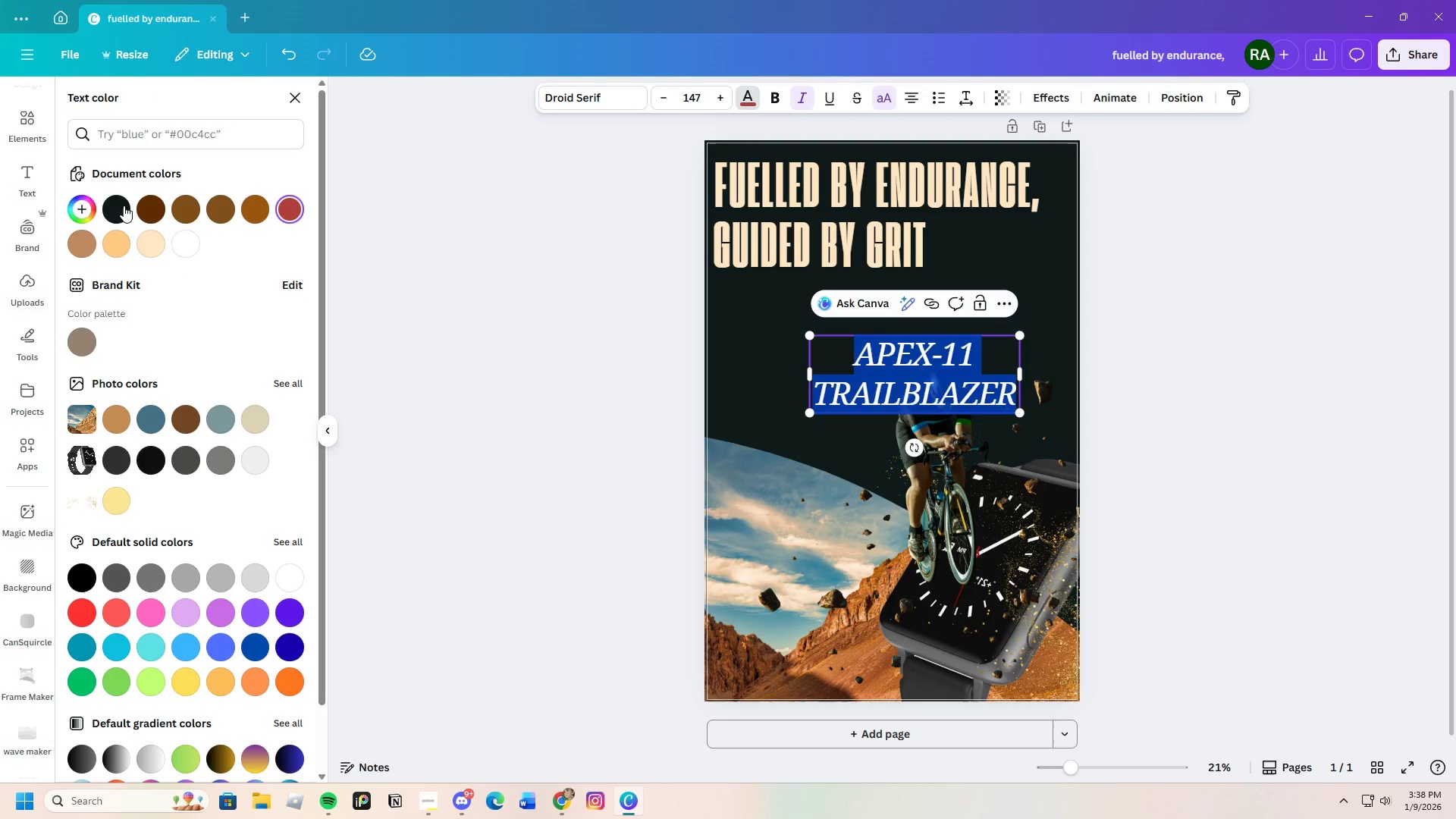 
left_click([115, 208])
 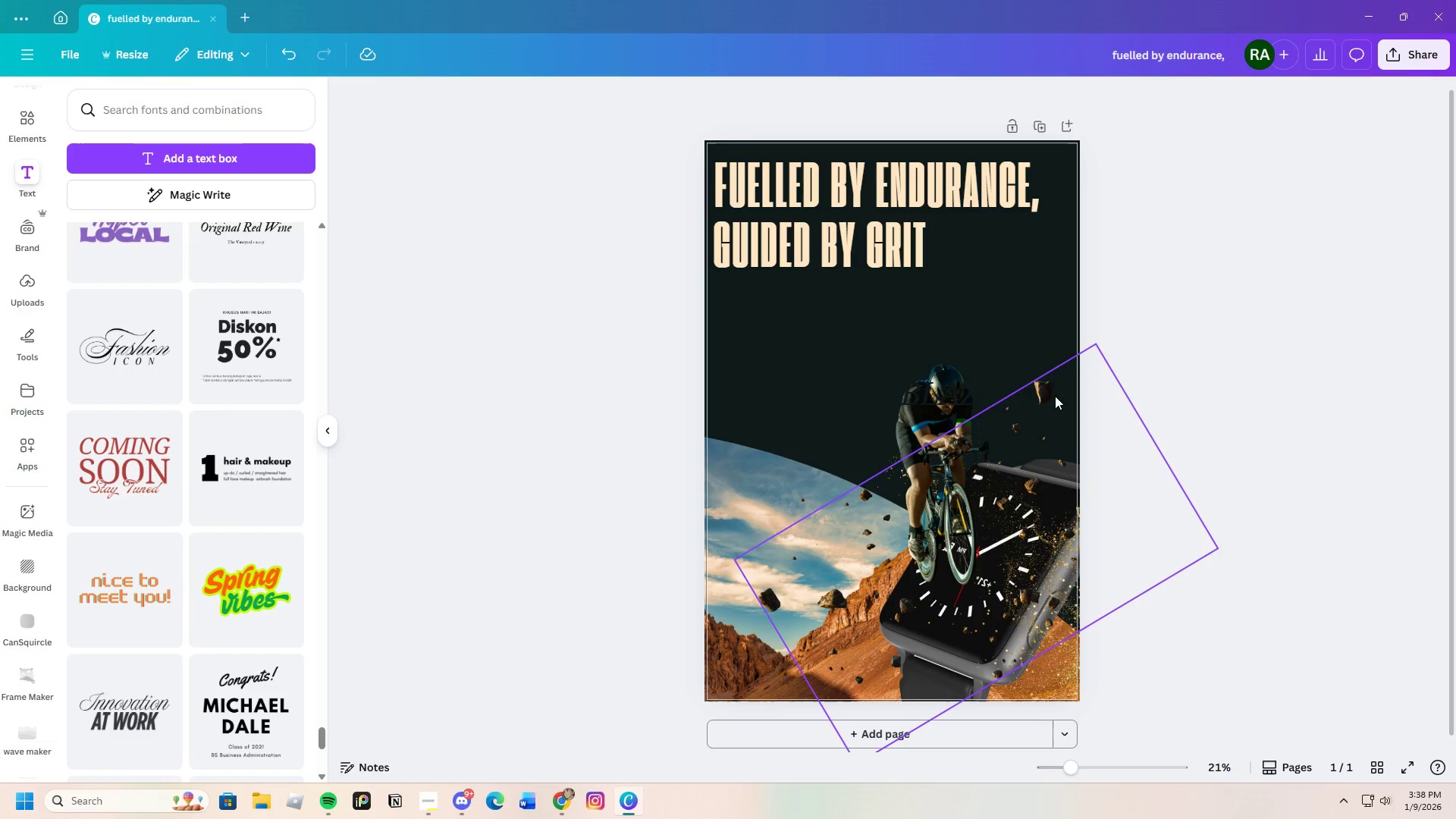 
left_click([945, 381])
 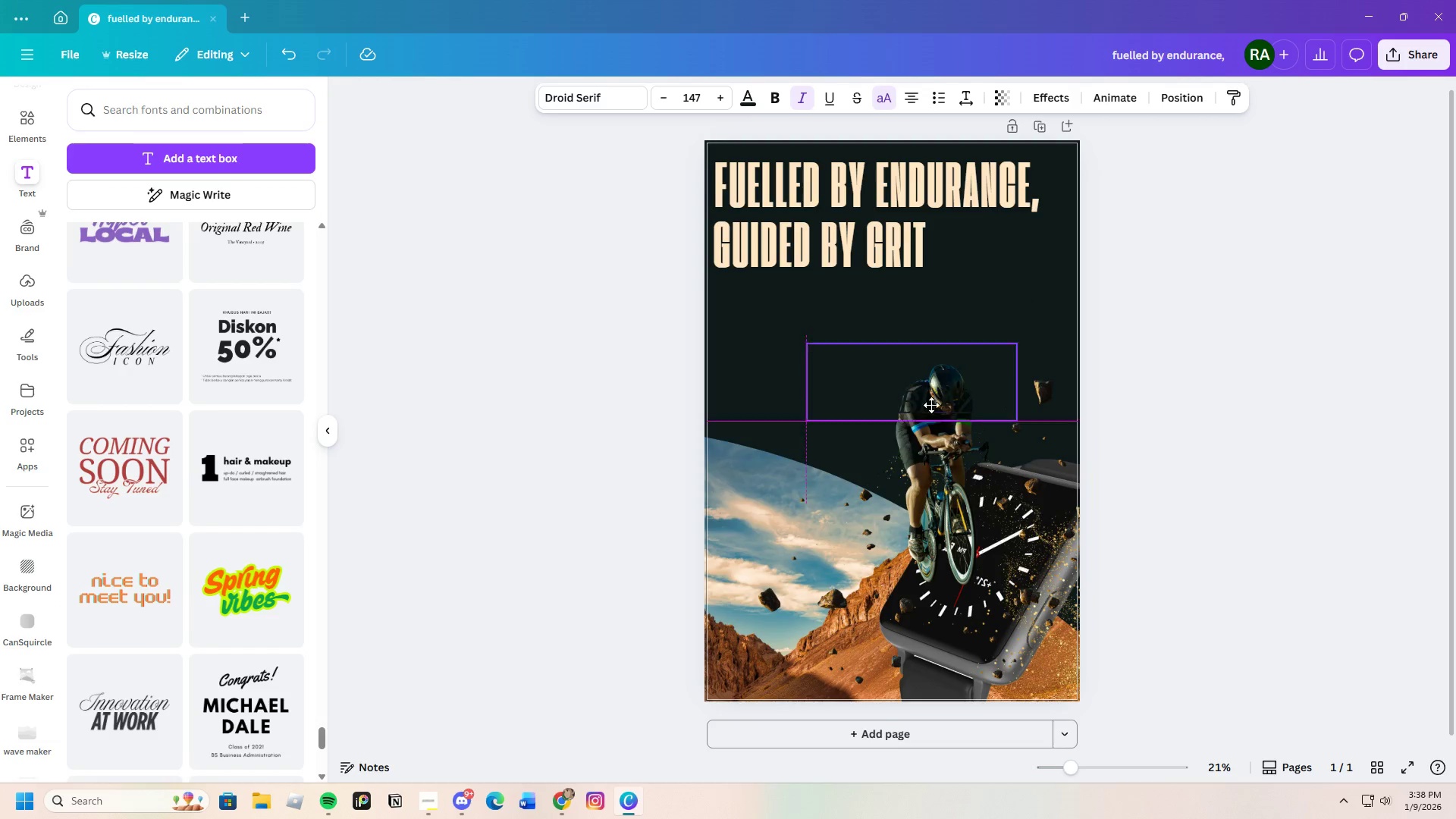 
left_click_drag(start_coordinate=[943, 378], to_coordinate=[848, 660])
 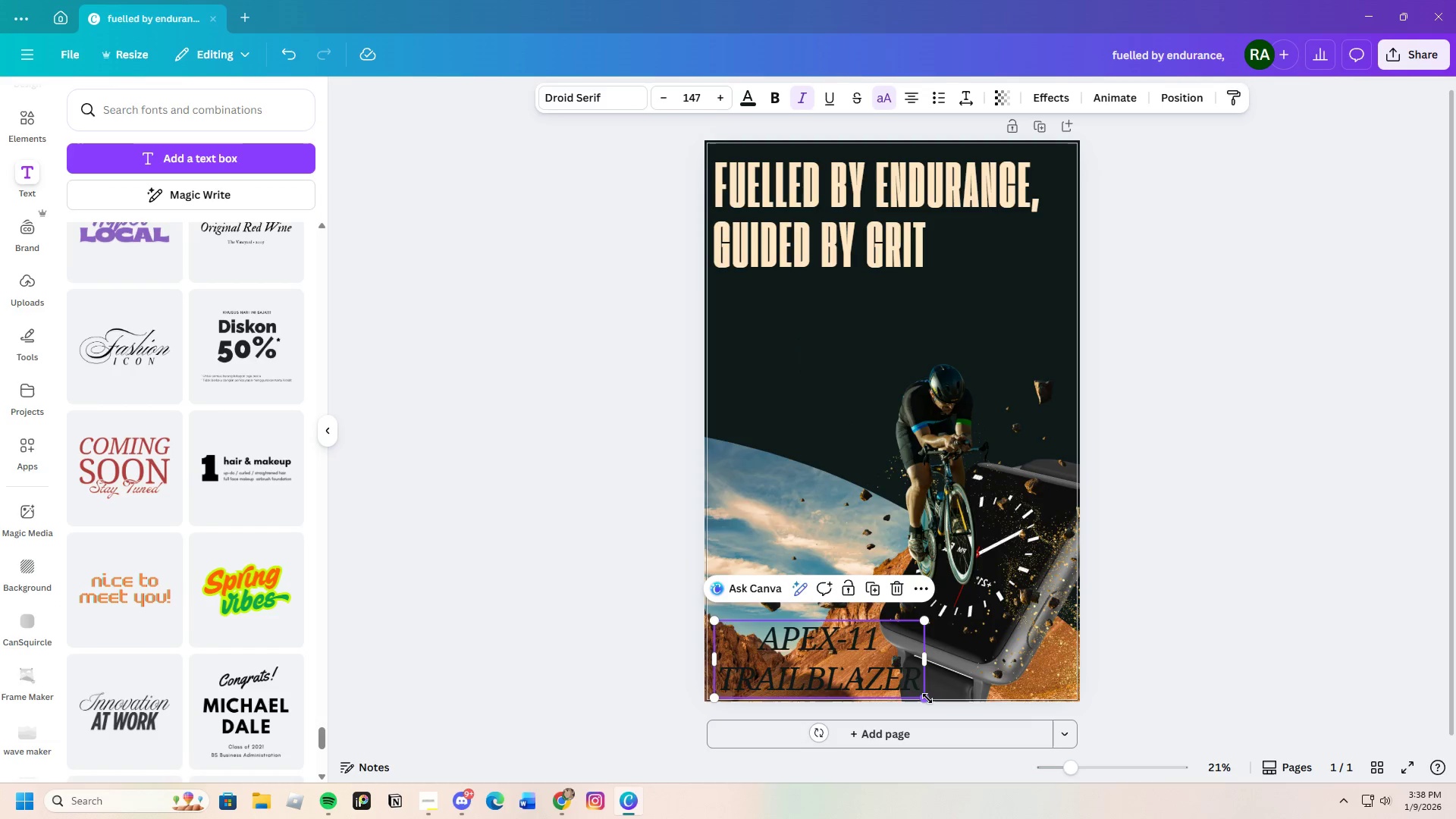 
left_click_drag(start_coordinate=[924, 695], to_coordinate=[871, 684])
 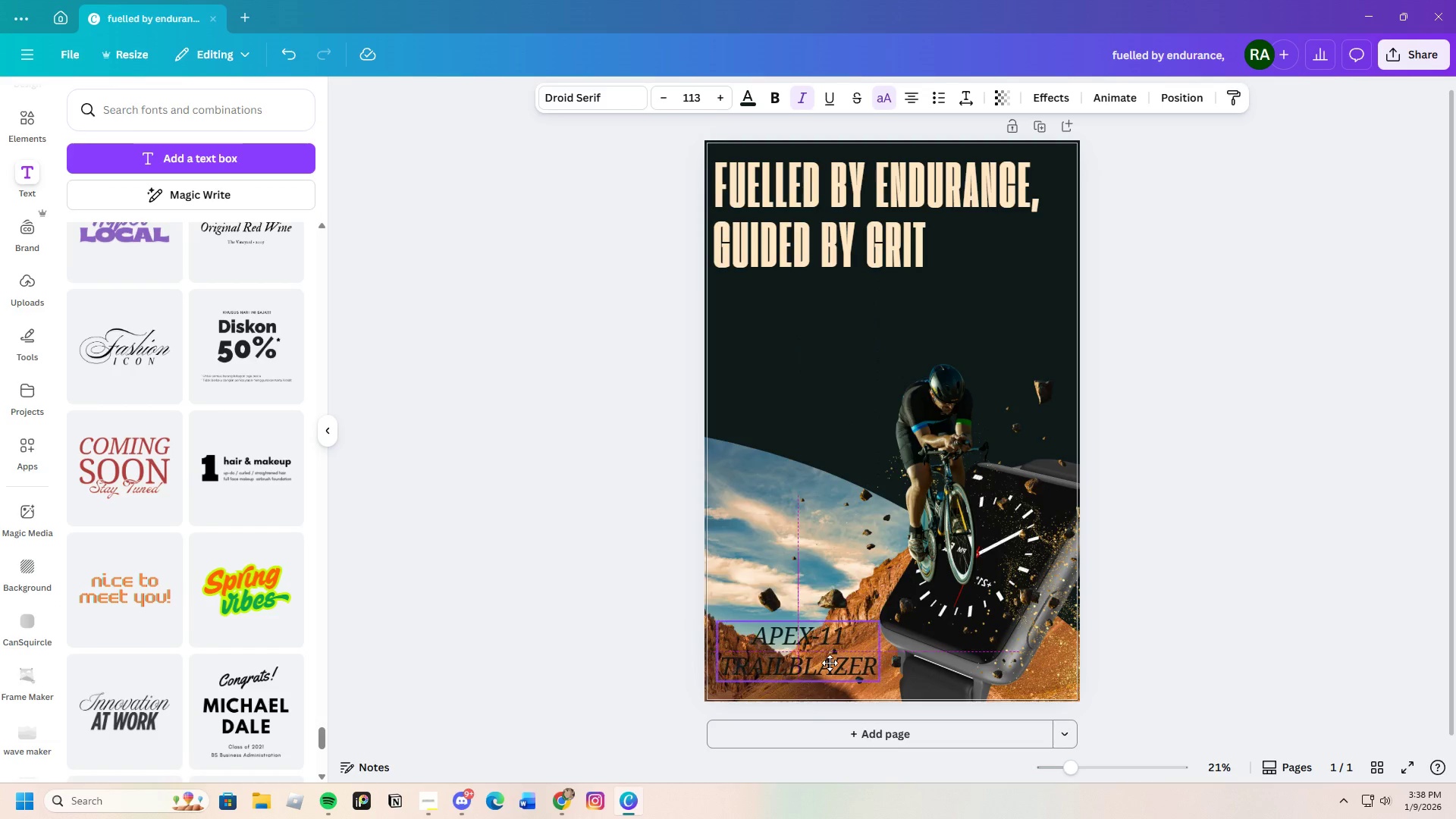 
left_click_drag(start_coordinate=[824, 661], to_coordinate=[831, 670])
 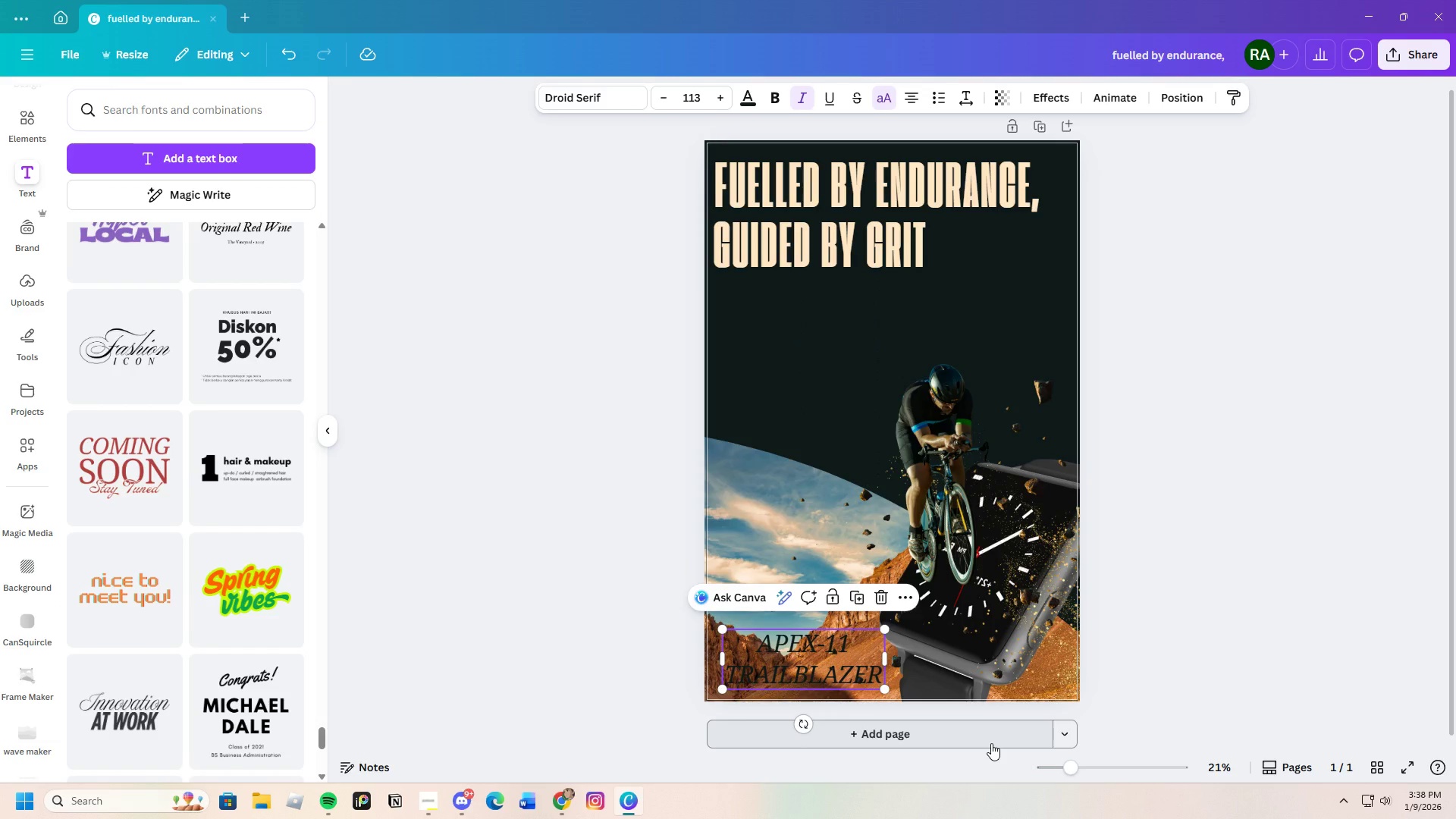 
scroll: coordinate [992, 742], scroll_direction: down, amount: 3.0
 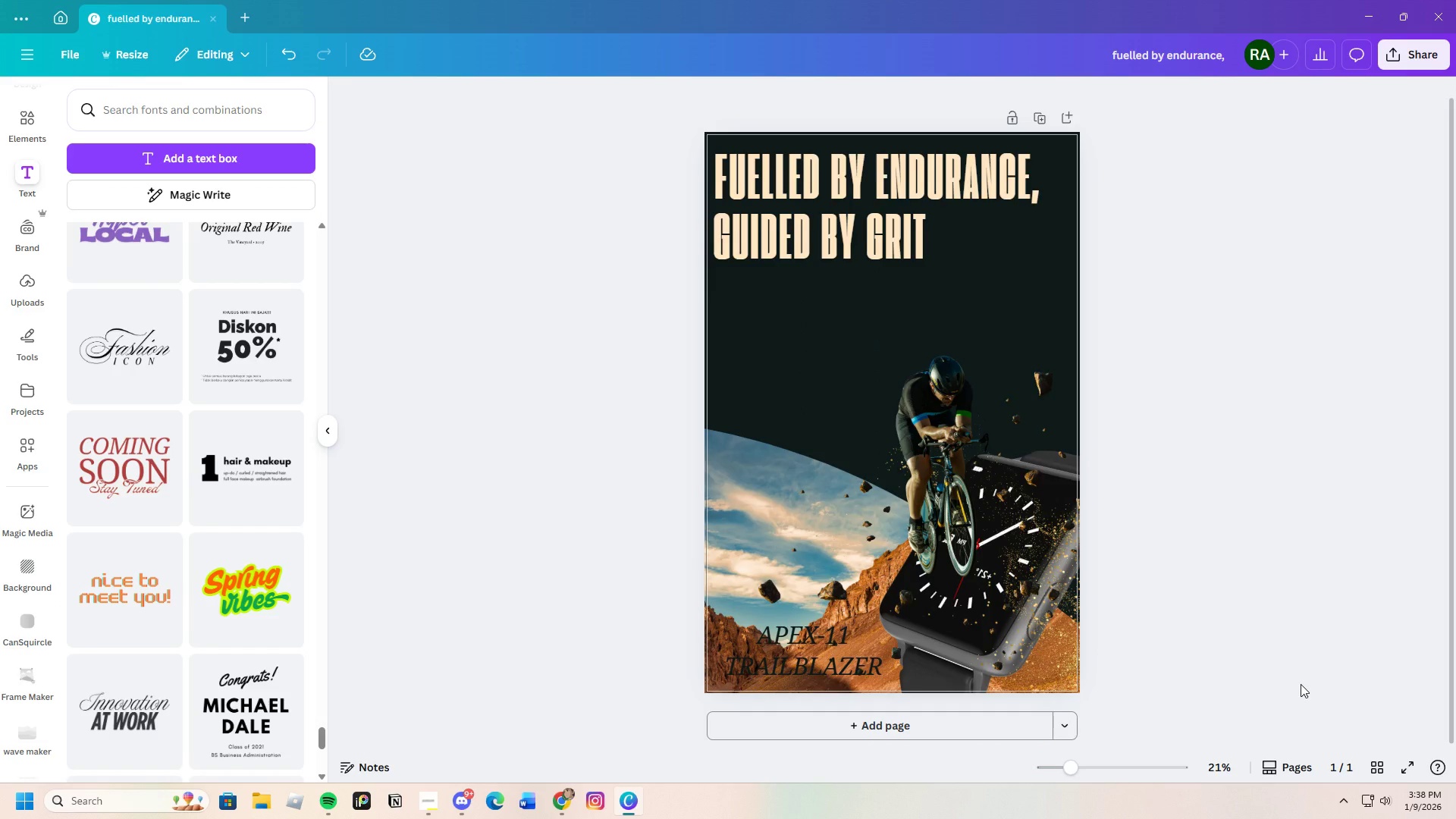 
left_click([855, 672])
 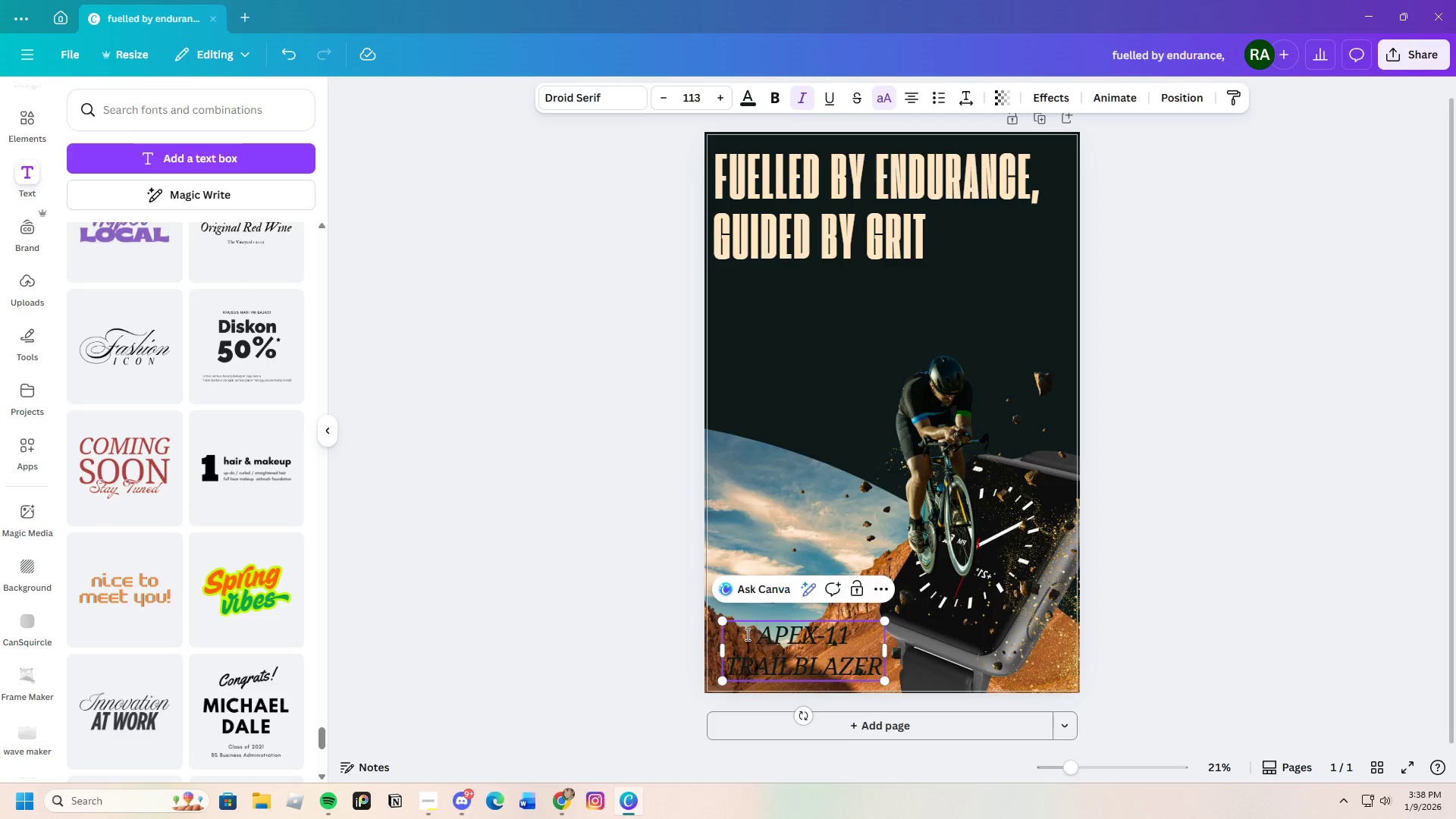 
left_click_drag(start_coordinate=[752, 631], to_coordinate=[888, 676])
 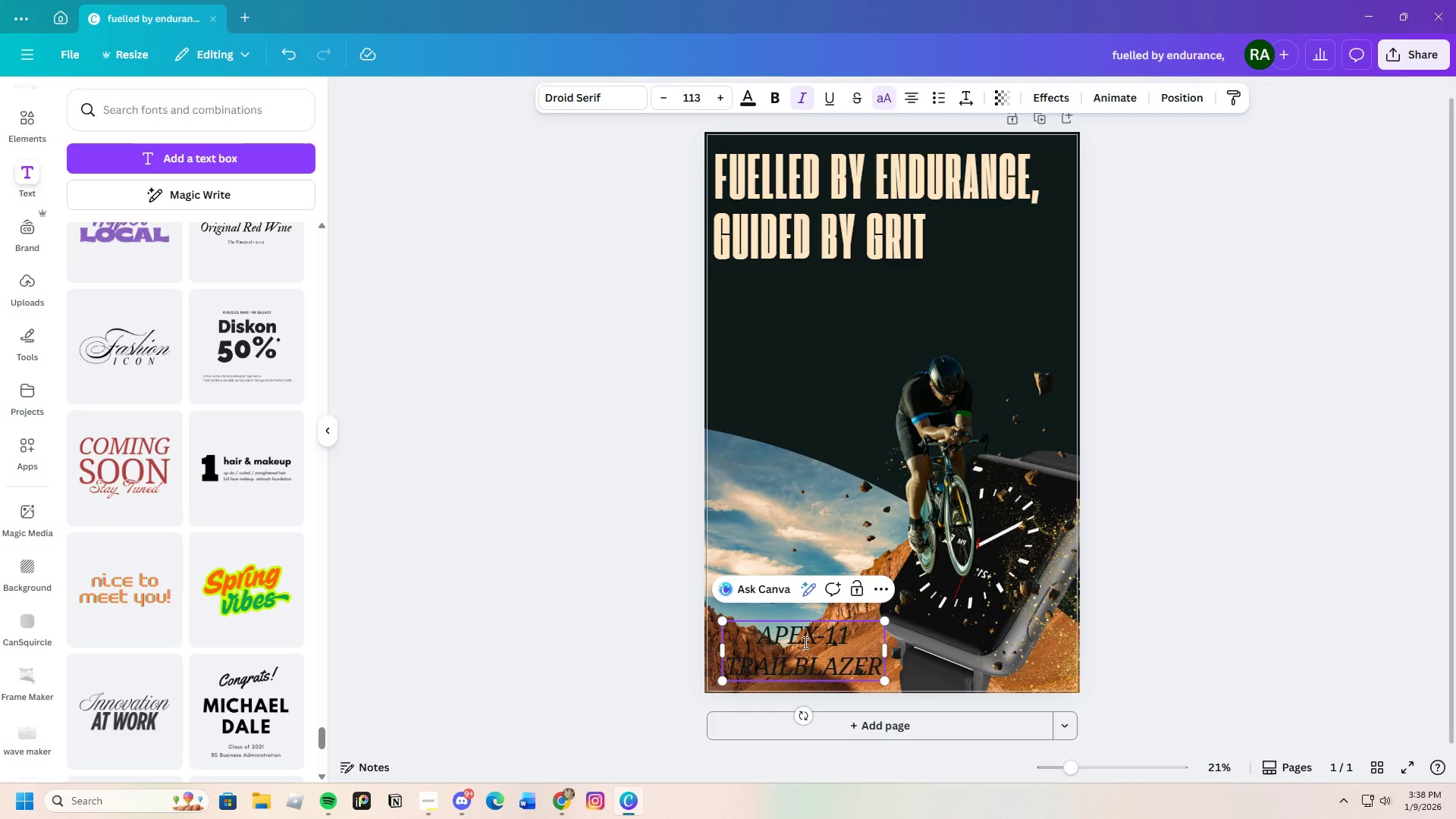 
left_click([789, 638])
 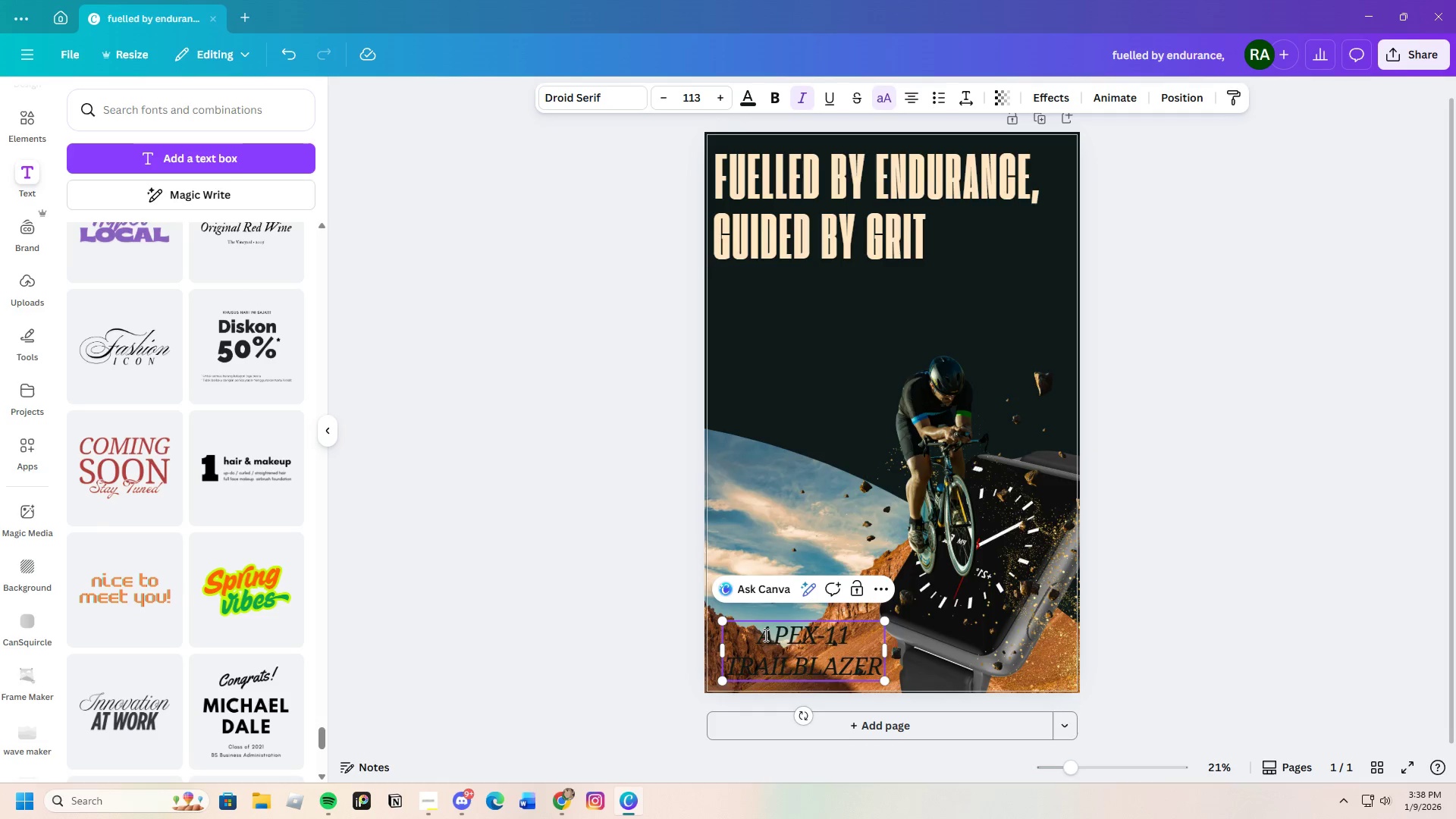 
left_click_drag(start_coordinate=[764, 635], to_coordinate=[878, 673])
 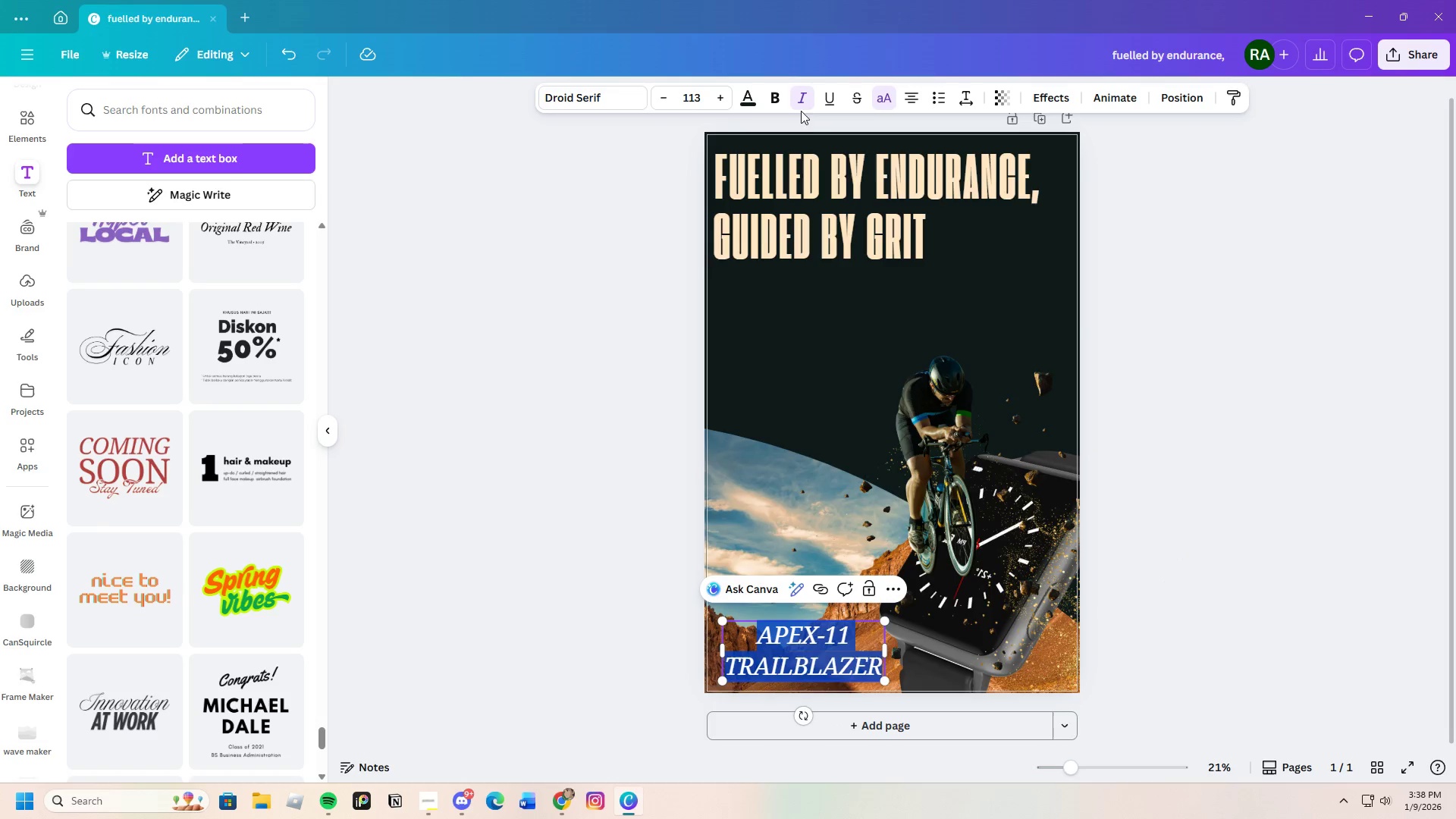 
left_click([803, 107])
 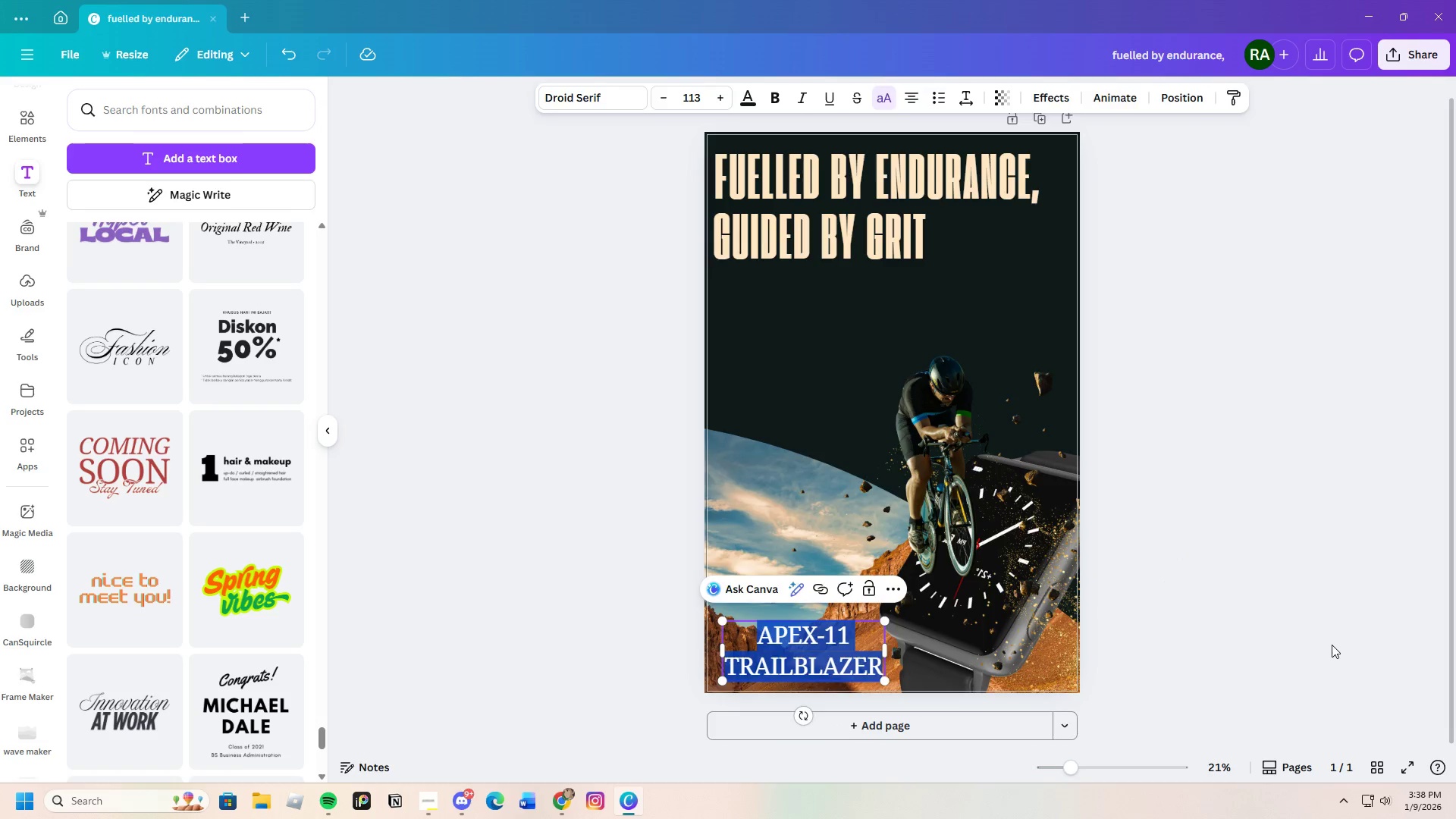 
double_click([1327, 642])
 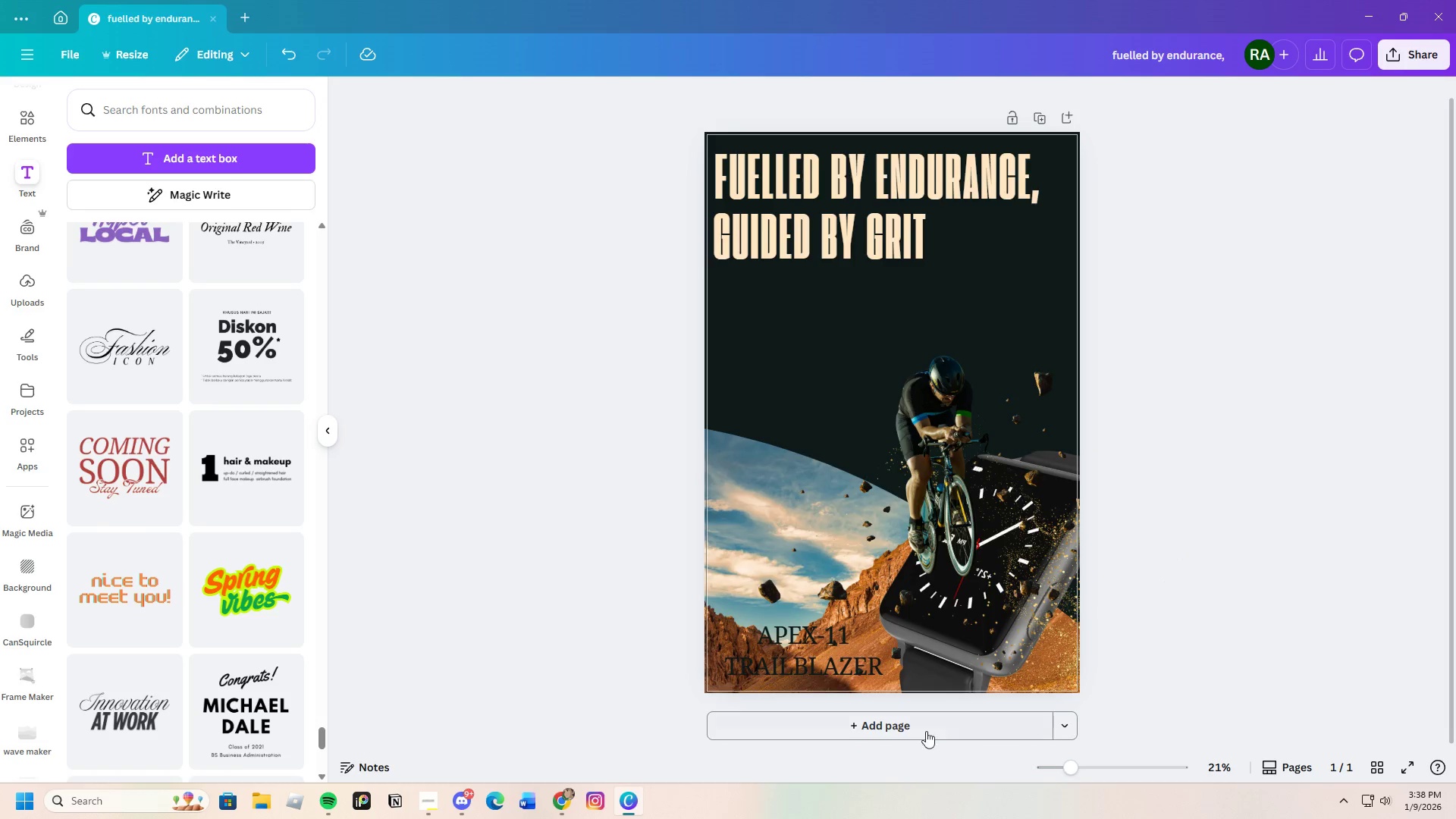 
left_click([824, 660])
 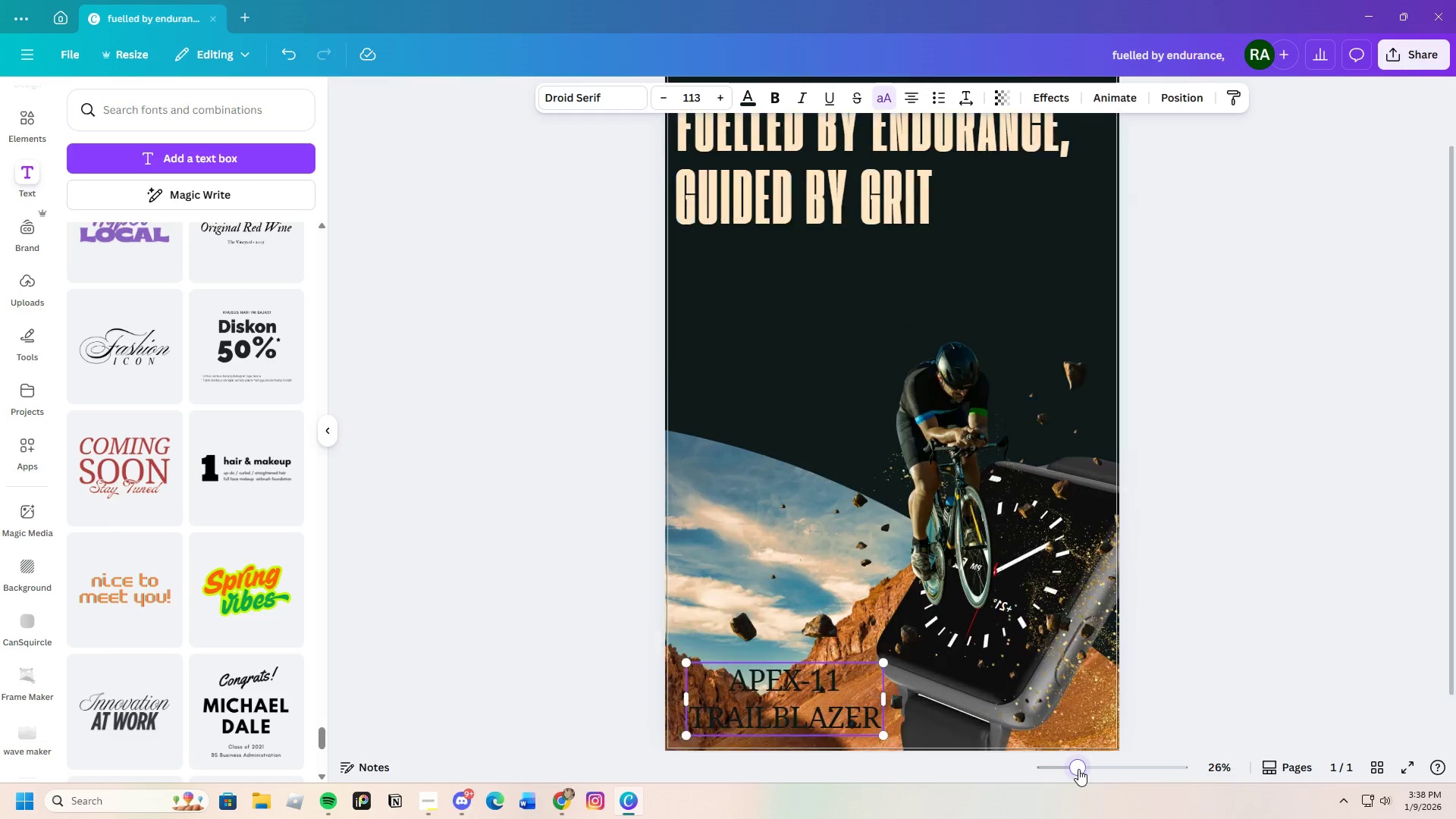 
scroll: coordinate [852, 657], scroll_direction: down, amount: 4.0
 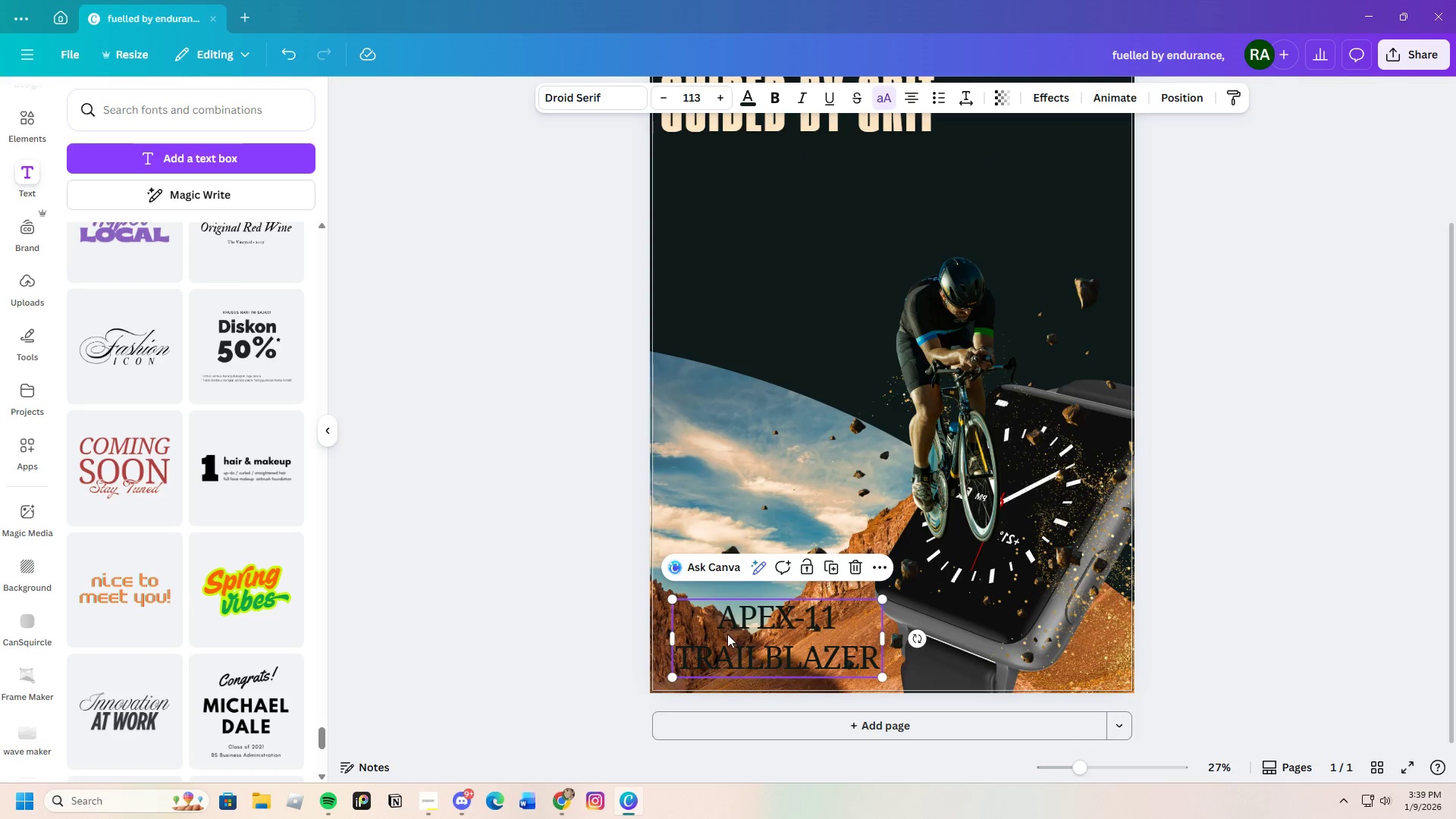 
left_click([716, 621])
 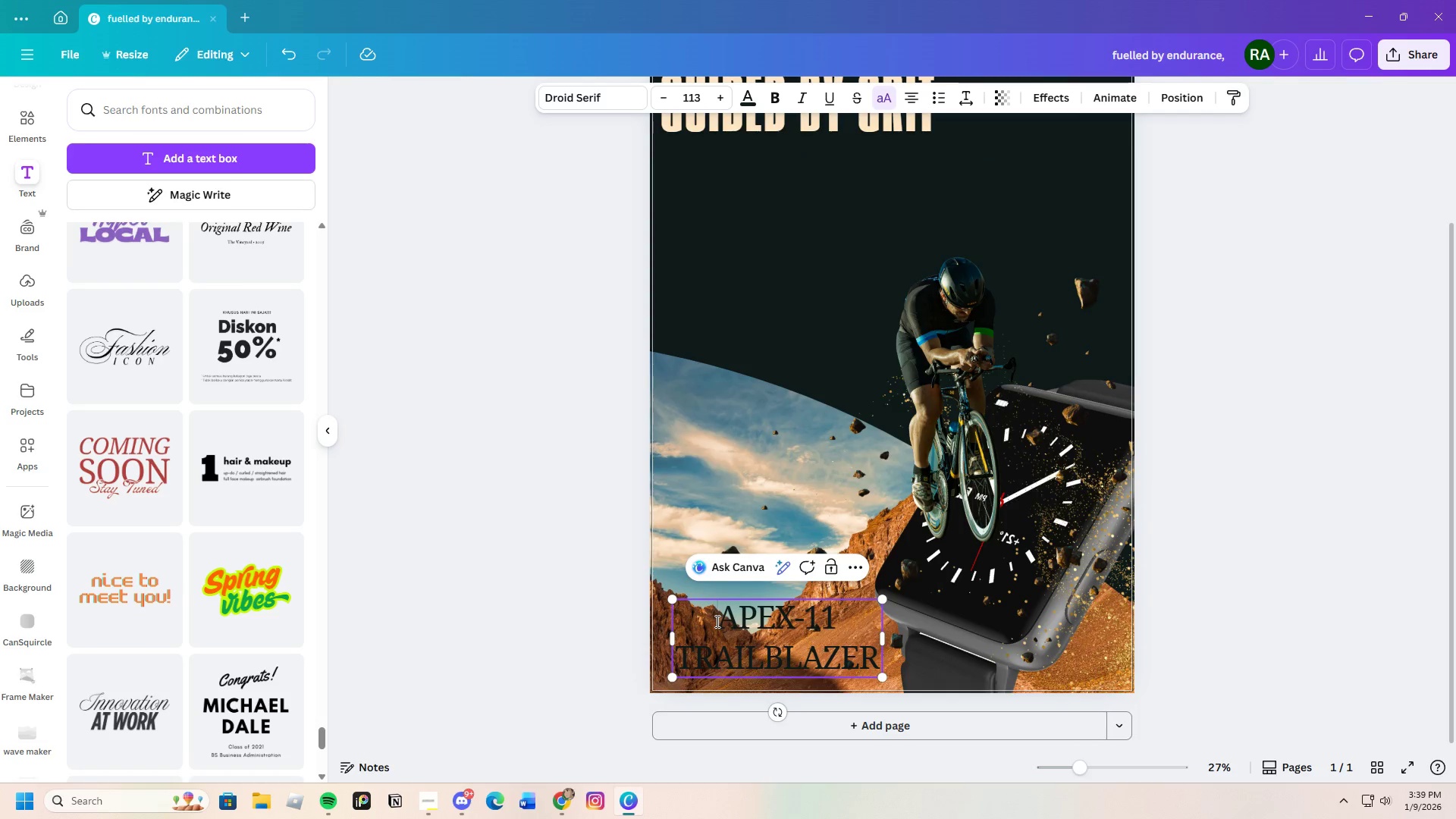 
left_click_drag(start_coordinate=[716, 621], to_coordinate=[876, 674])
 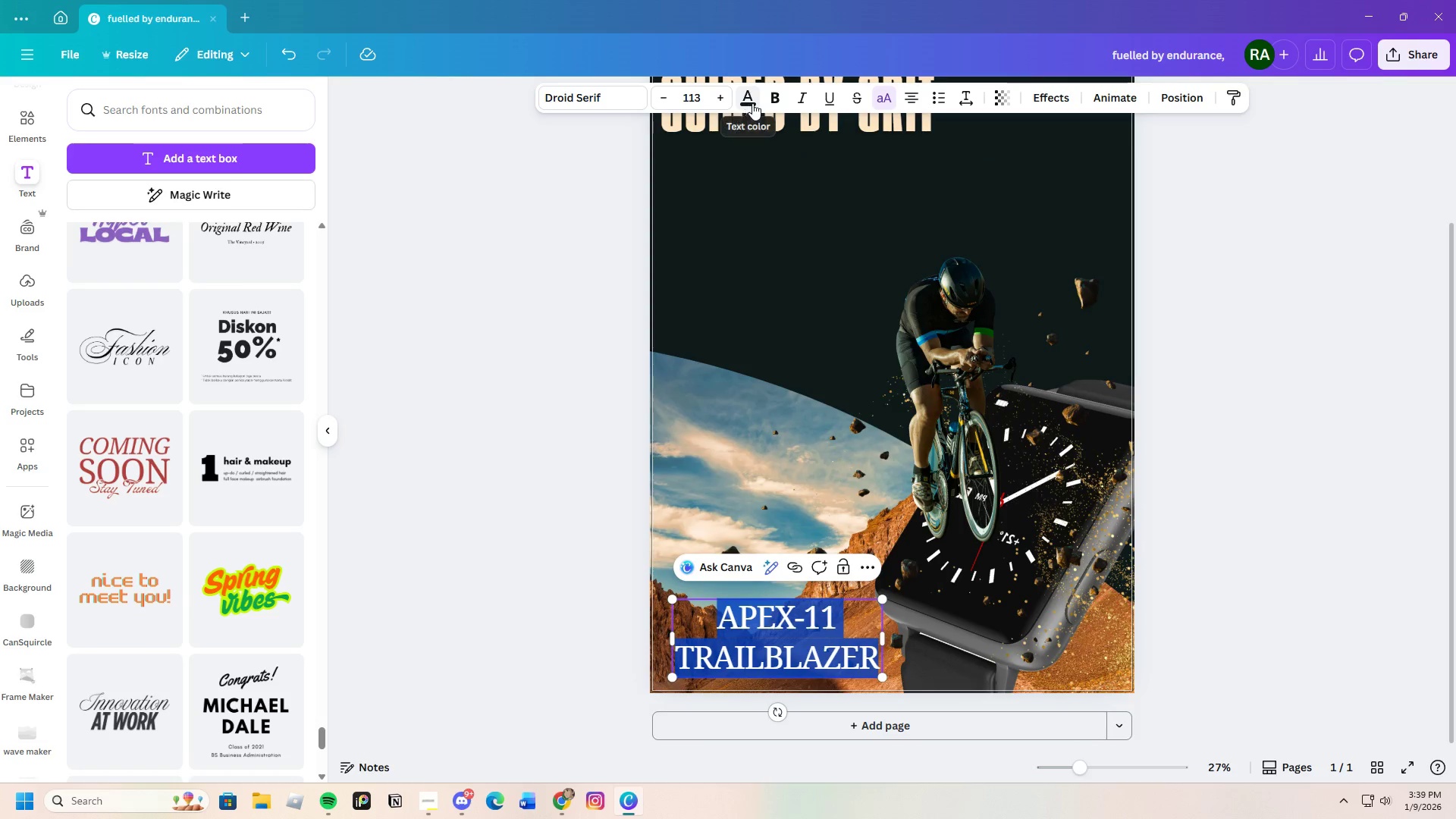 
left_click([1389, 566])
 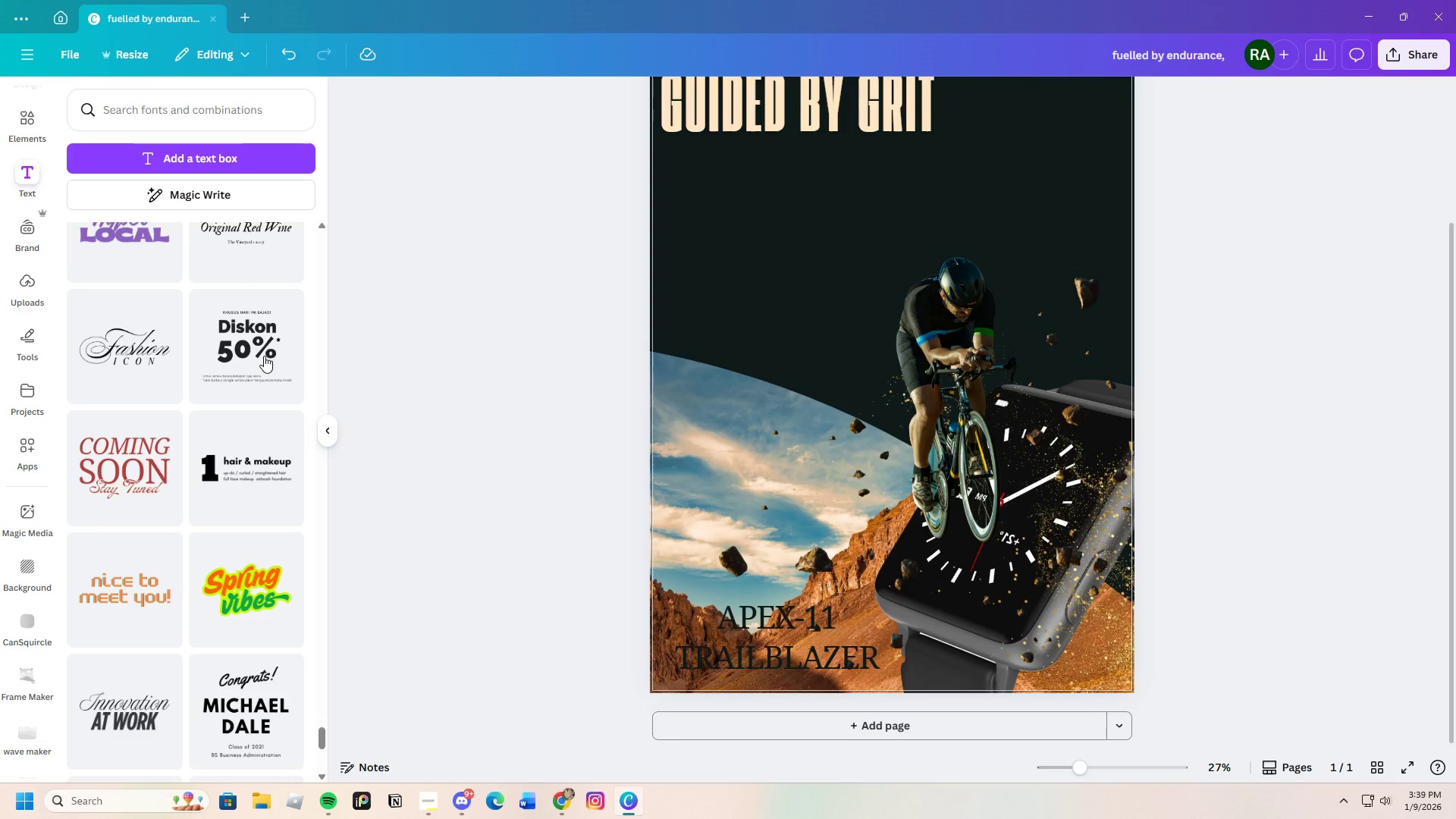 
wait(6.56)
 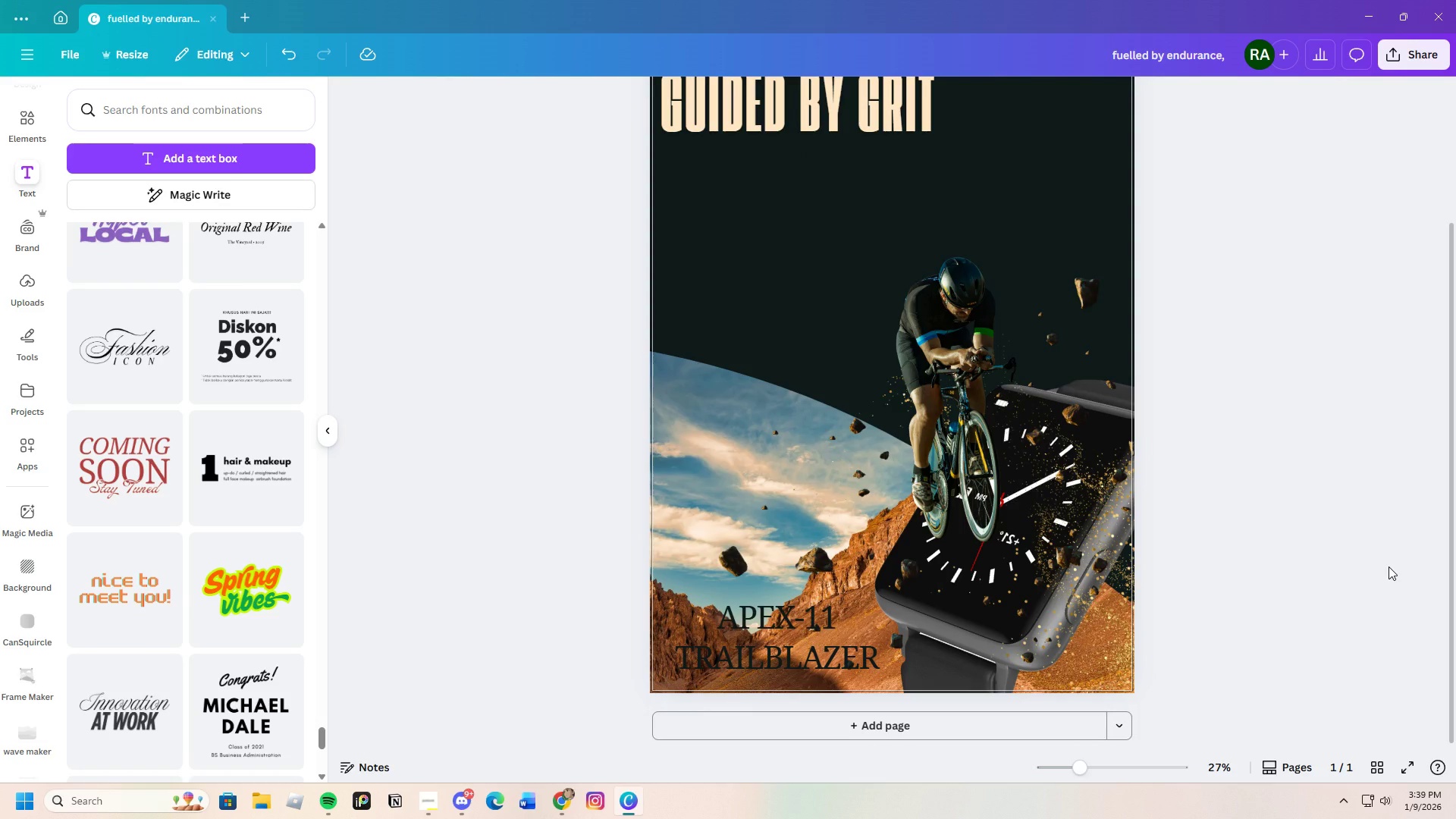 
scroll: coordinate [204, 381], scroll_direction: up, amount: 5.0
 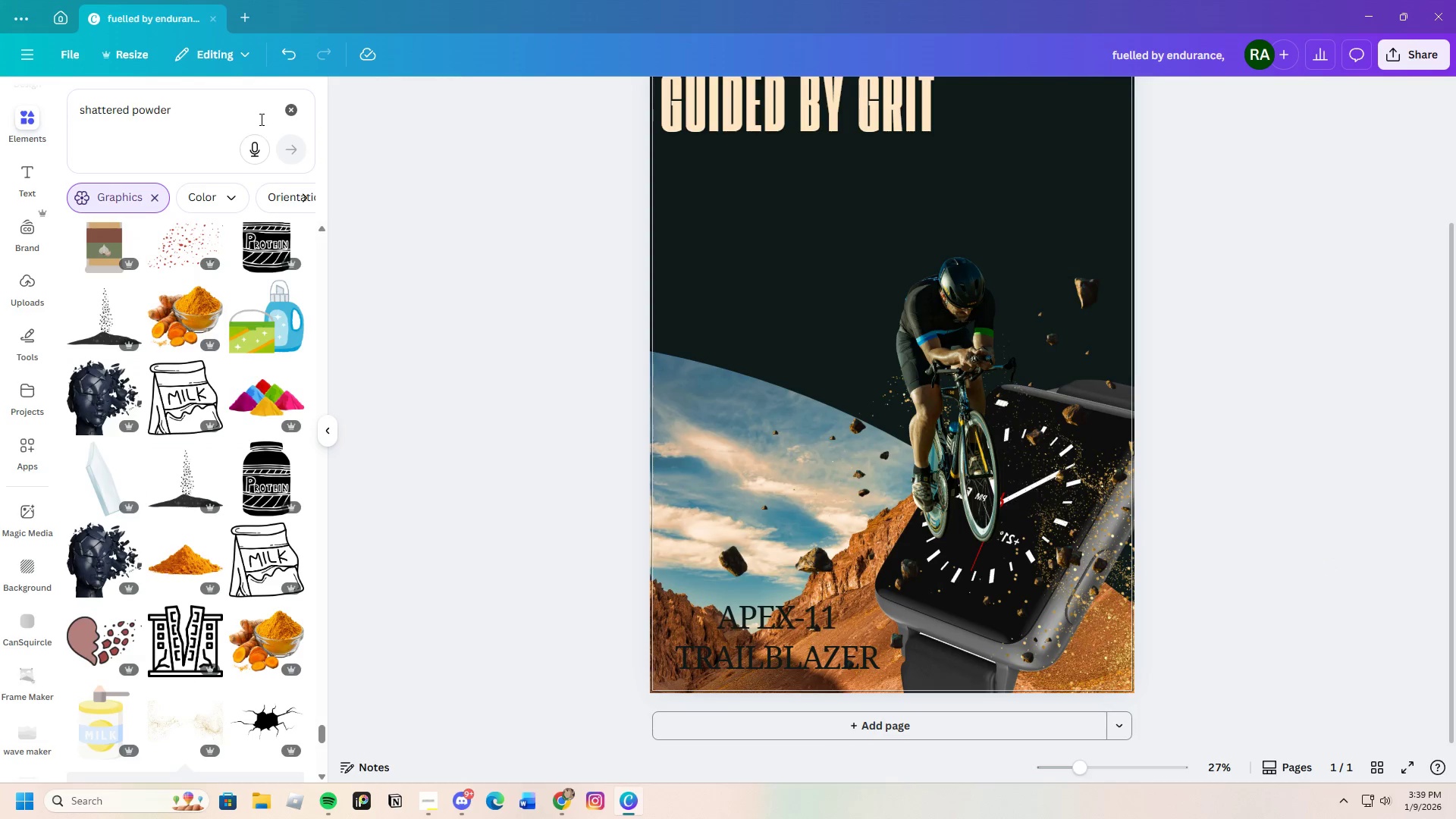 
mouse_move([262, 111])
 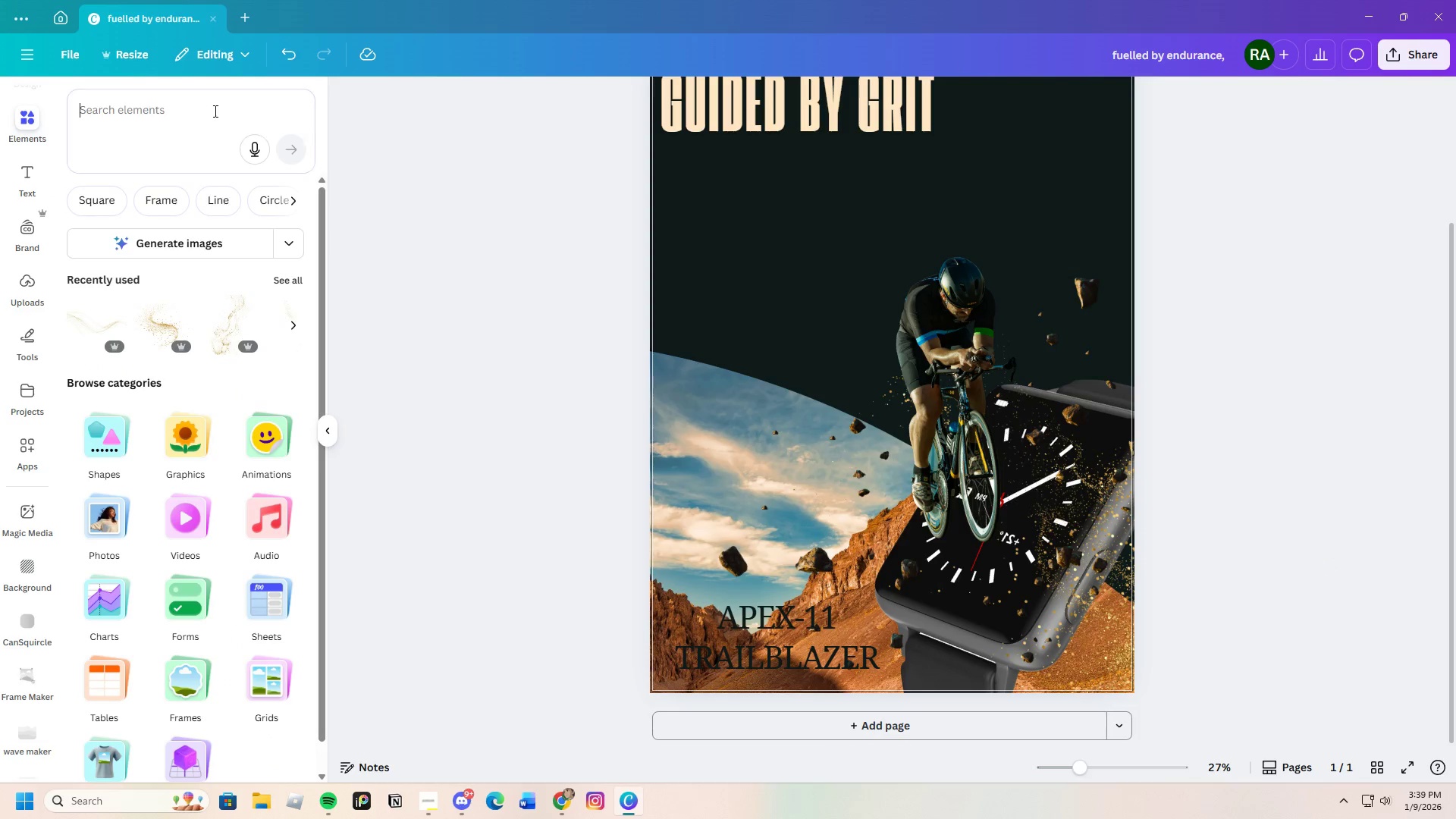 
left_click([214, 111])
 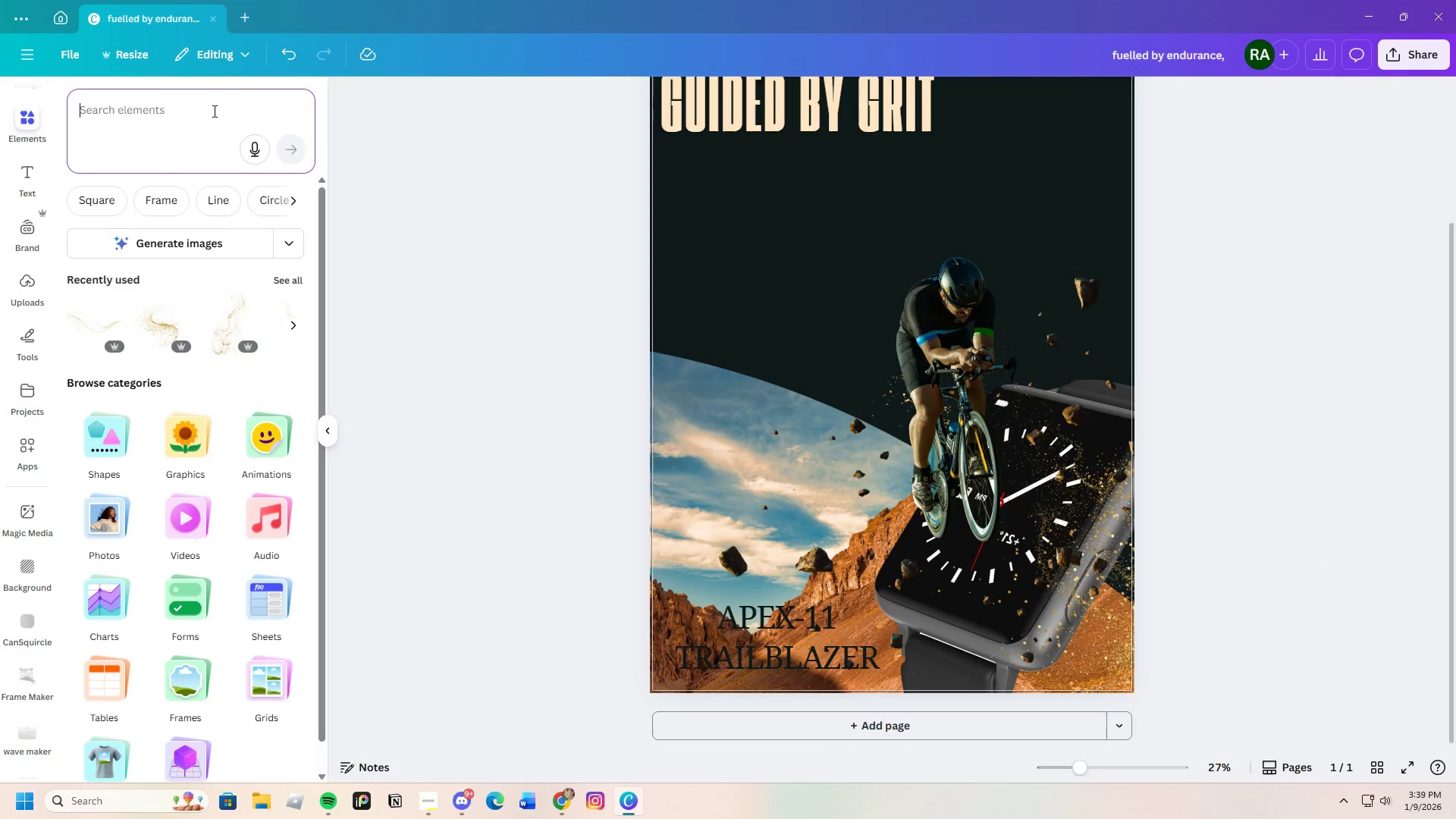 
type(shapes)
 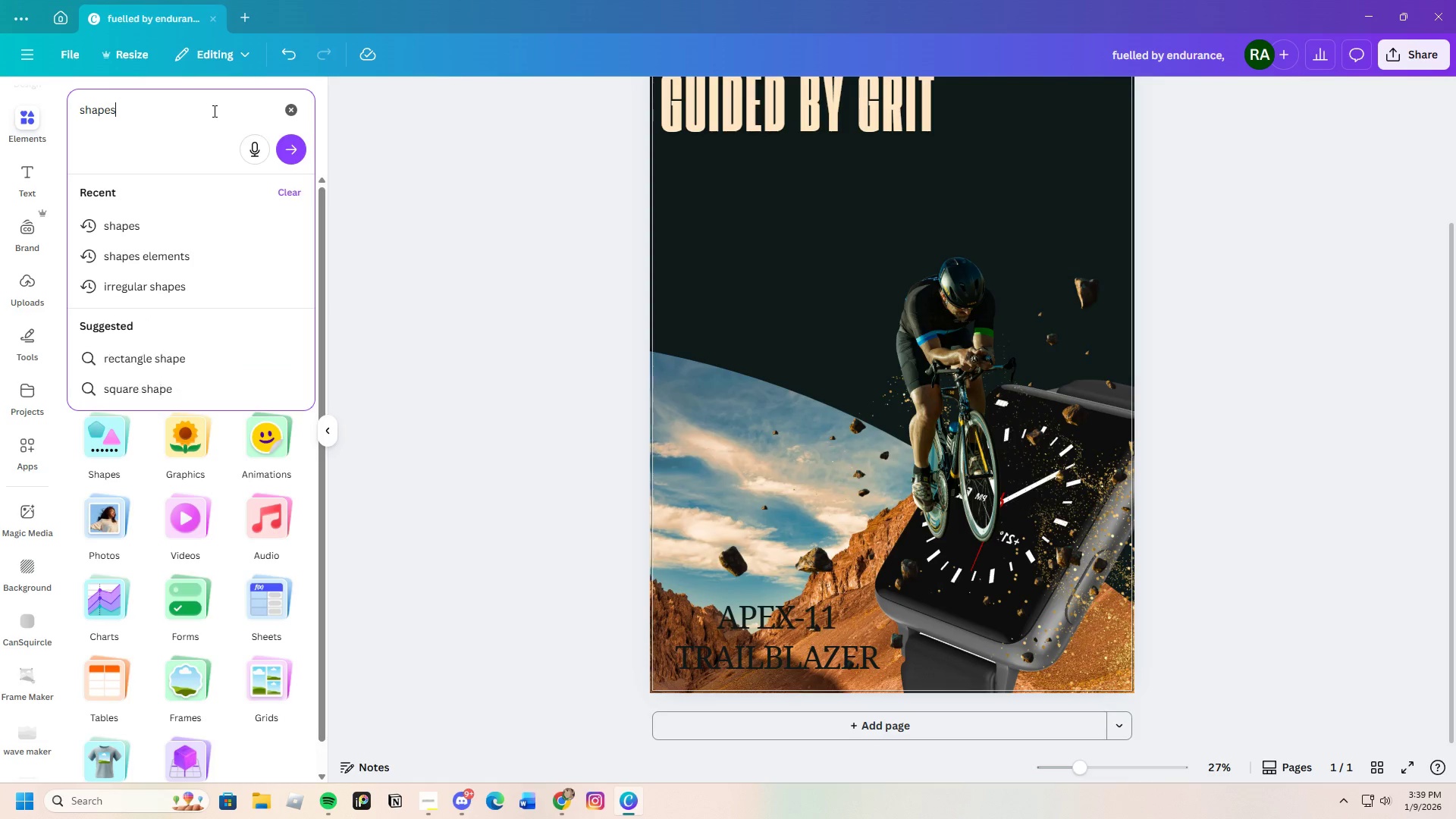 
key(Enter)
 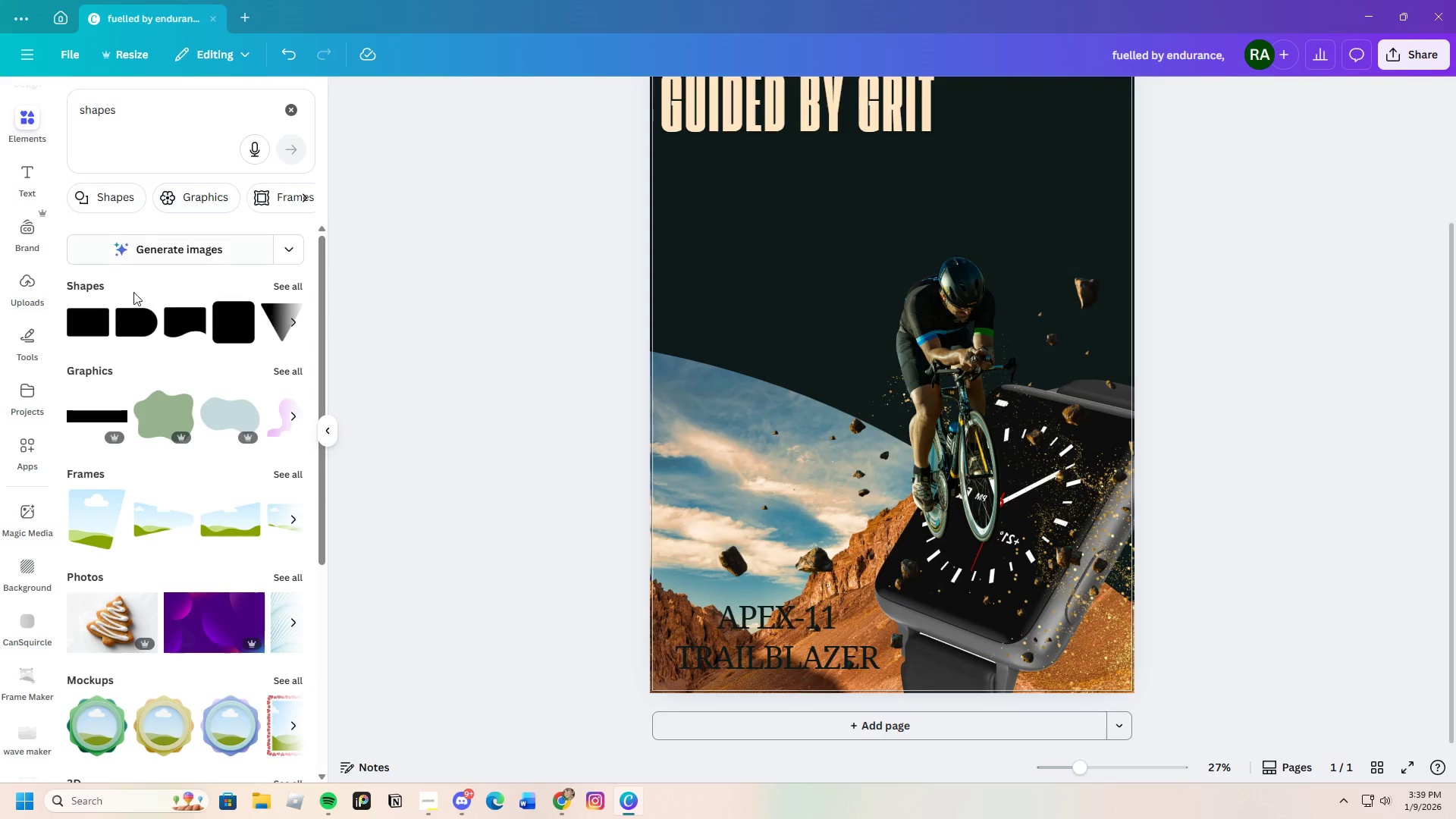 
left_click([150, 330])
 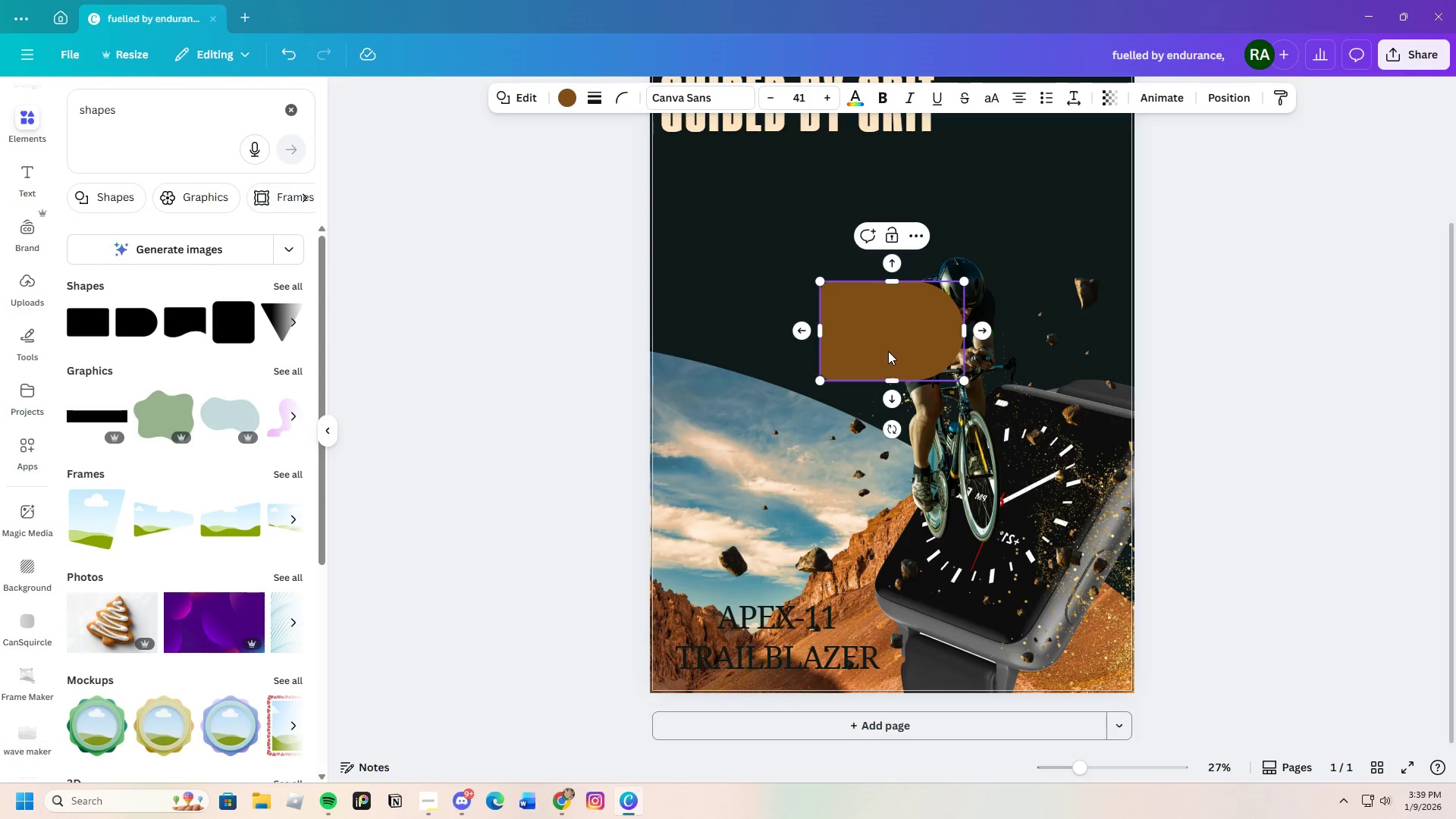 
left_click_drag(start_coordinate=[888, 349], to_coordinate=[688, 646])
 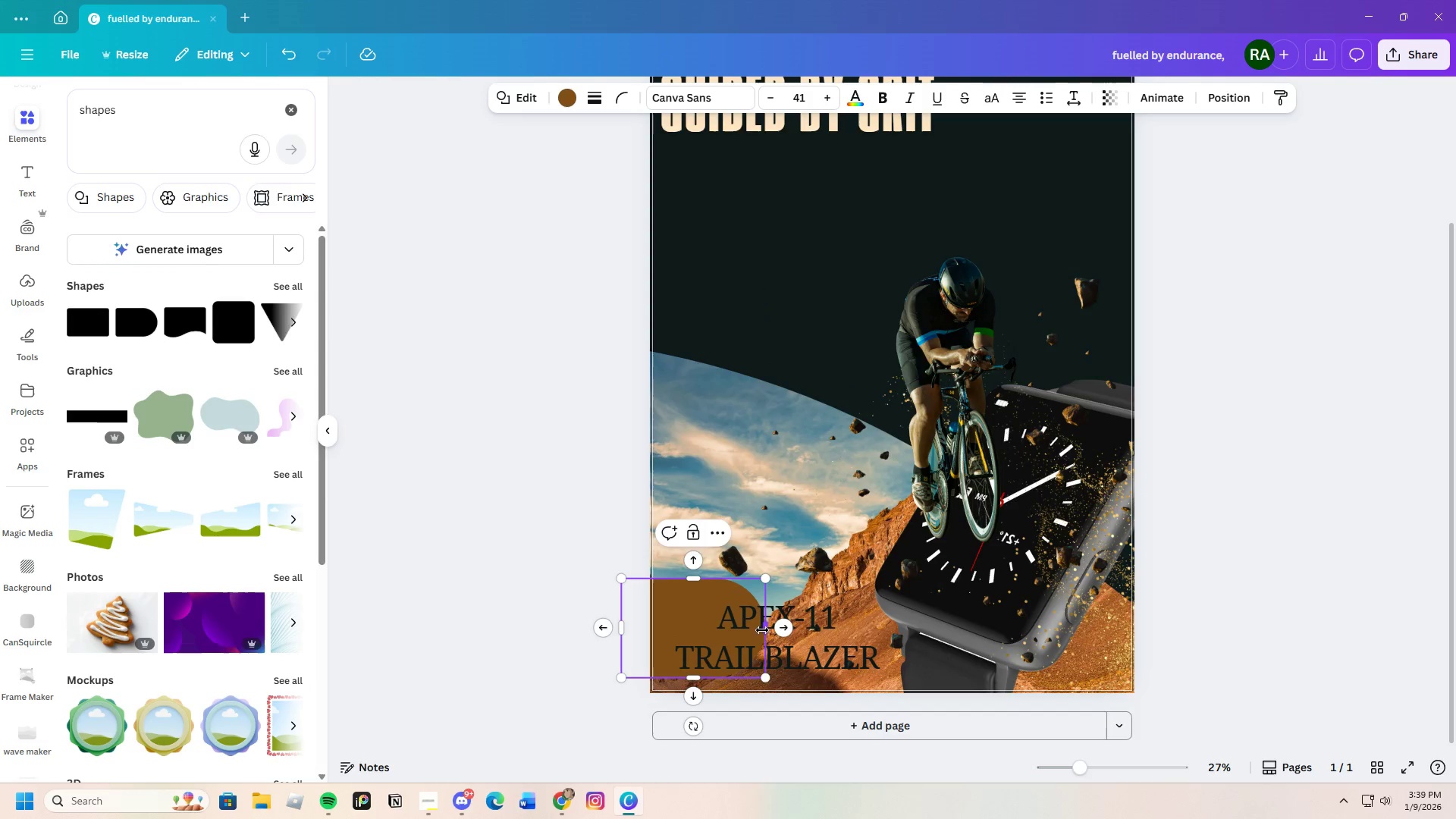 
left_click_drag(start_coordinate=[763, 627], to_coordinate=[908, 634])
 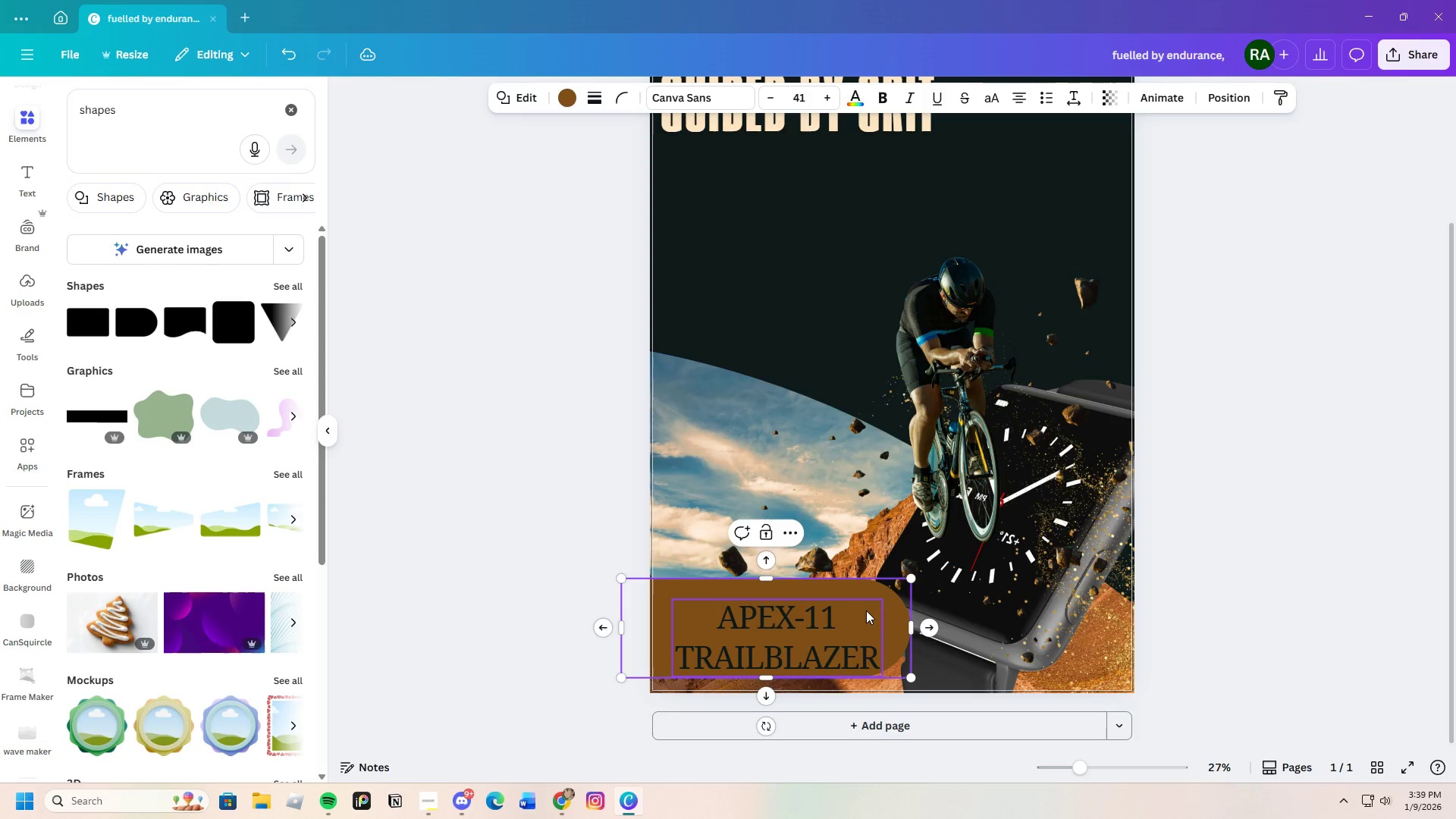 
left_click_drag(start_coordinate=[867, 610], to_coordinate=[861, 598])
 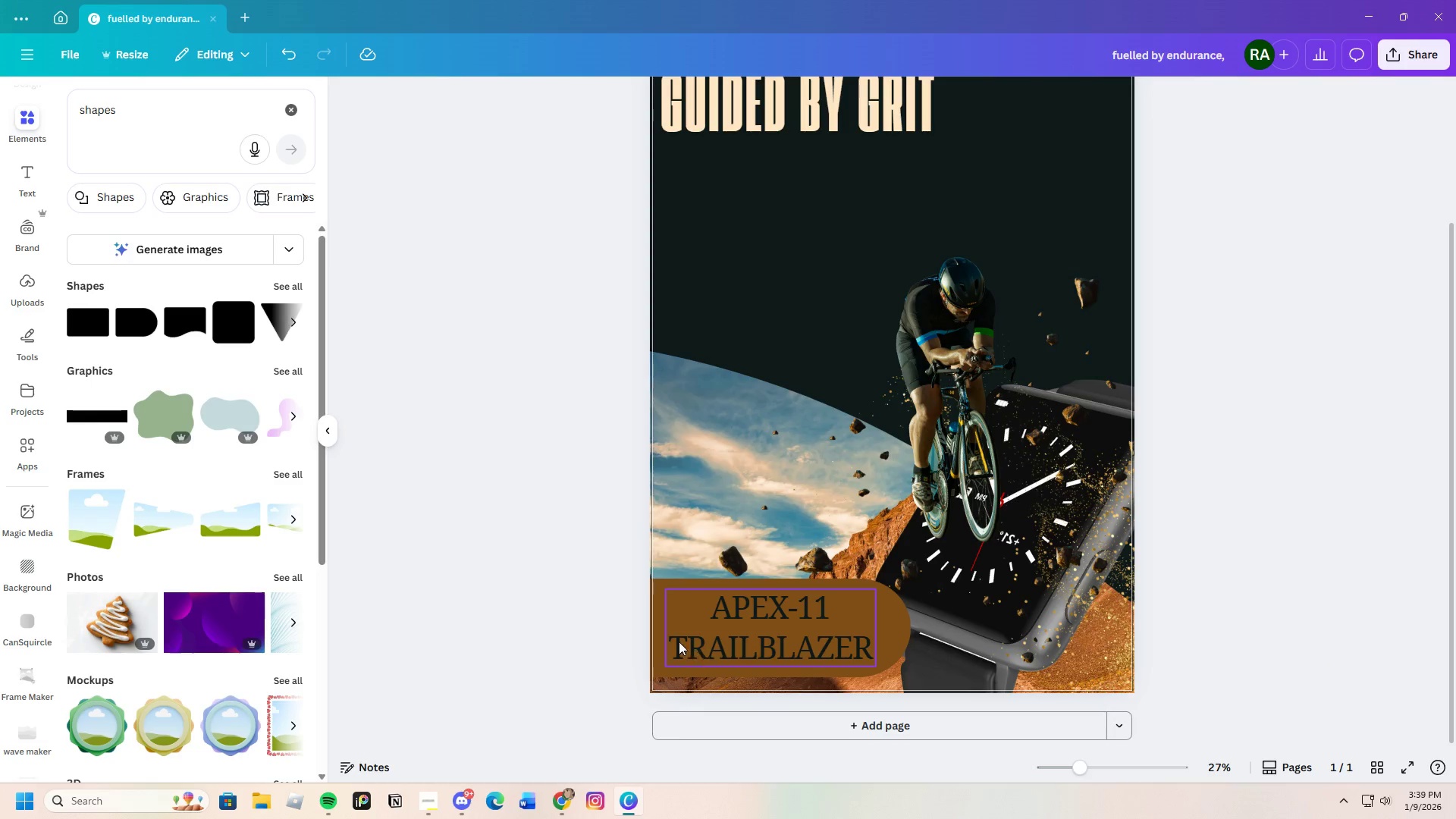 
left_click_drag(start_coordinate=[663, 598], to_coordinate=[668, 602])
 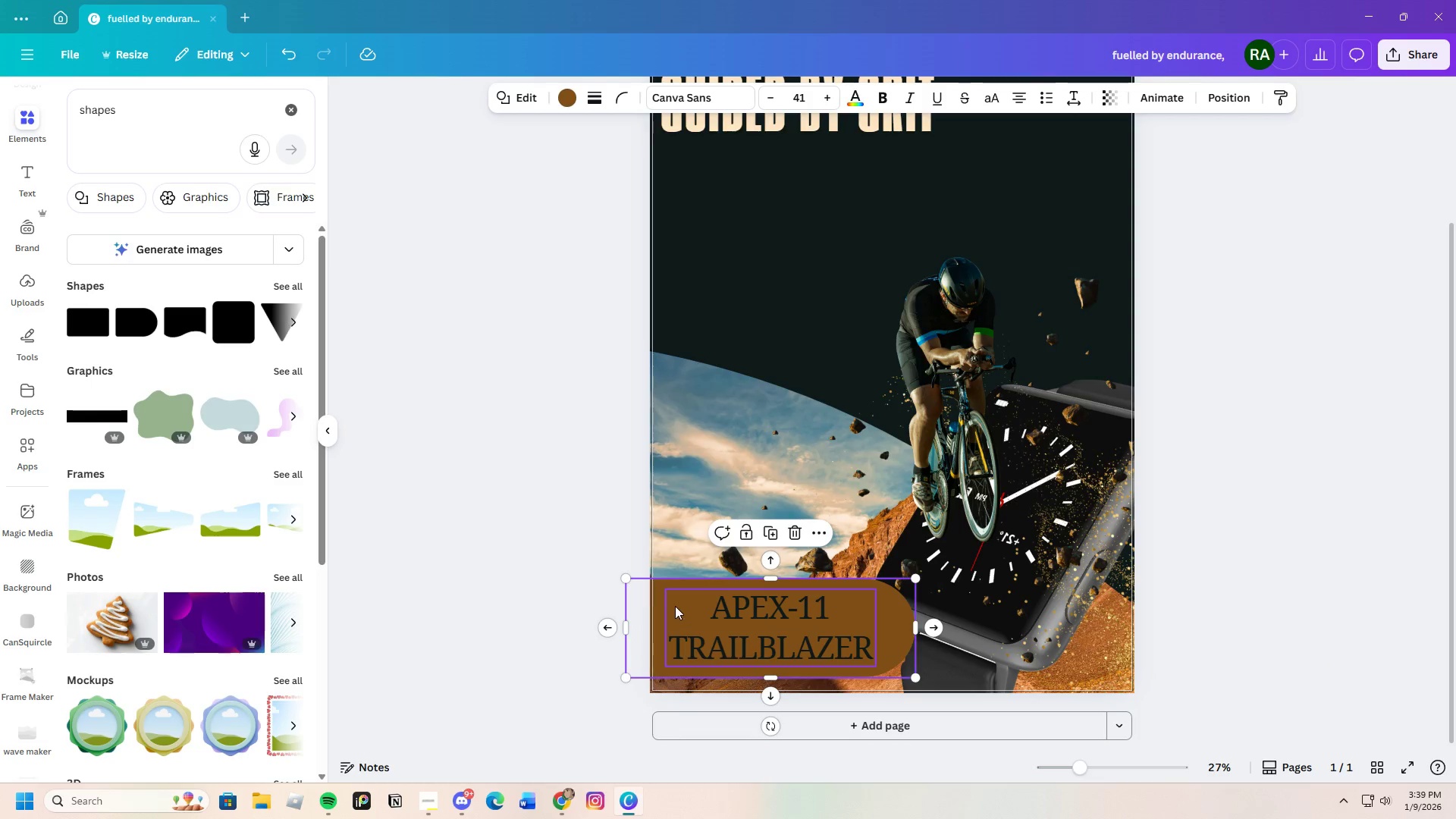 
left_click([656, 591])
 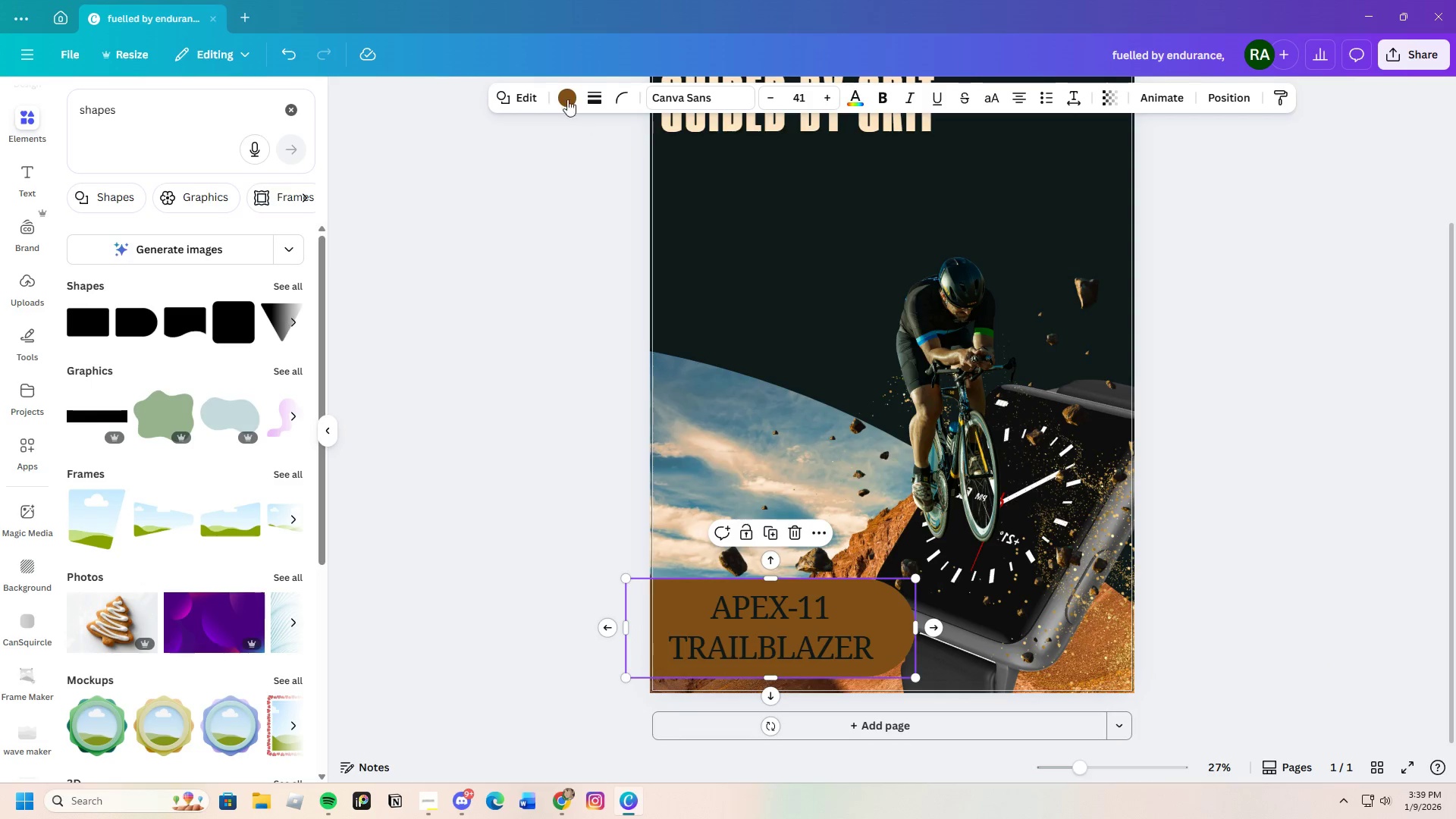 
left_click([560, 88])
 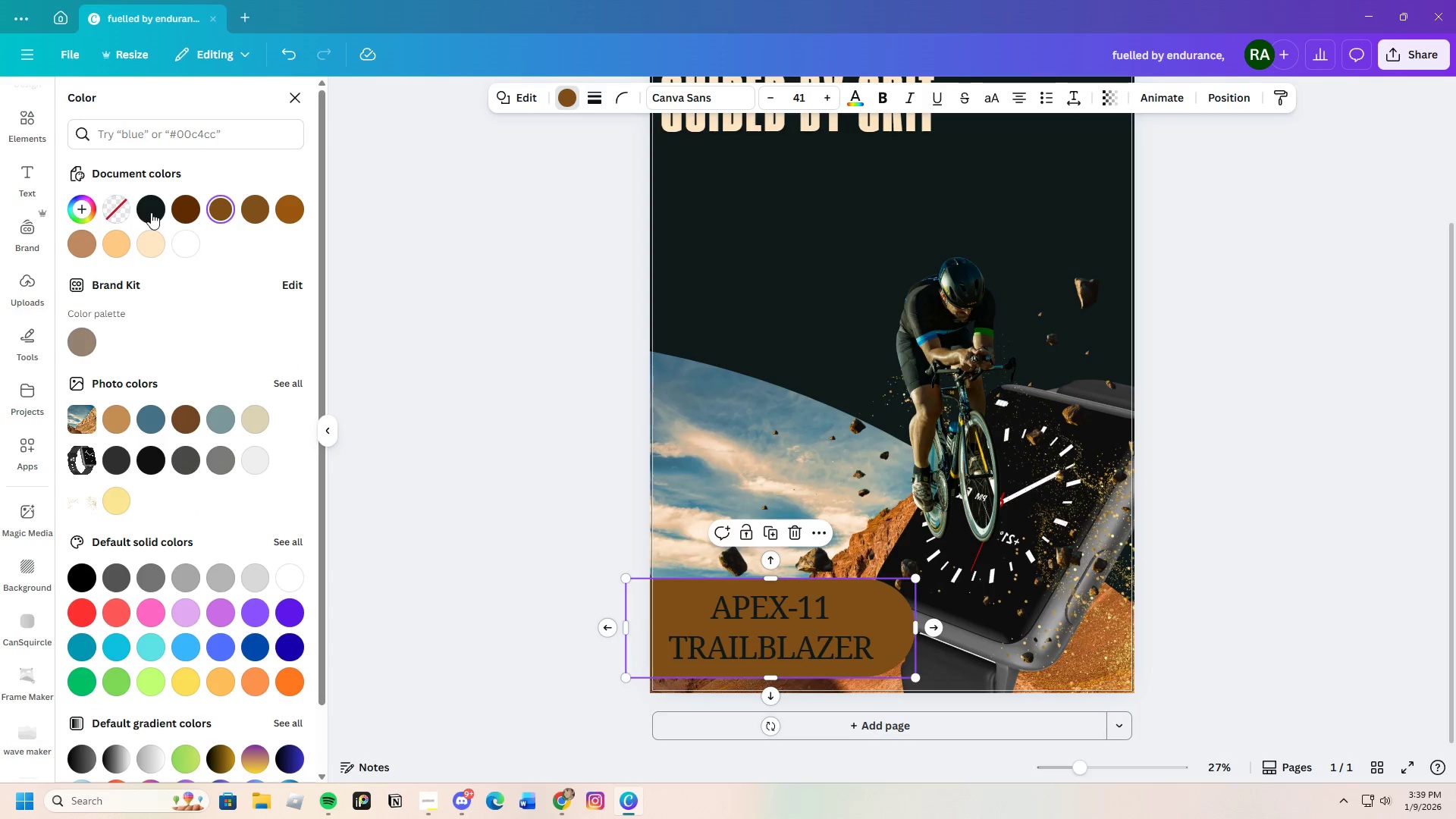 
left_click([153, 212])
 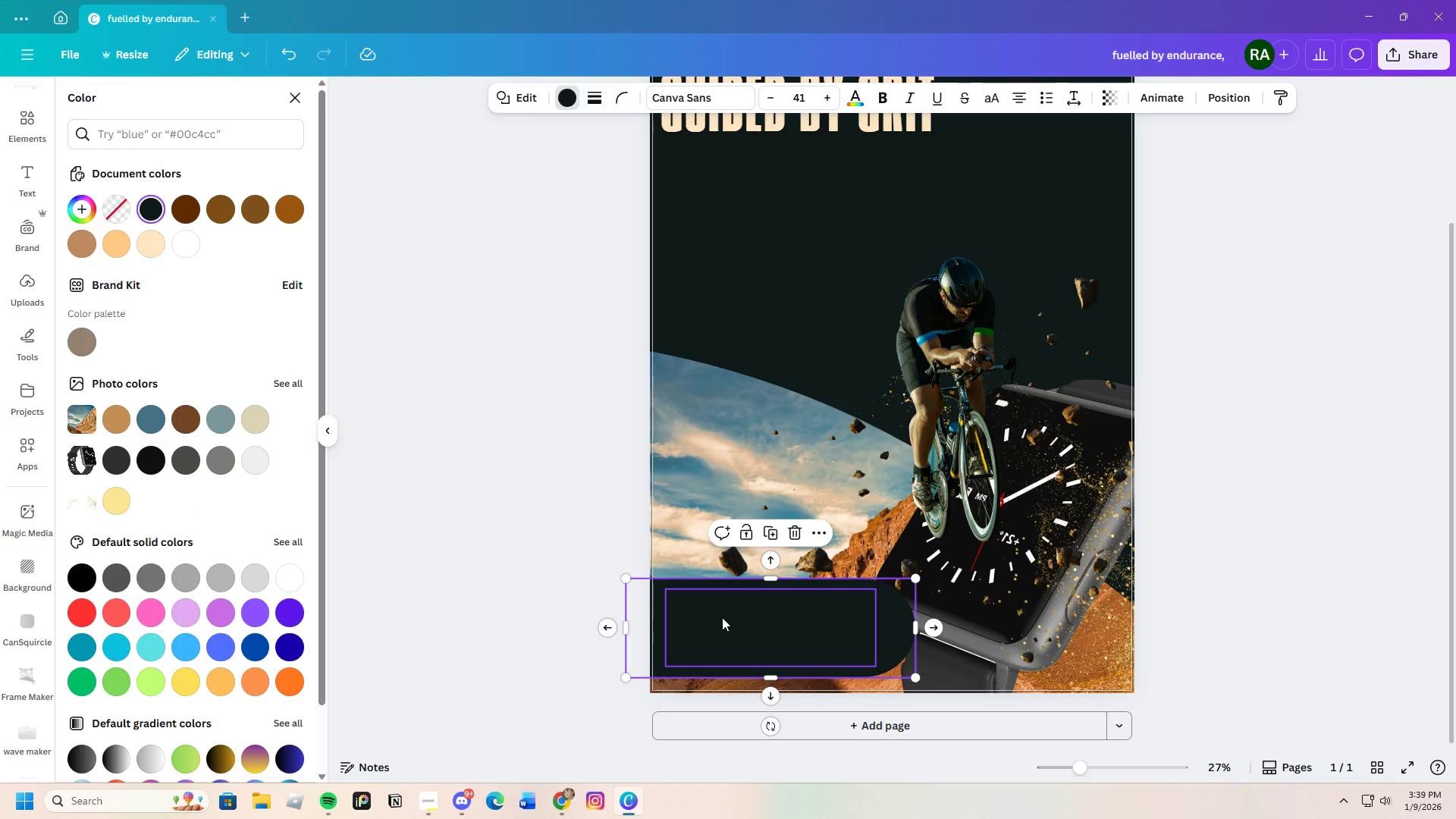 
left_click([737, 621])
 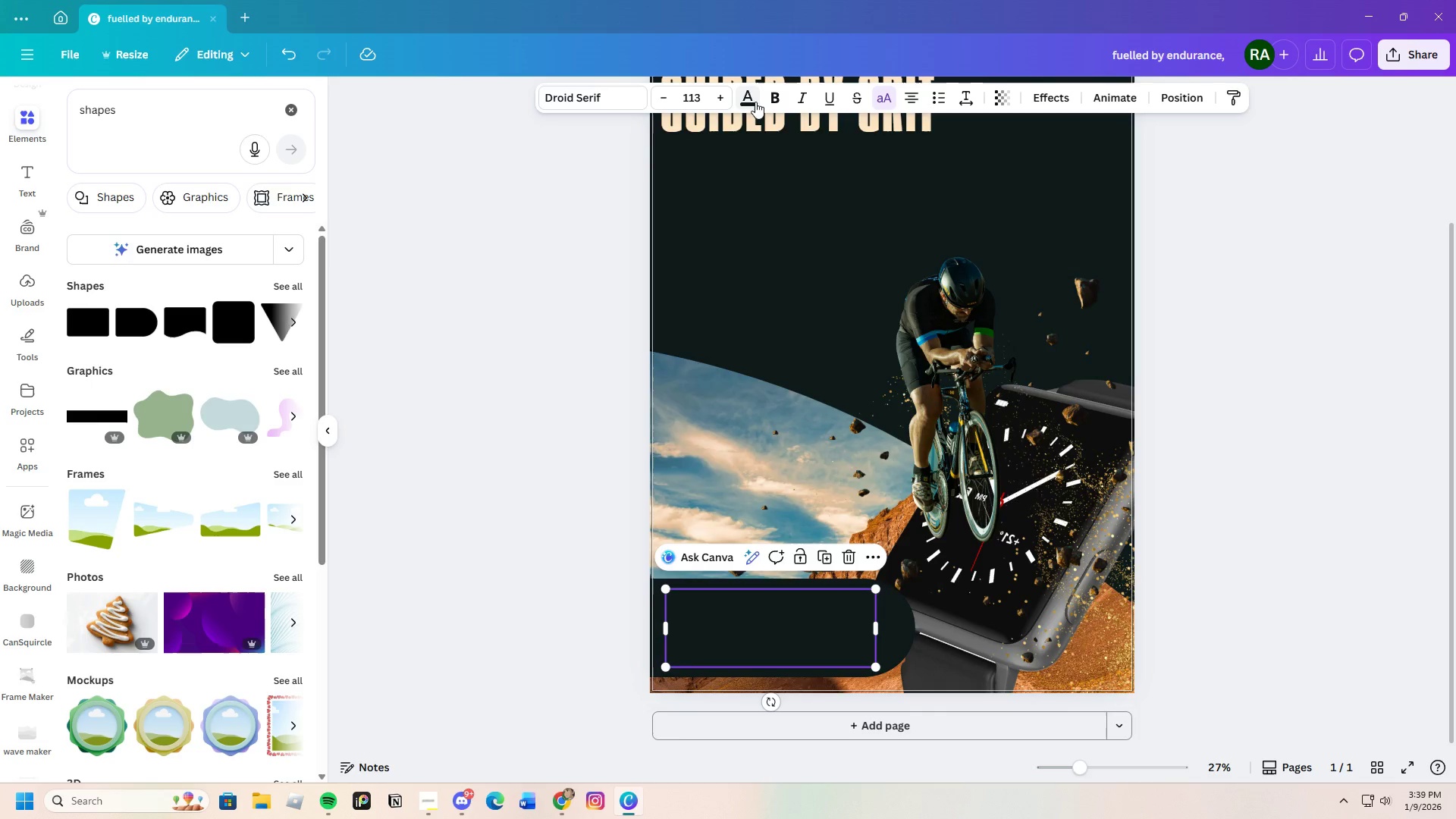 
left_click([749, 99])
 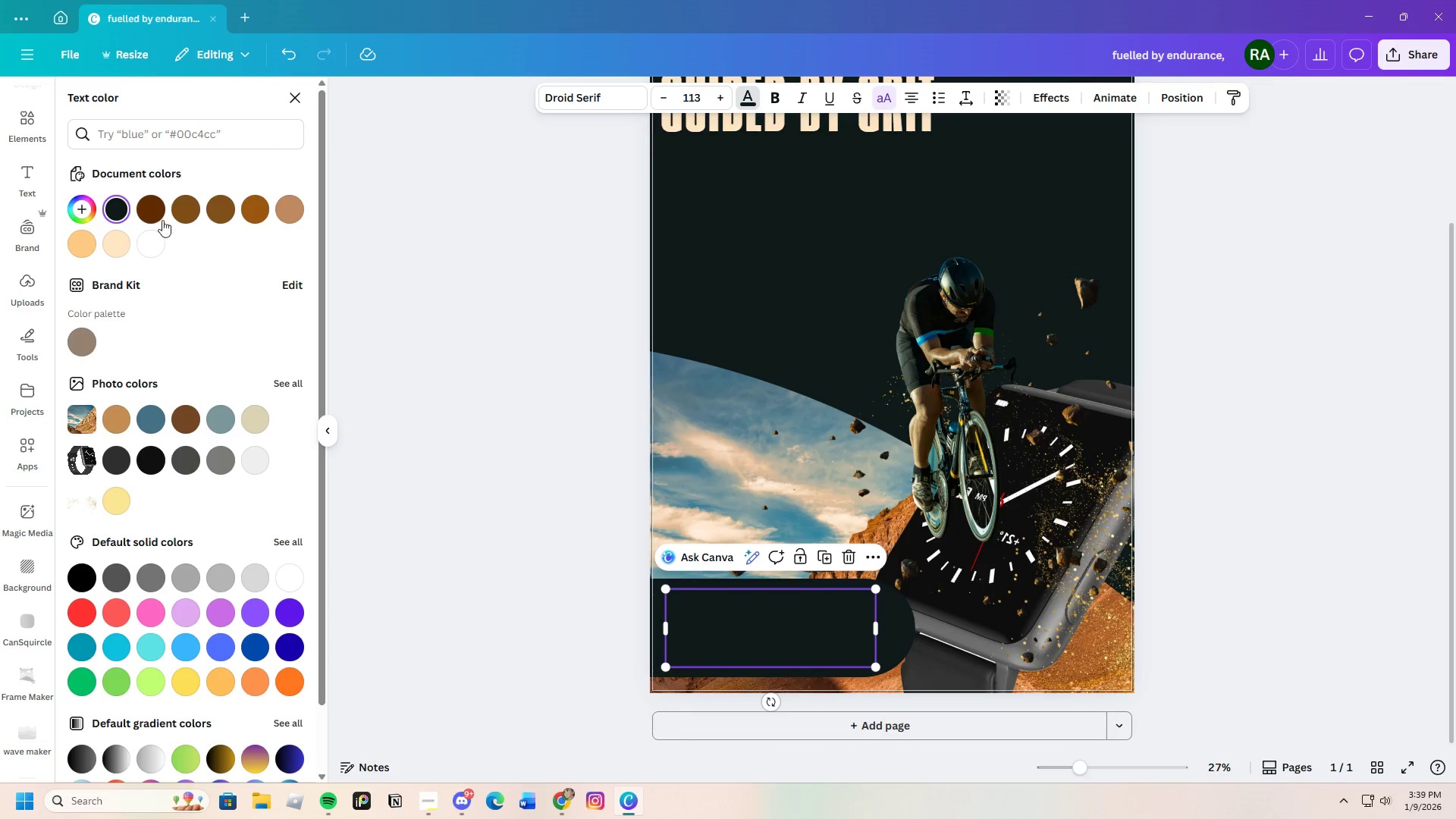 
left_click([156, 214])
 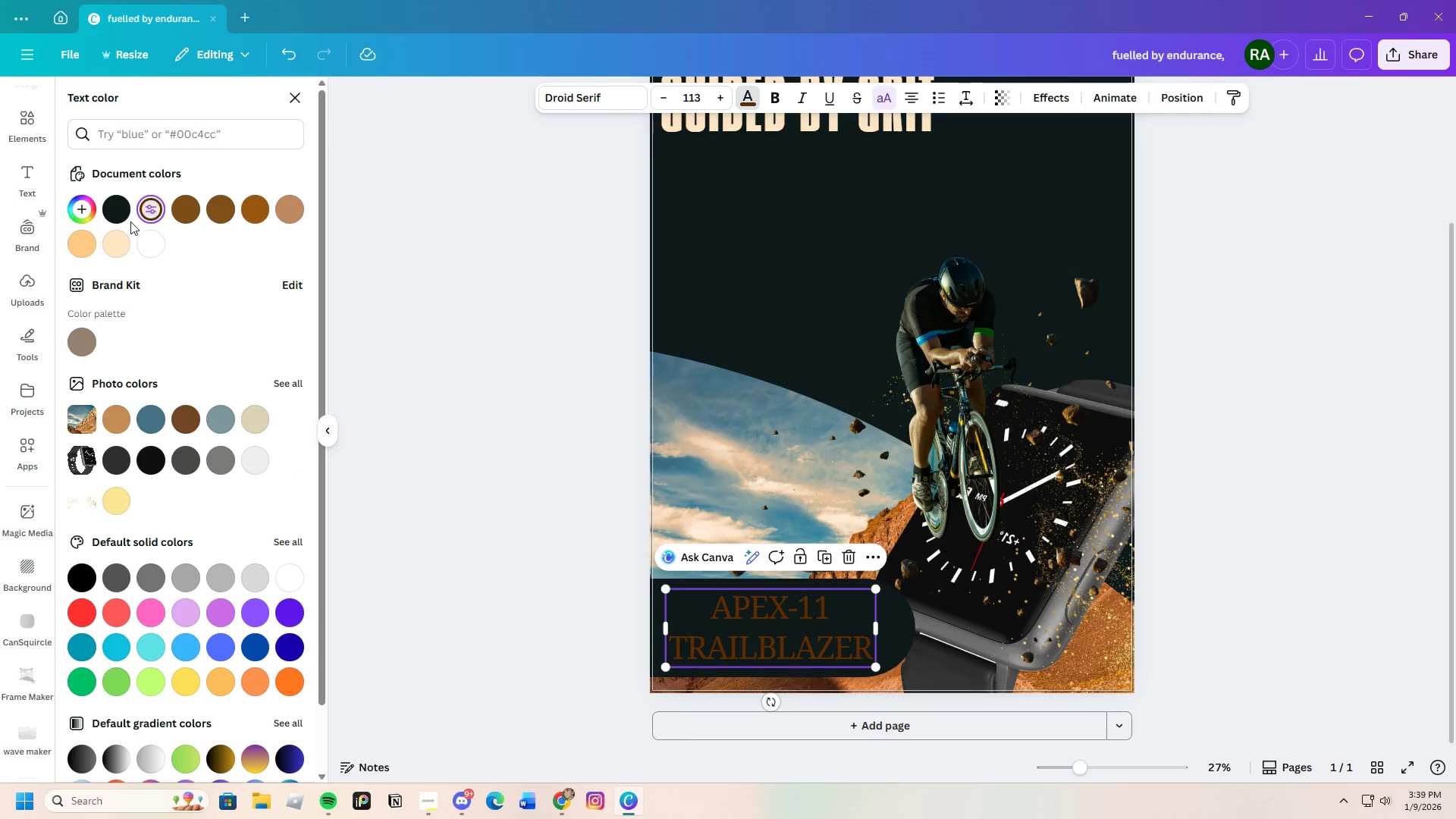 
left_click([115, 249])
 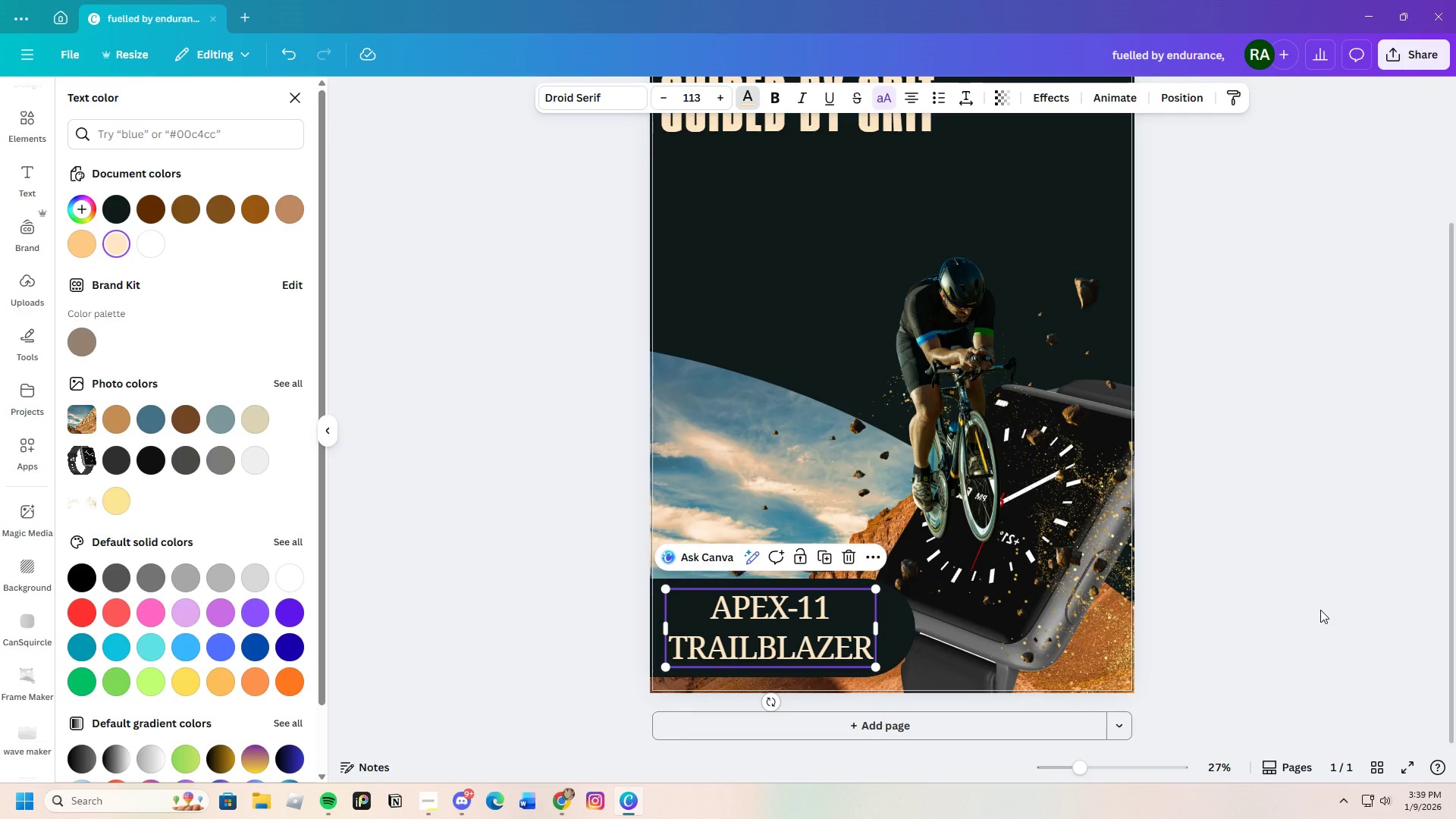 
double_click([1320, 610])
 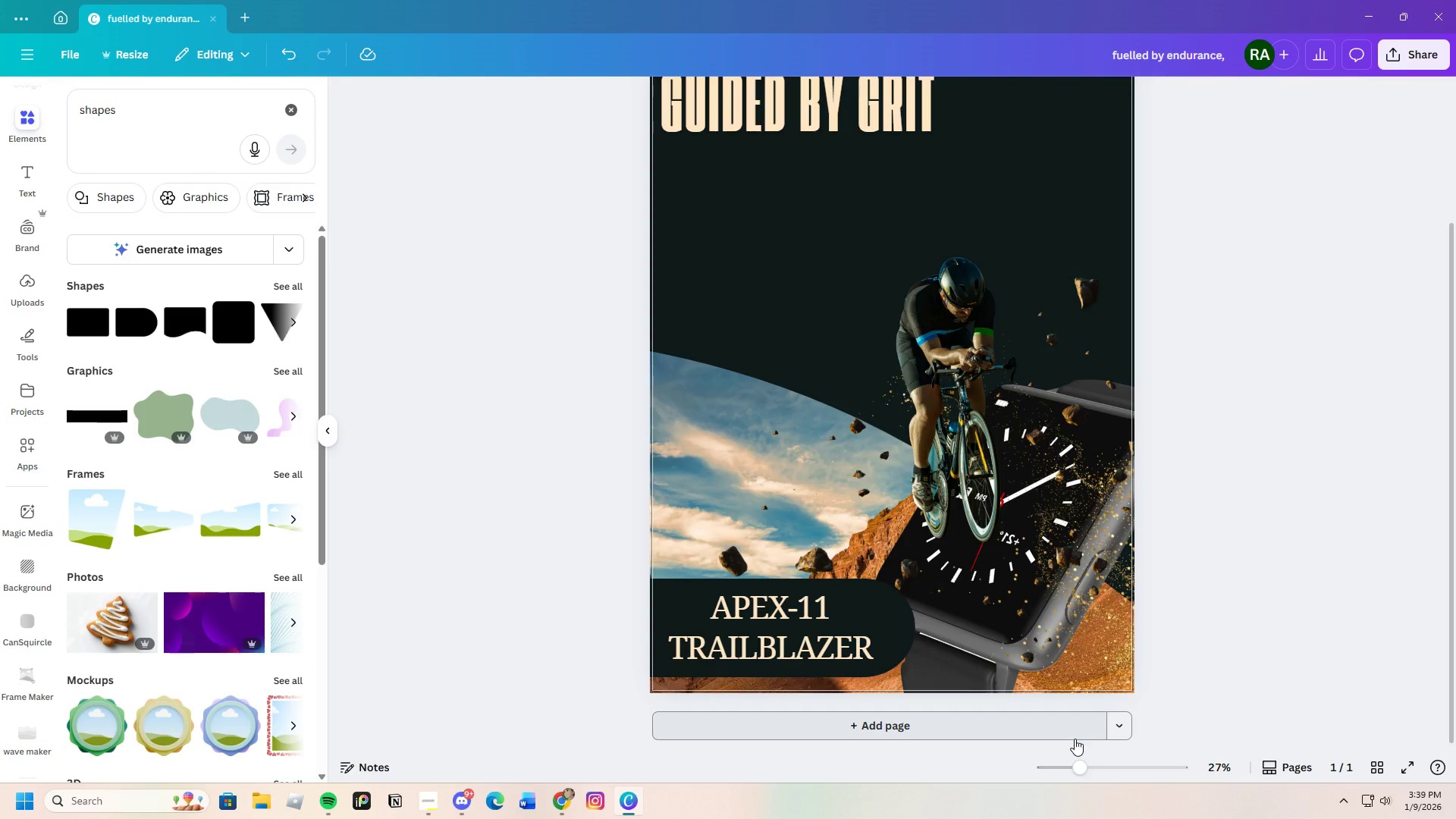 
left_click([796, 643])
 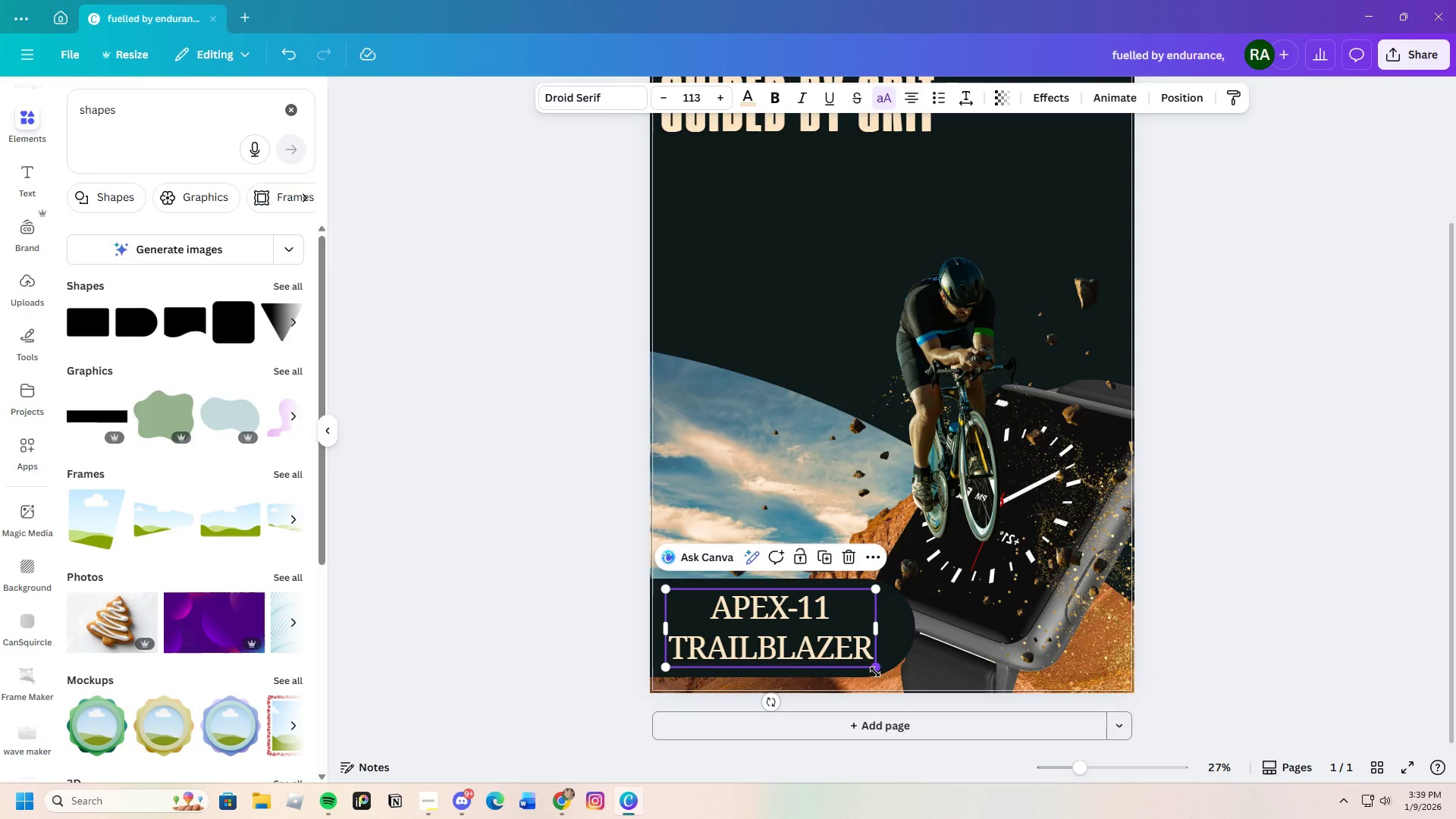 
left_click_drag(start_coordinate=[875, 672], to_coordinate=[849, 666])
 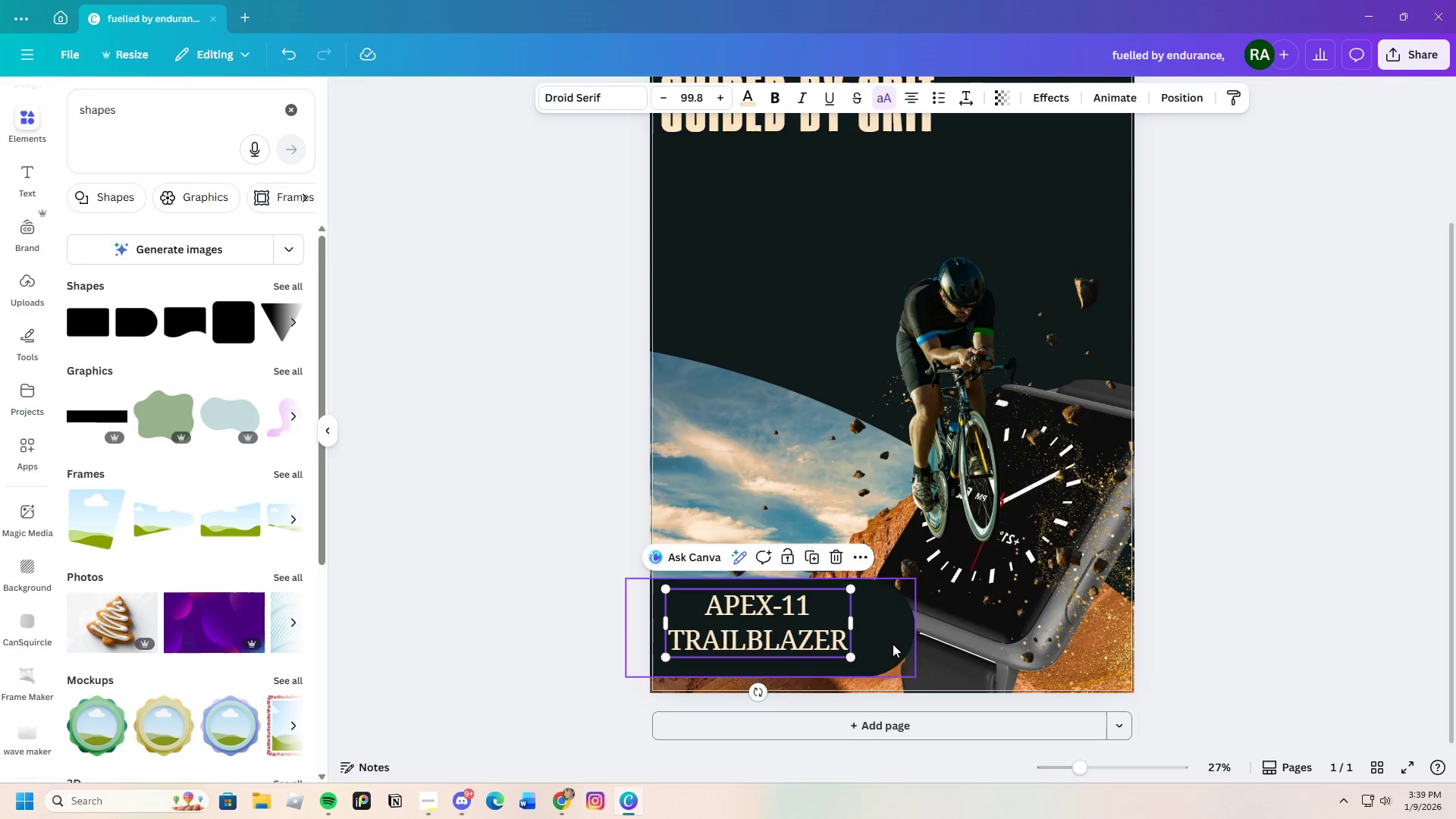 
left_click([893, 644])
 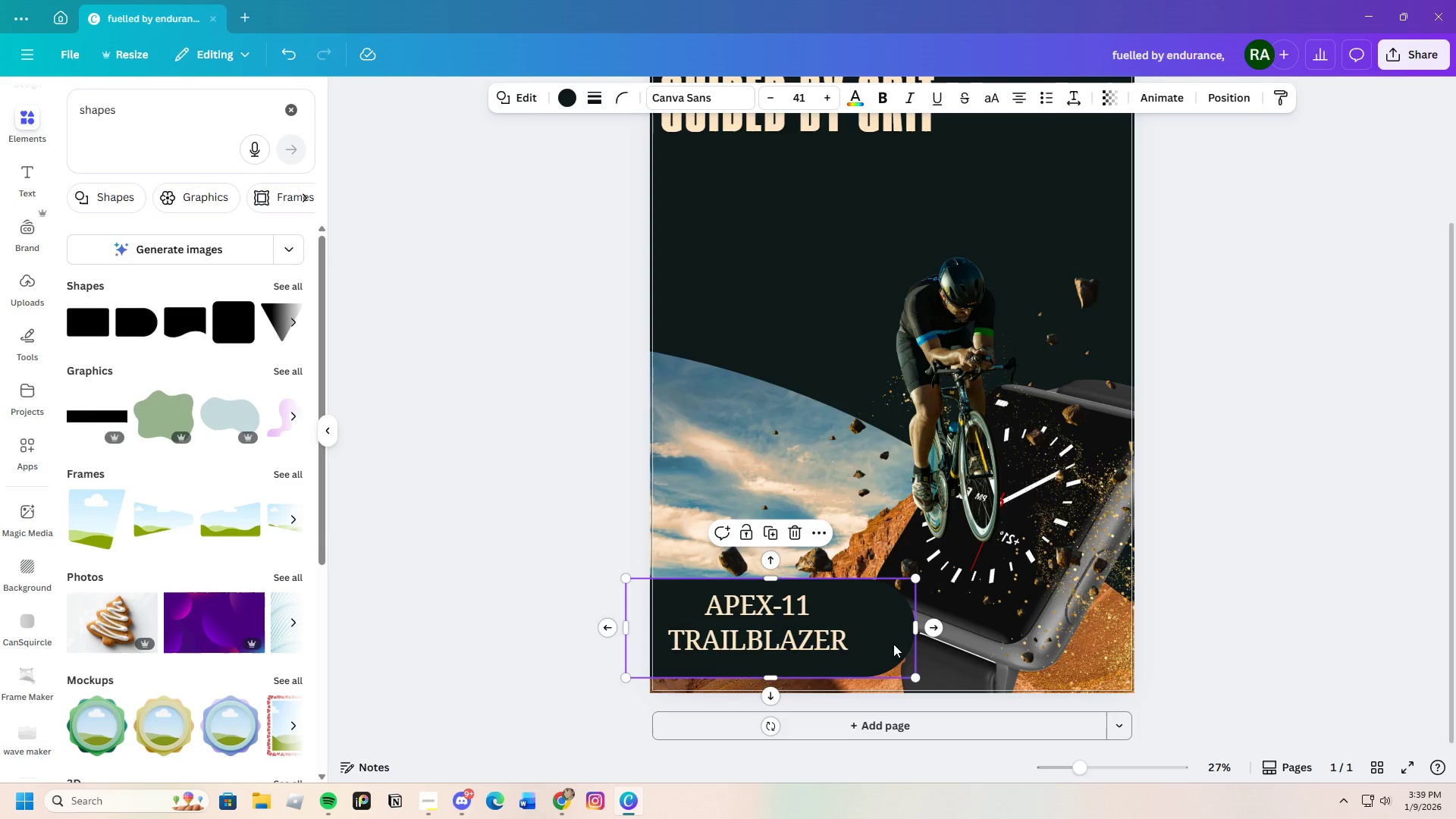 
left_click_drag(start_coordinate=[893, 644], to_coordinate=[886, 639])
 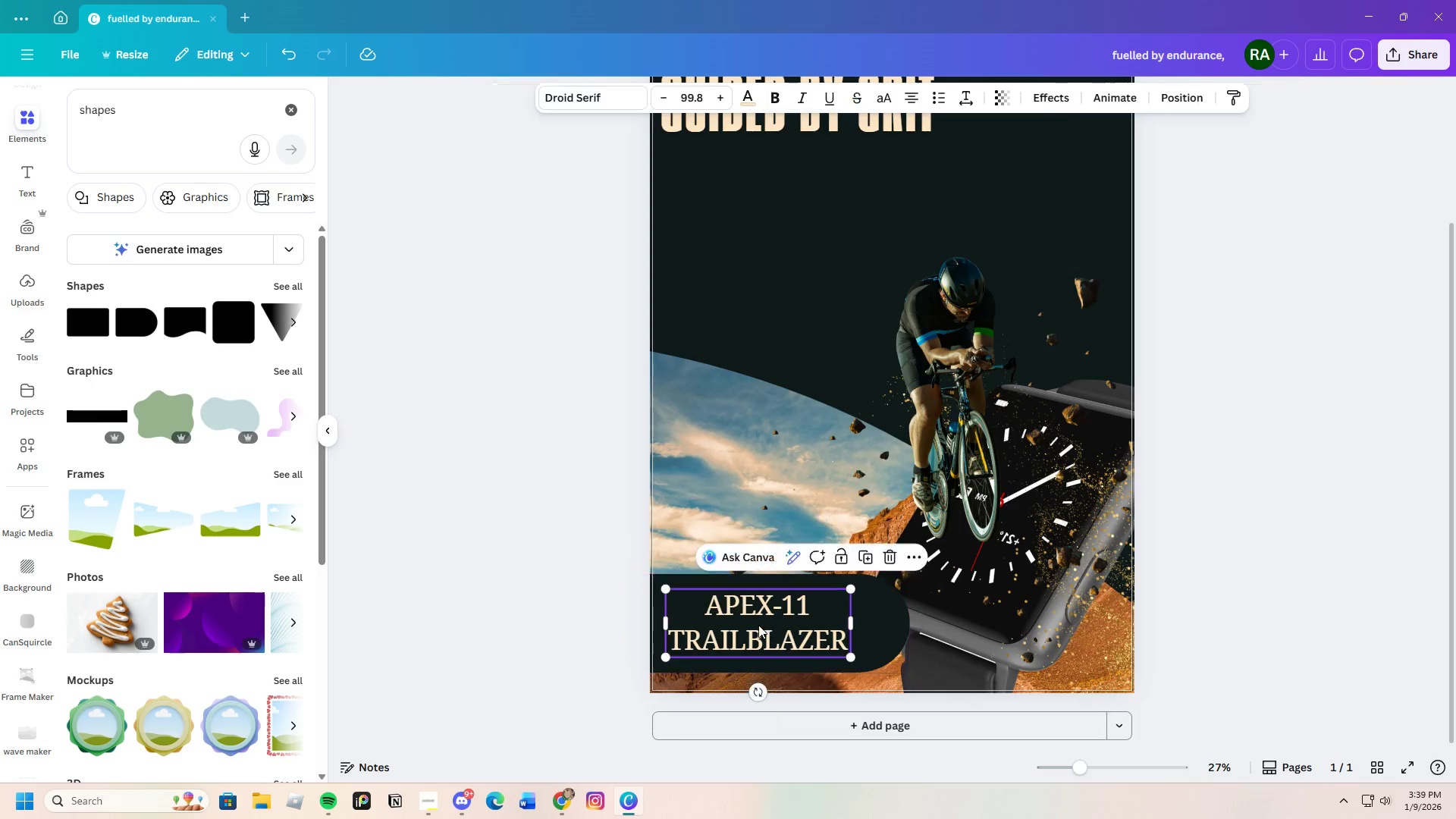 
left_click([758, 625])
 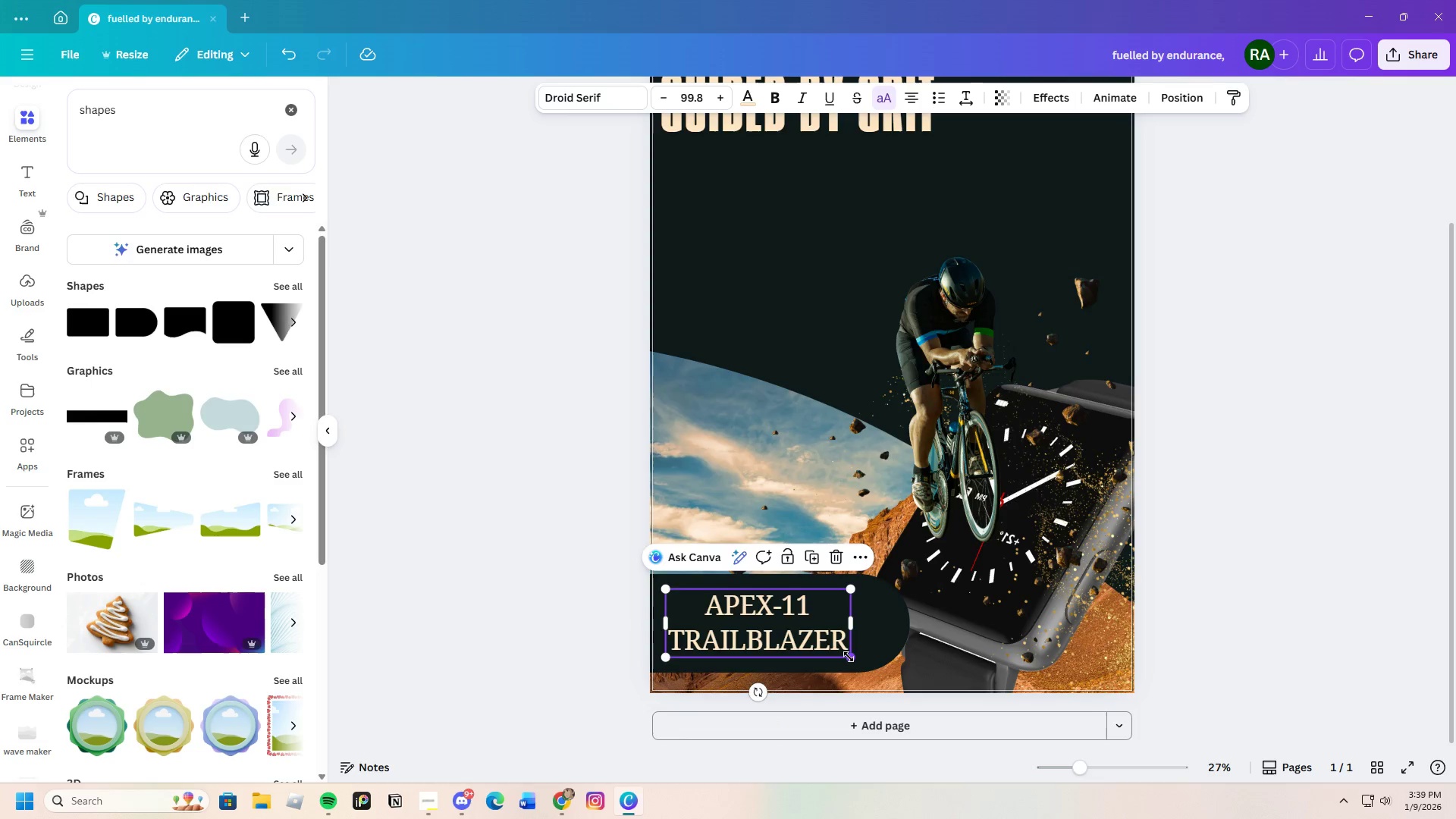 
left_click_drag(start_coordinate=[852, 657], to_coordinate=[896, 664])
 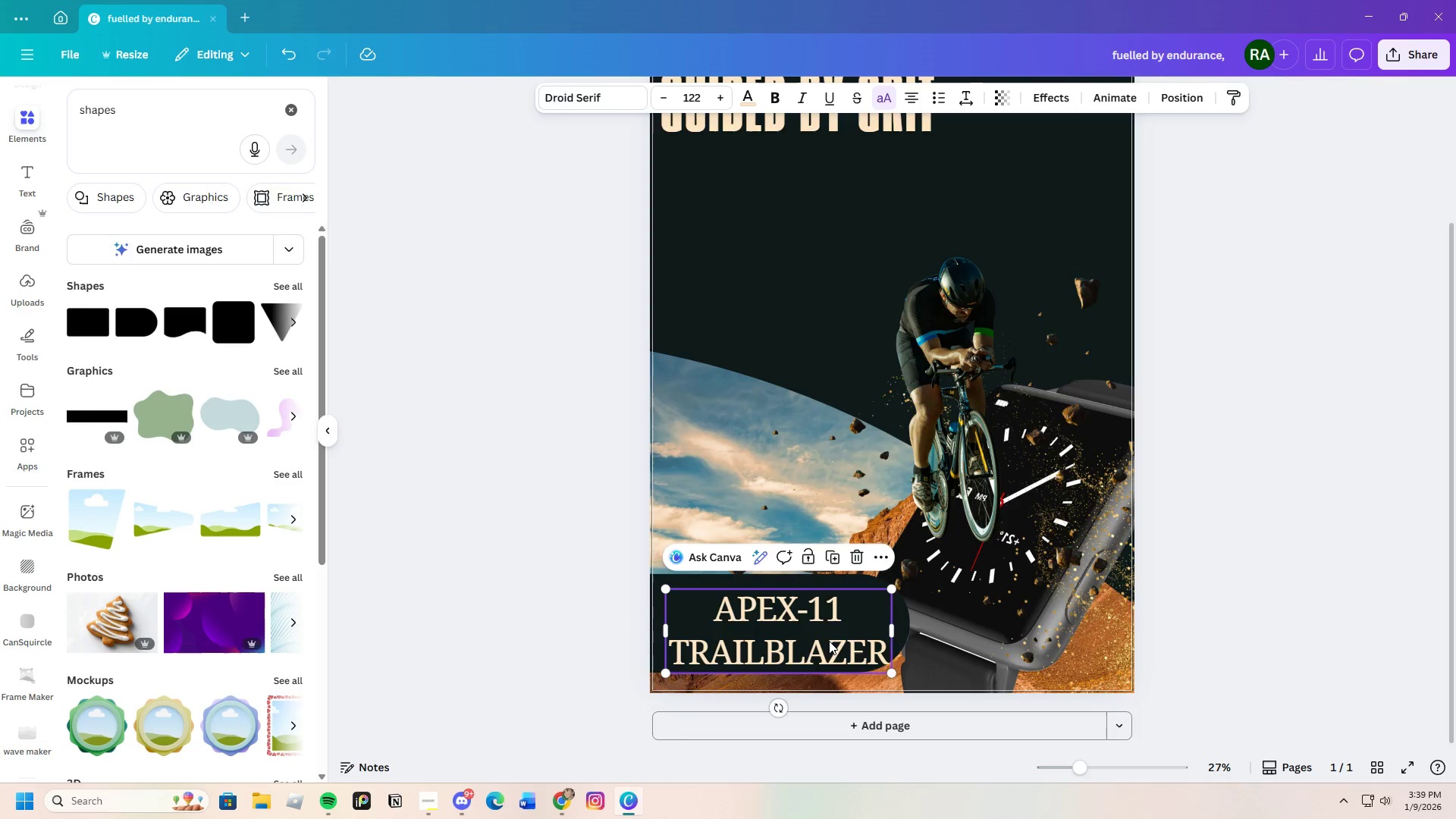 
left_click_drag(start_coordinate=[829, 641], to_coordinate=[825, 637])
 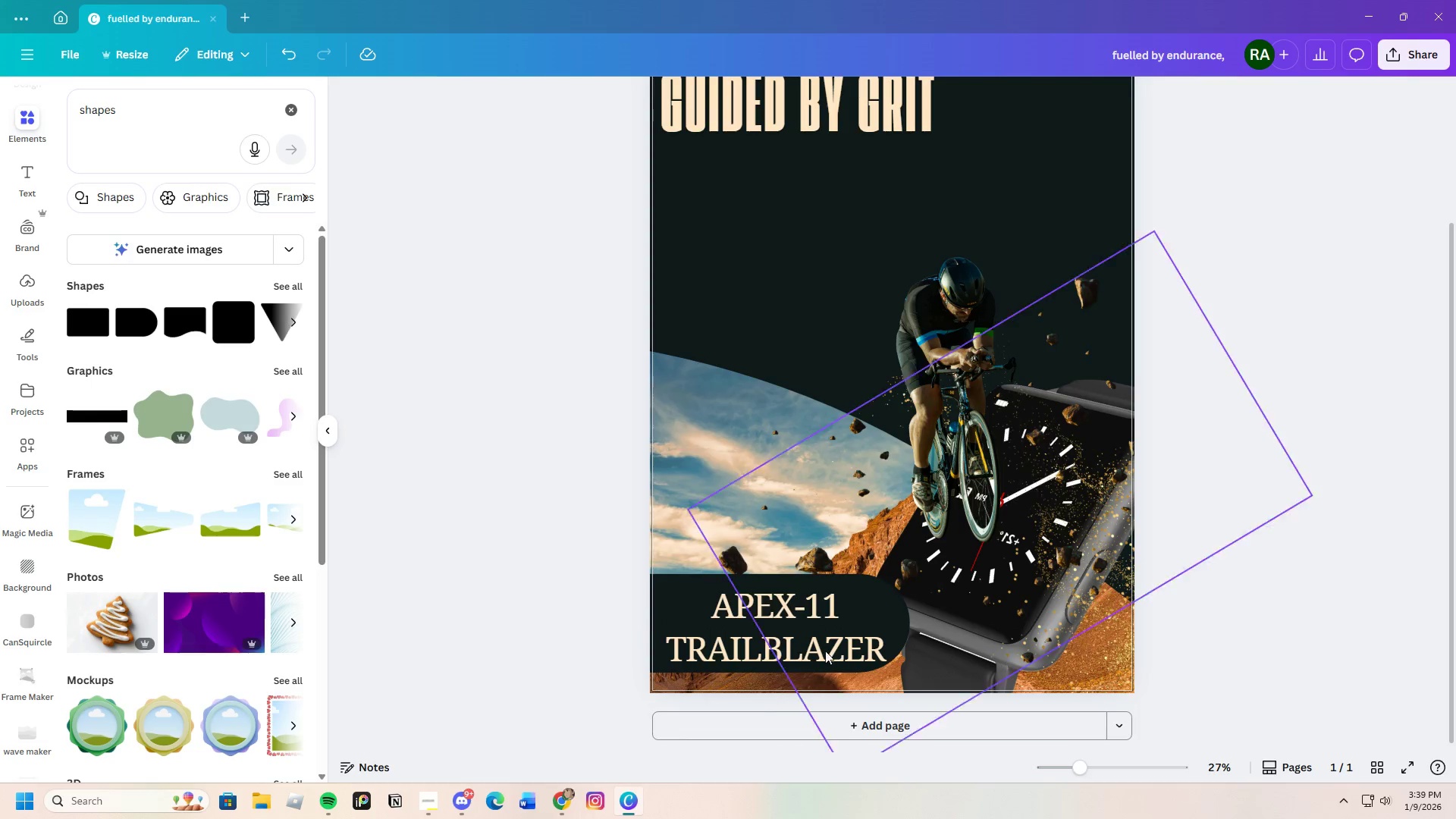 
left_click_drag(start_coordinate=[778, 633], to_coordinate=[777, 629])
 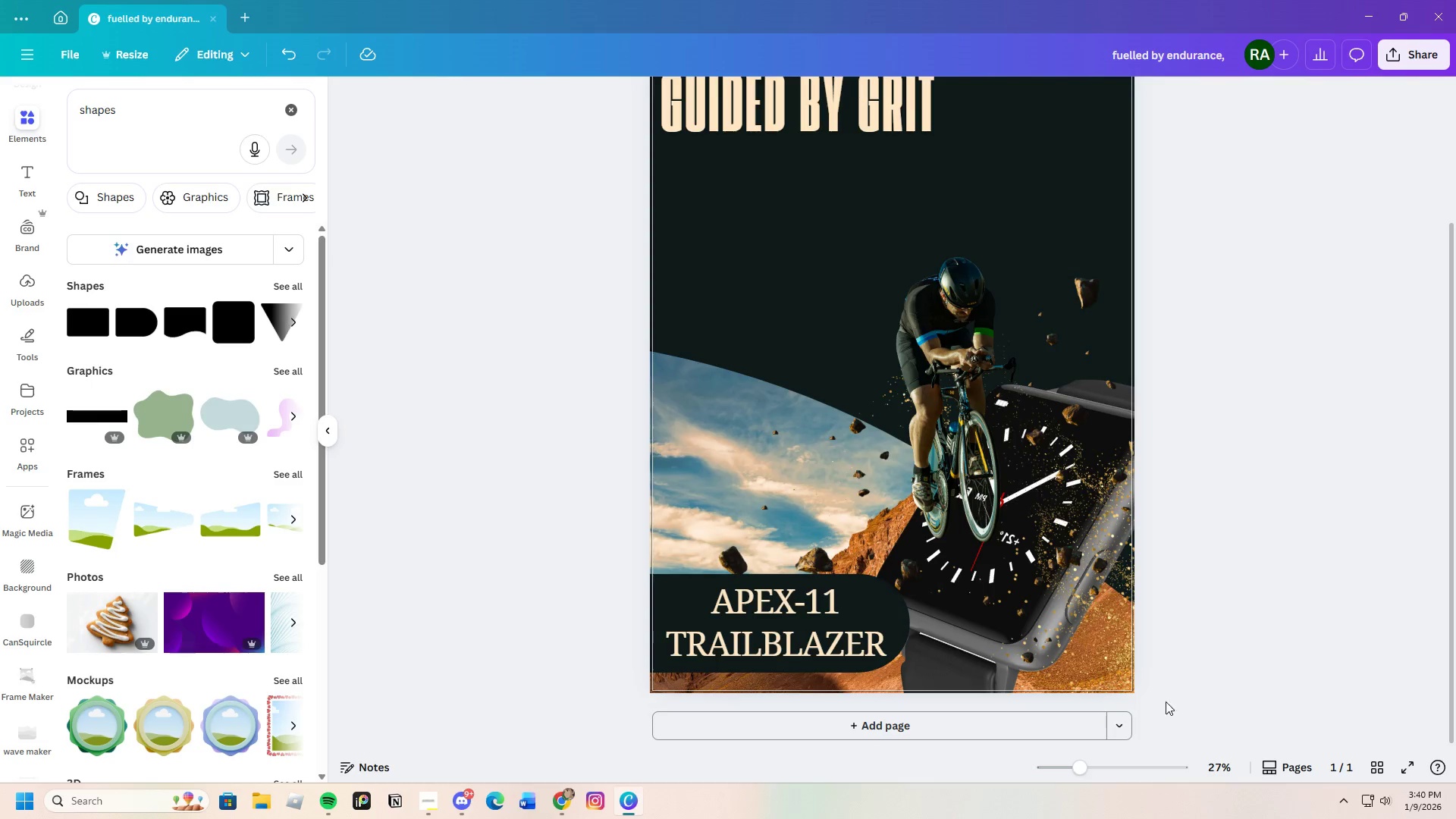 
left_click_drag(start_coordinate=[1072, 766], to_coordinate=[1084, 758])
 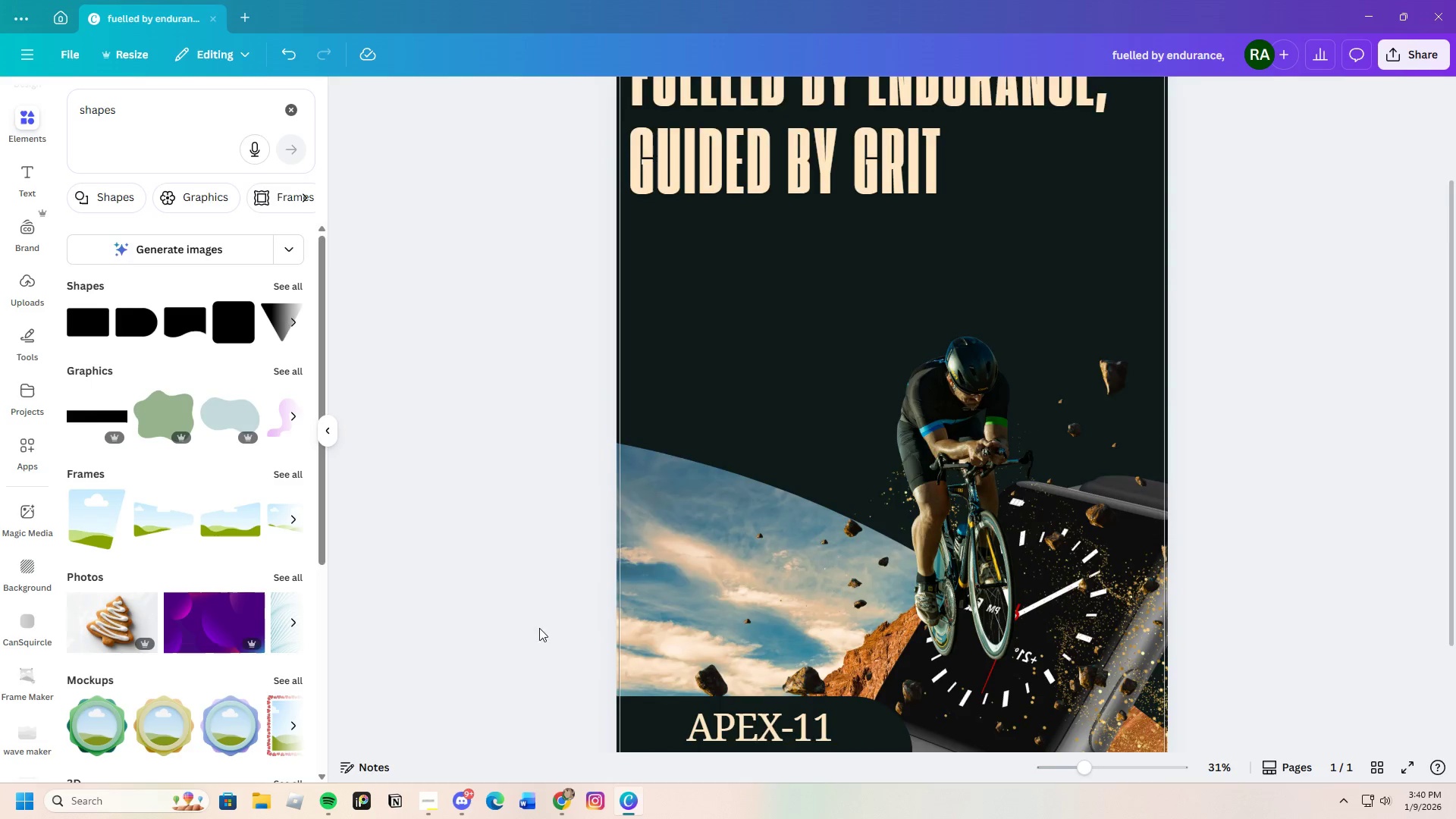 
scroll: coordinate [505, 616], scroll_direction: down, amount: 2.0
 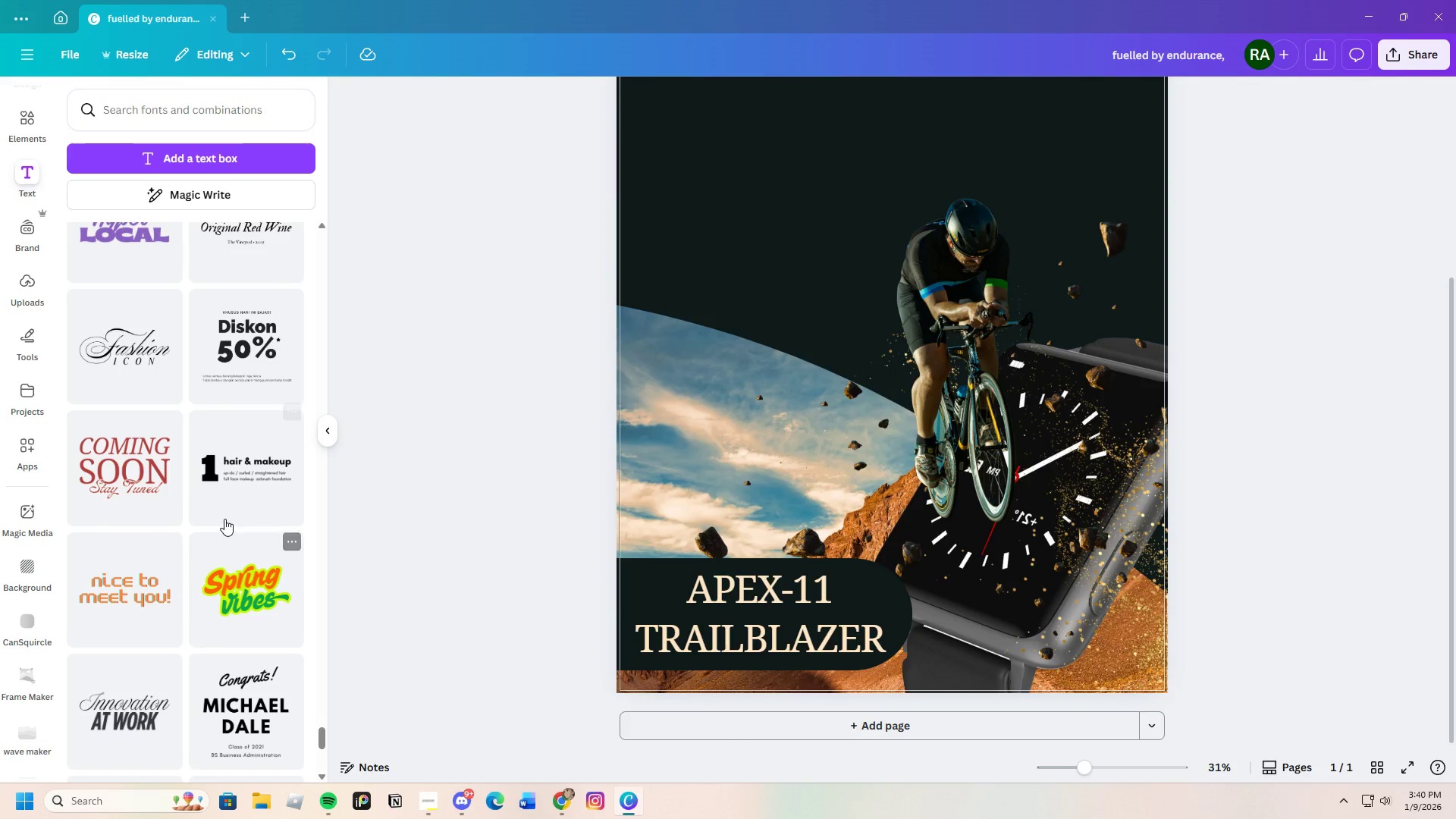 
scroll: coordinate [237, 503], scroll_direction: up, amount: 6.0
 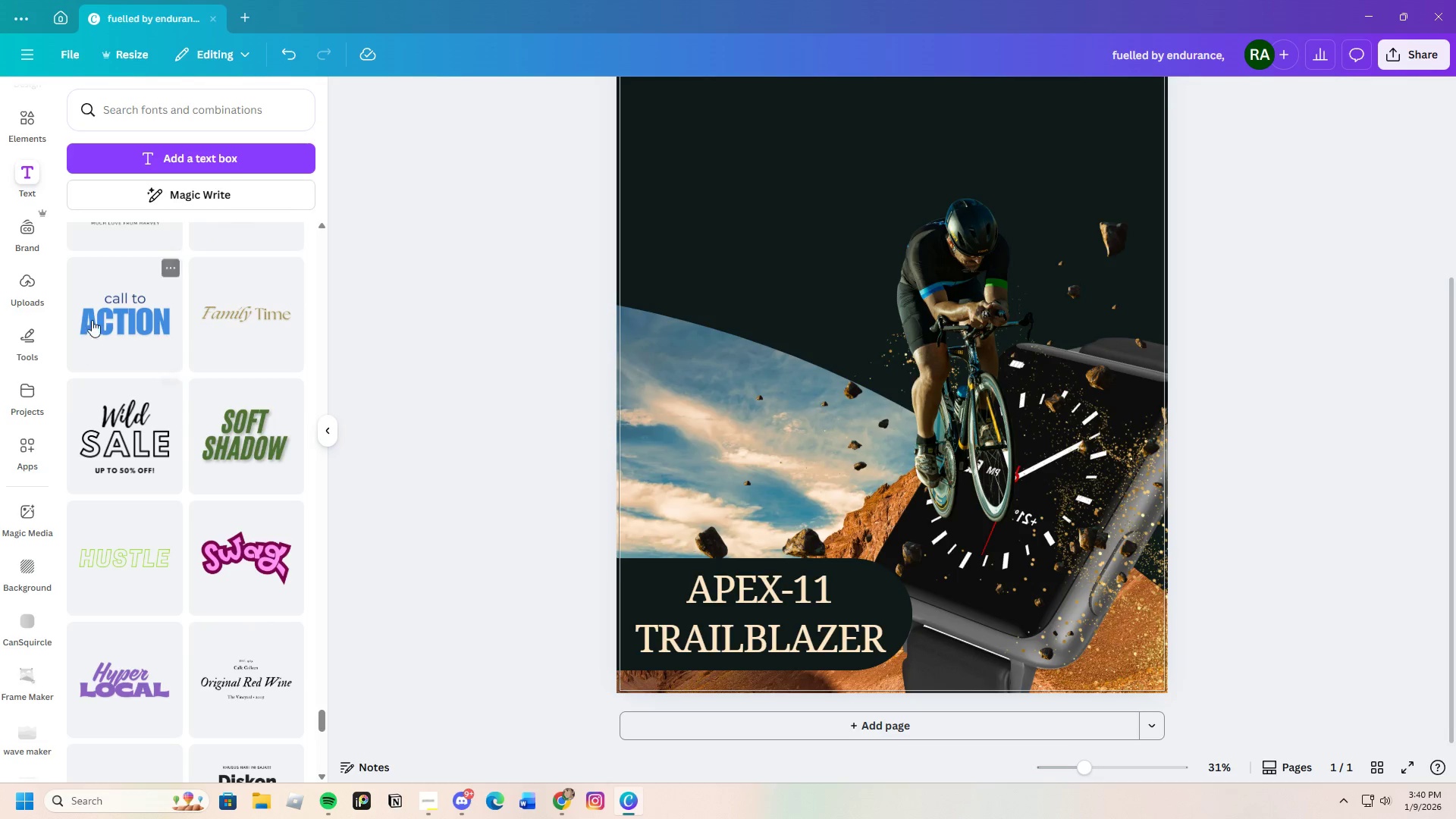 
wait(5.3)
 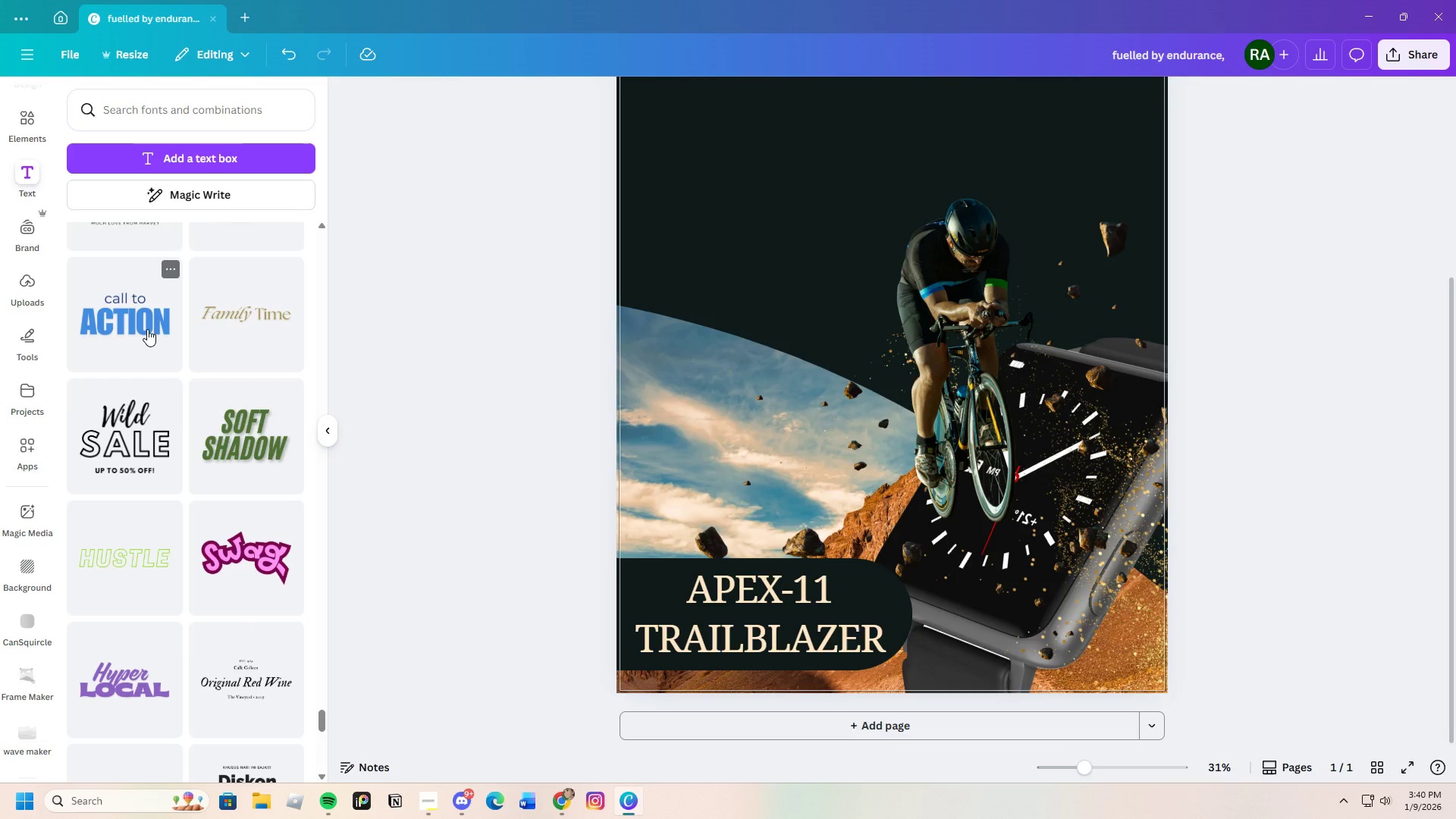 
left_click([114, 297])
 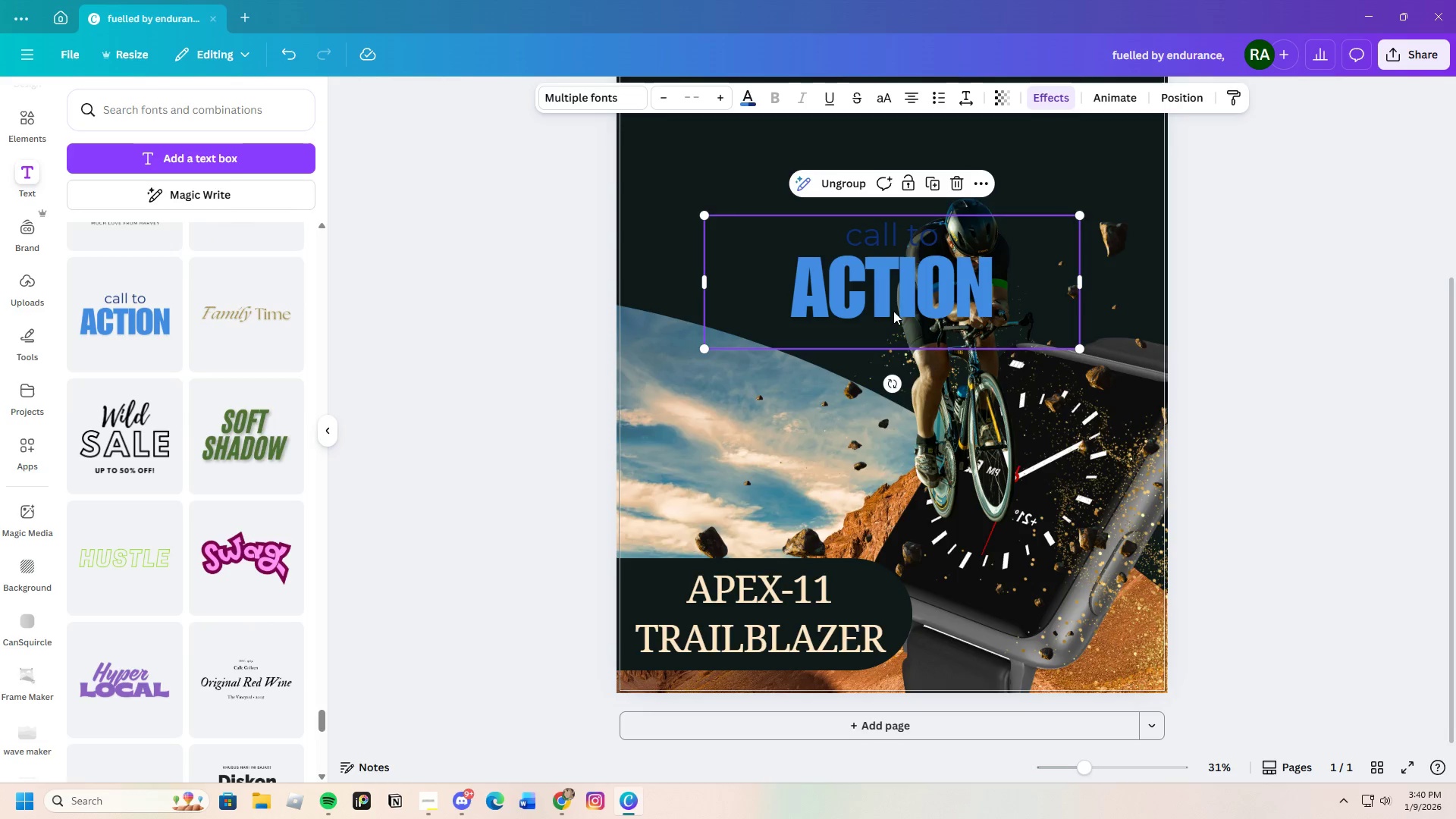 
left_click_drag(start_coordinate=[901, 304], to_coordinate=[912, 383])
 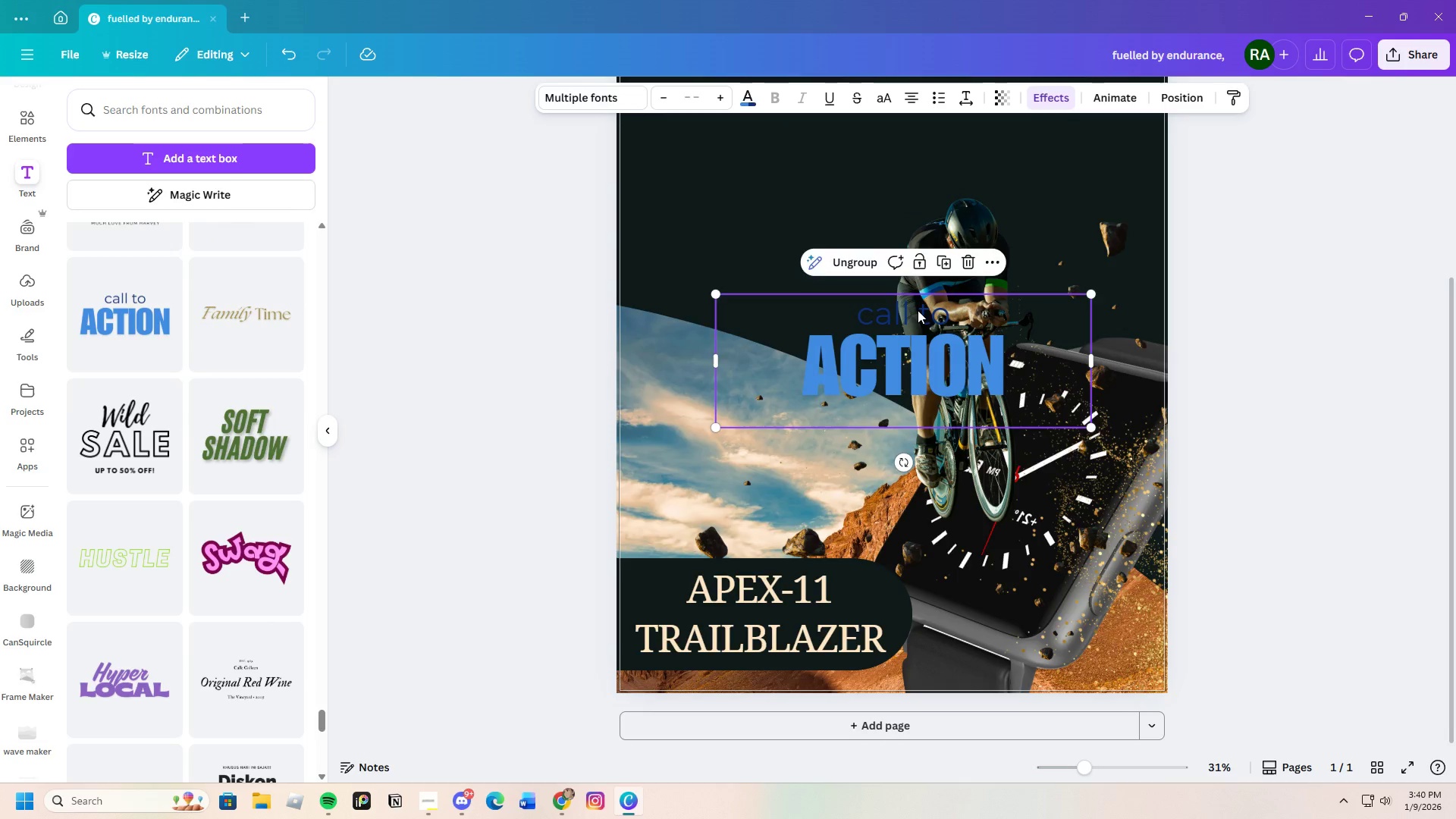 
left_click([918, 310])
 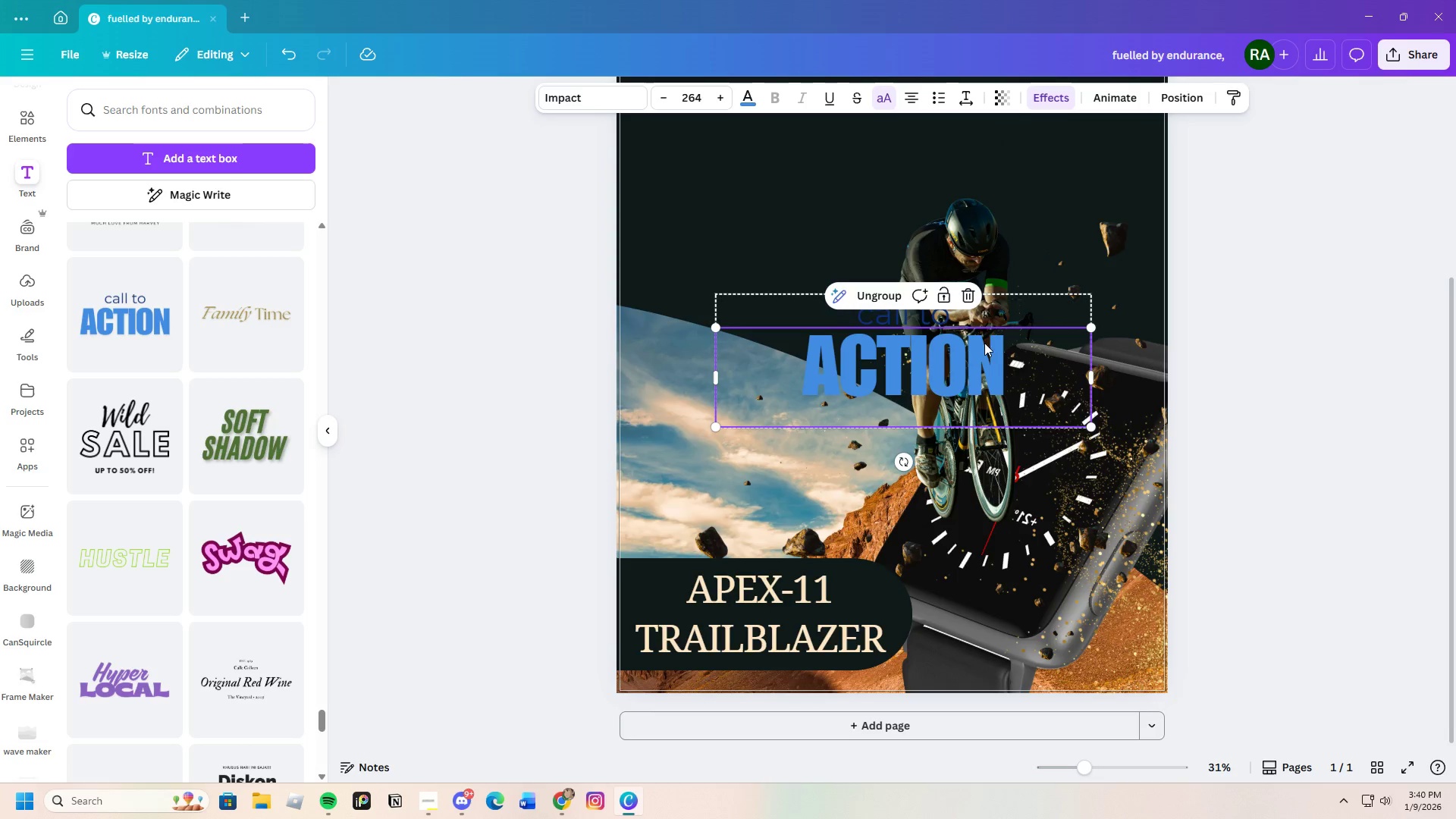 
double_click([970, 320])
 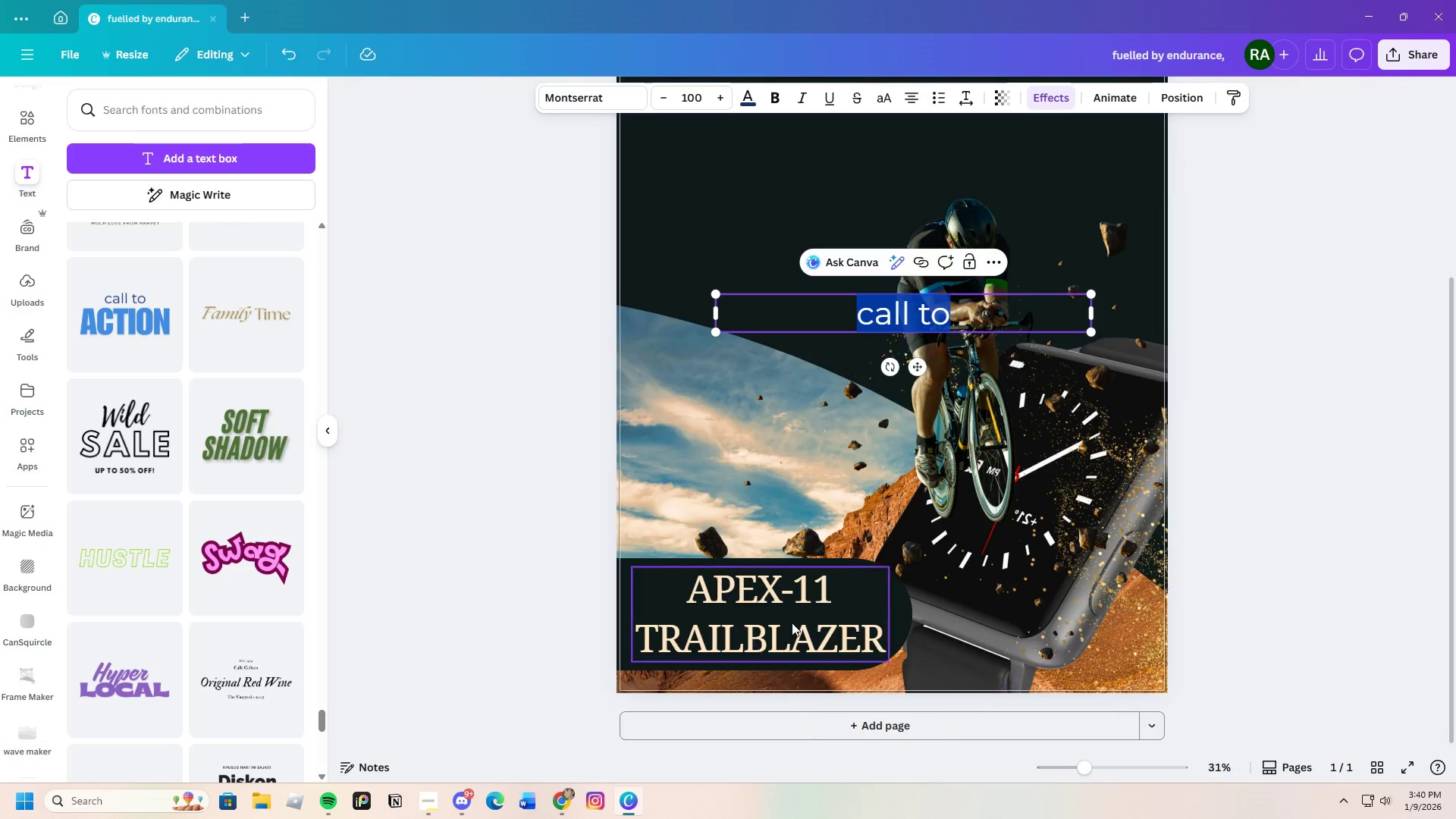 
left_click([792, 601])
 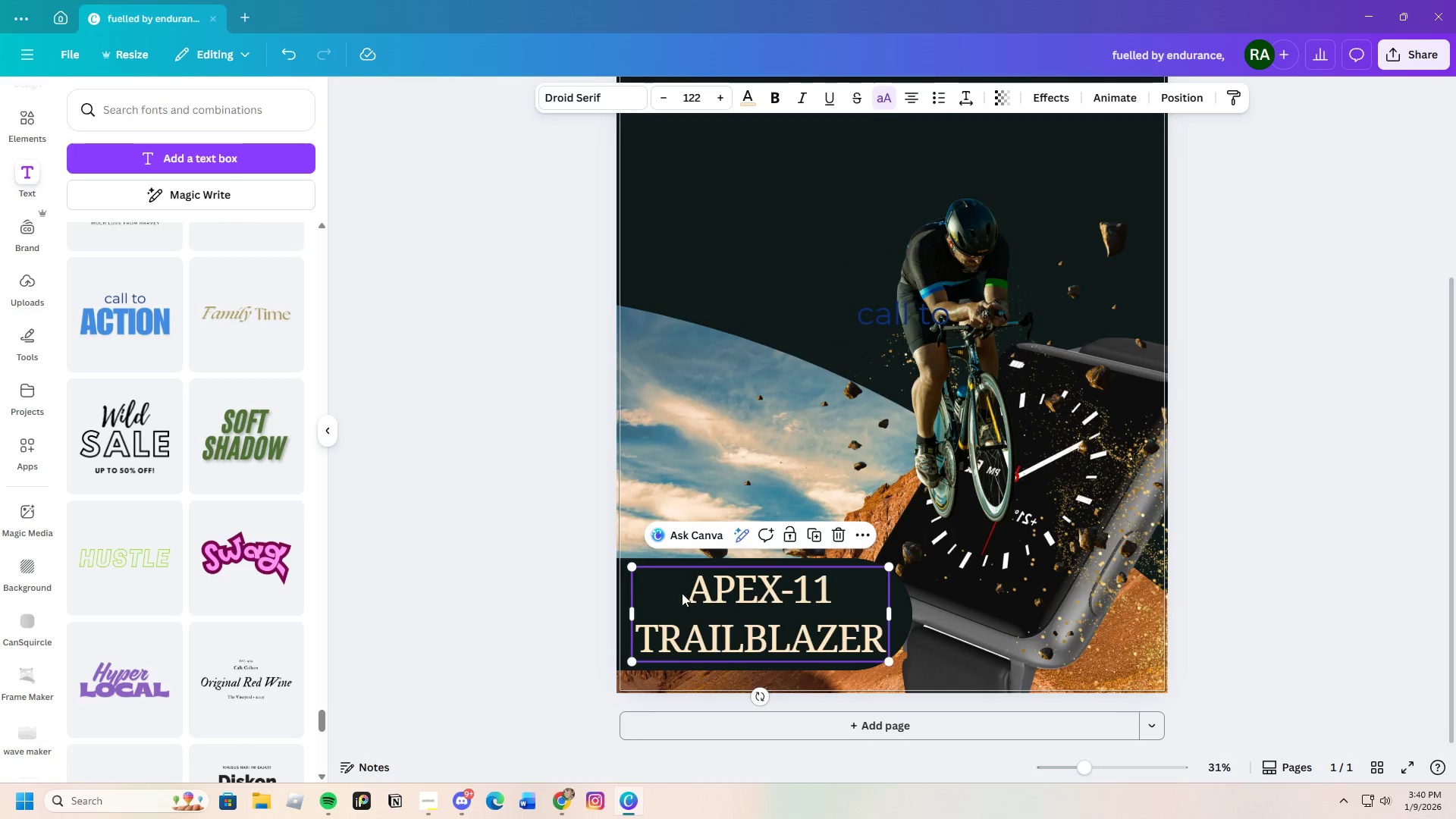 
left_click([680, 592])
 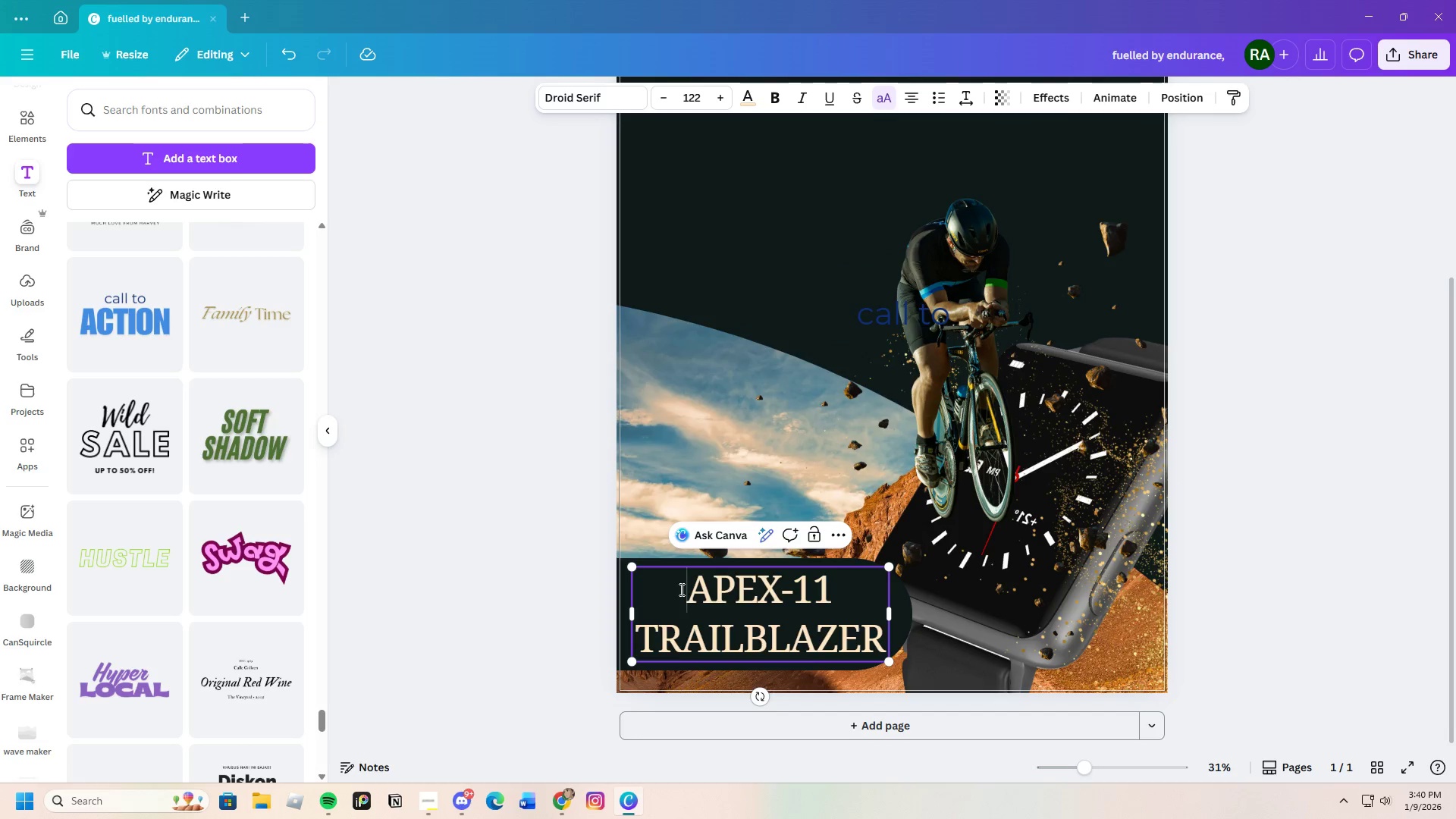 
left_click_drag(start_coordinate=[680, 589], to_coordinate=[900, 658])
 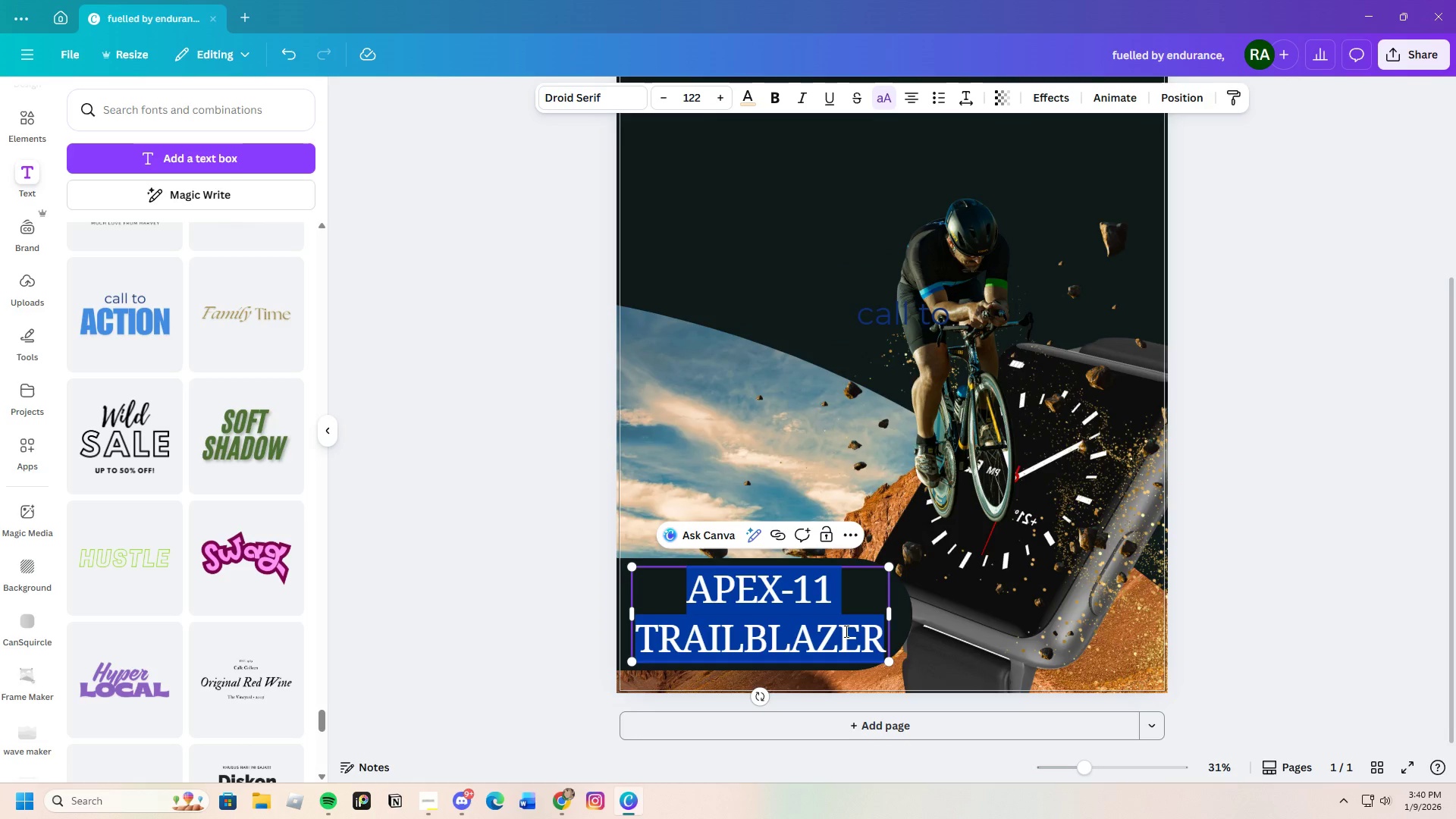 
right_click([845, 631])
 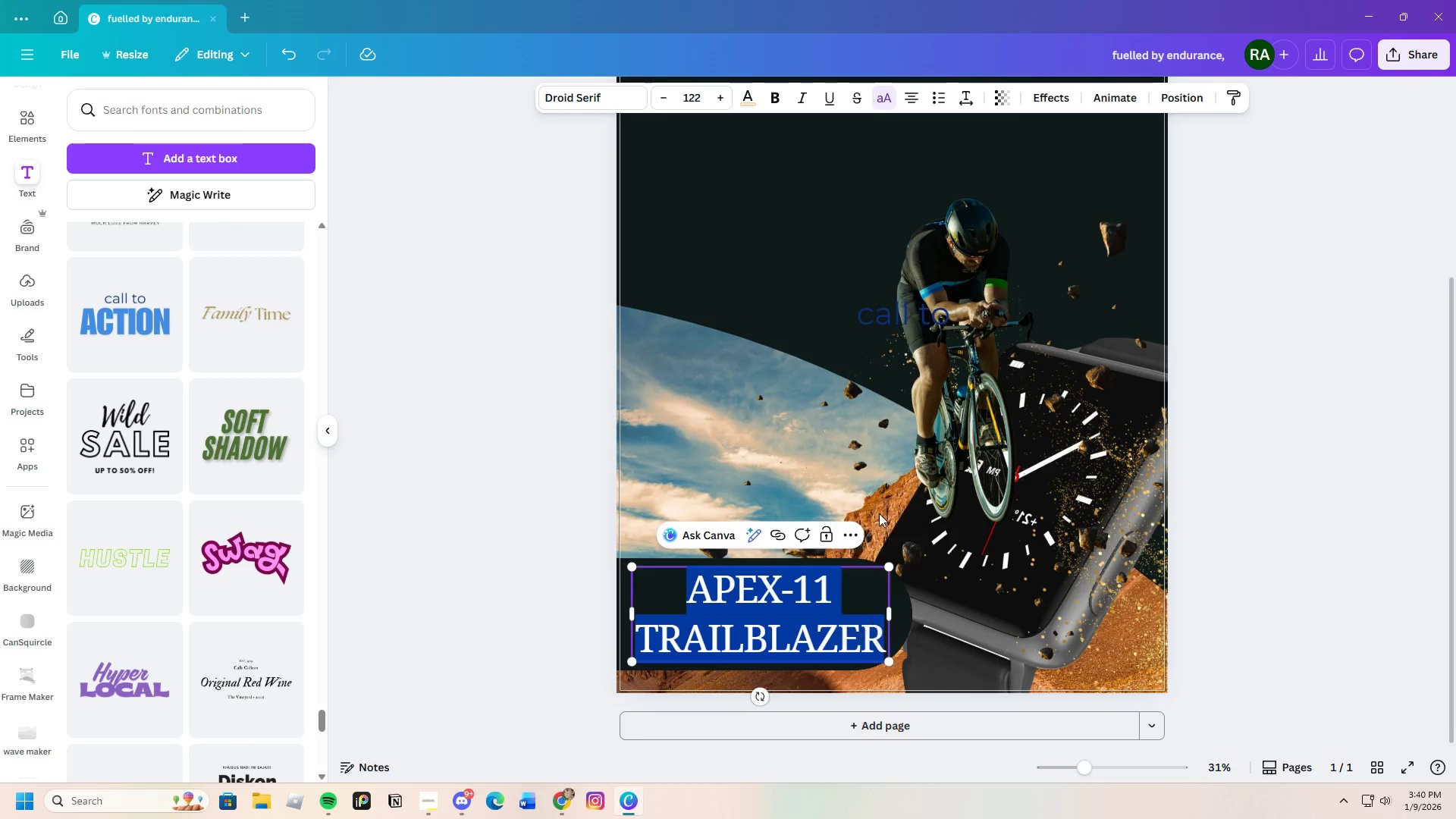 
mouse_move([951, 321])
 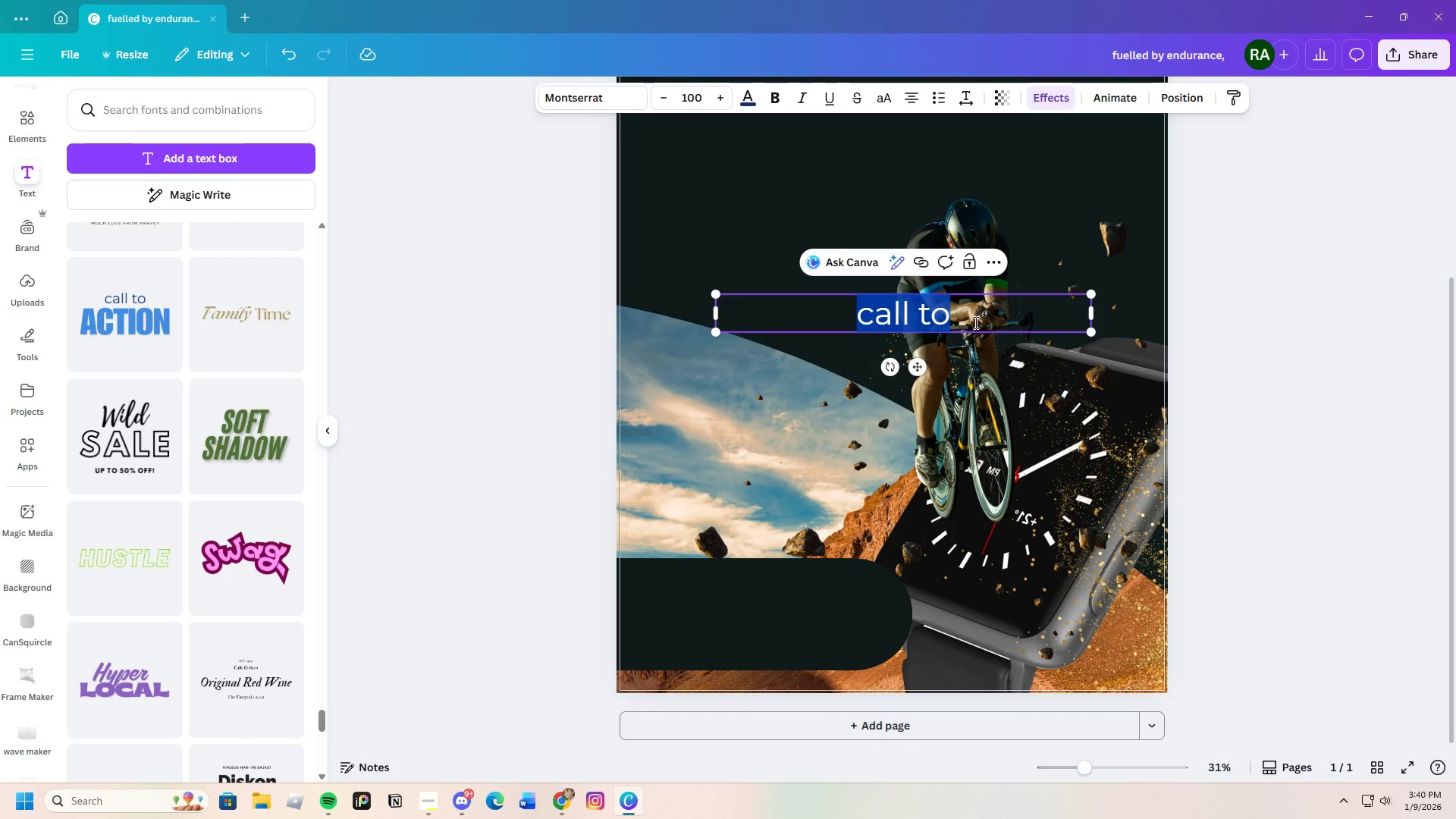 
key(Backspace)
 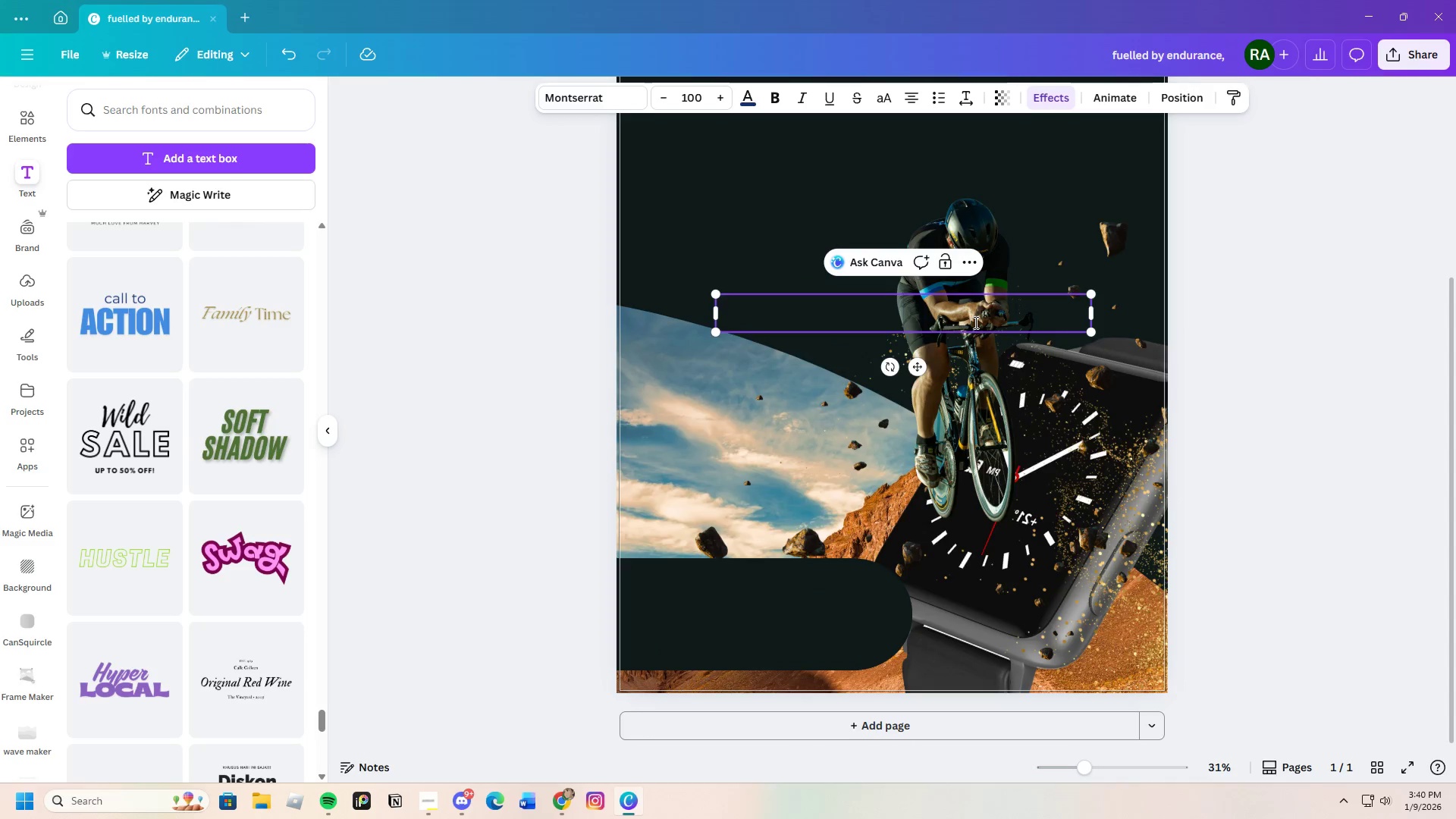 
key(Control+V)
 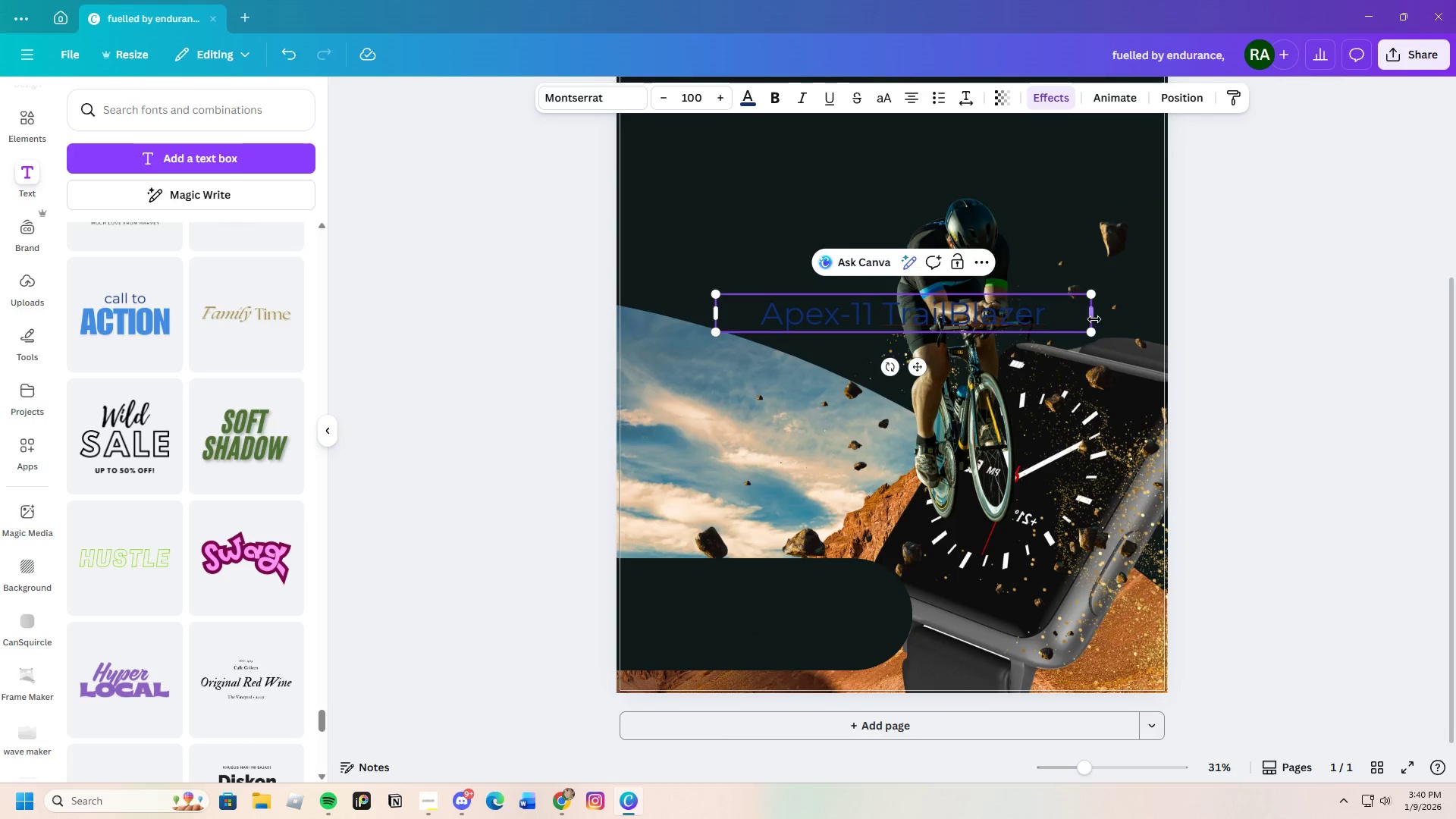 
left_click_drag(start_coordinate=[1093, 316], to_coordinate=[990, 315])
 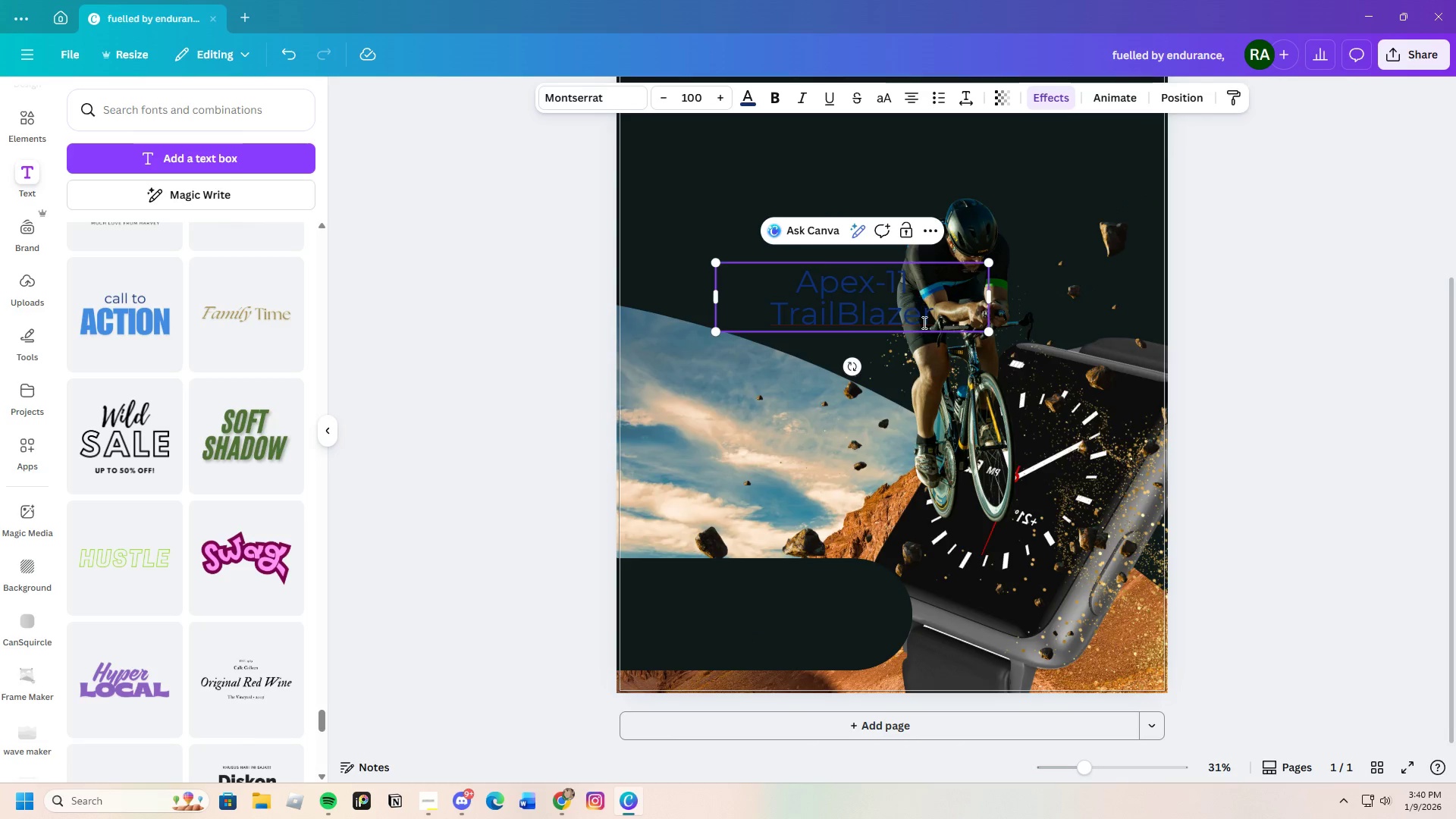 
left_click_drag(start_coordinate=[919, 298], to_coordinate=[883, 547])
 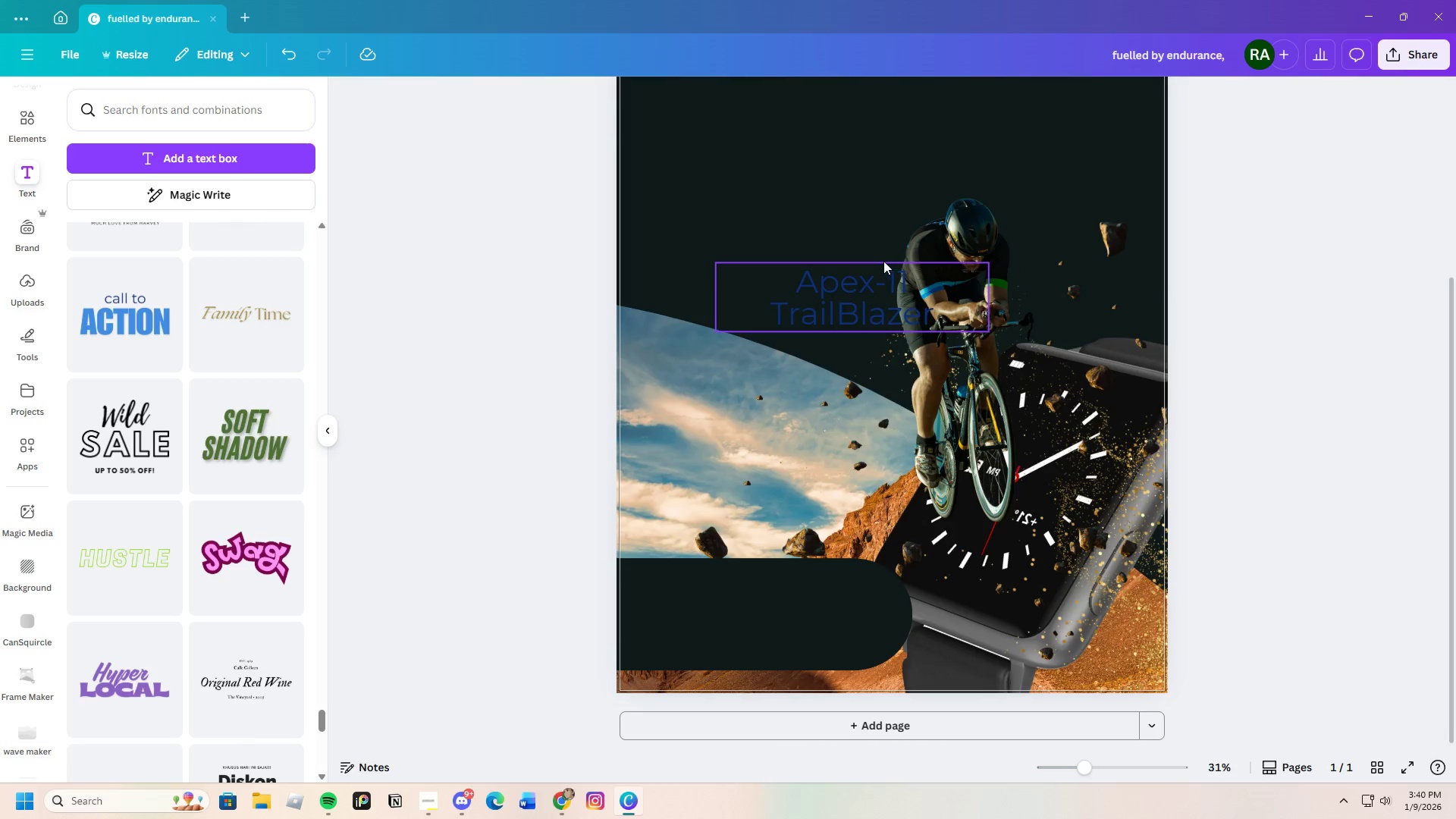 
left_click([832, 296])
 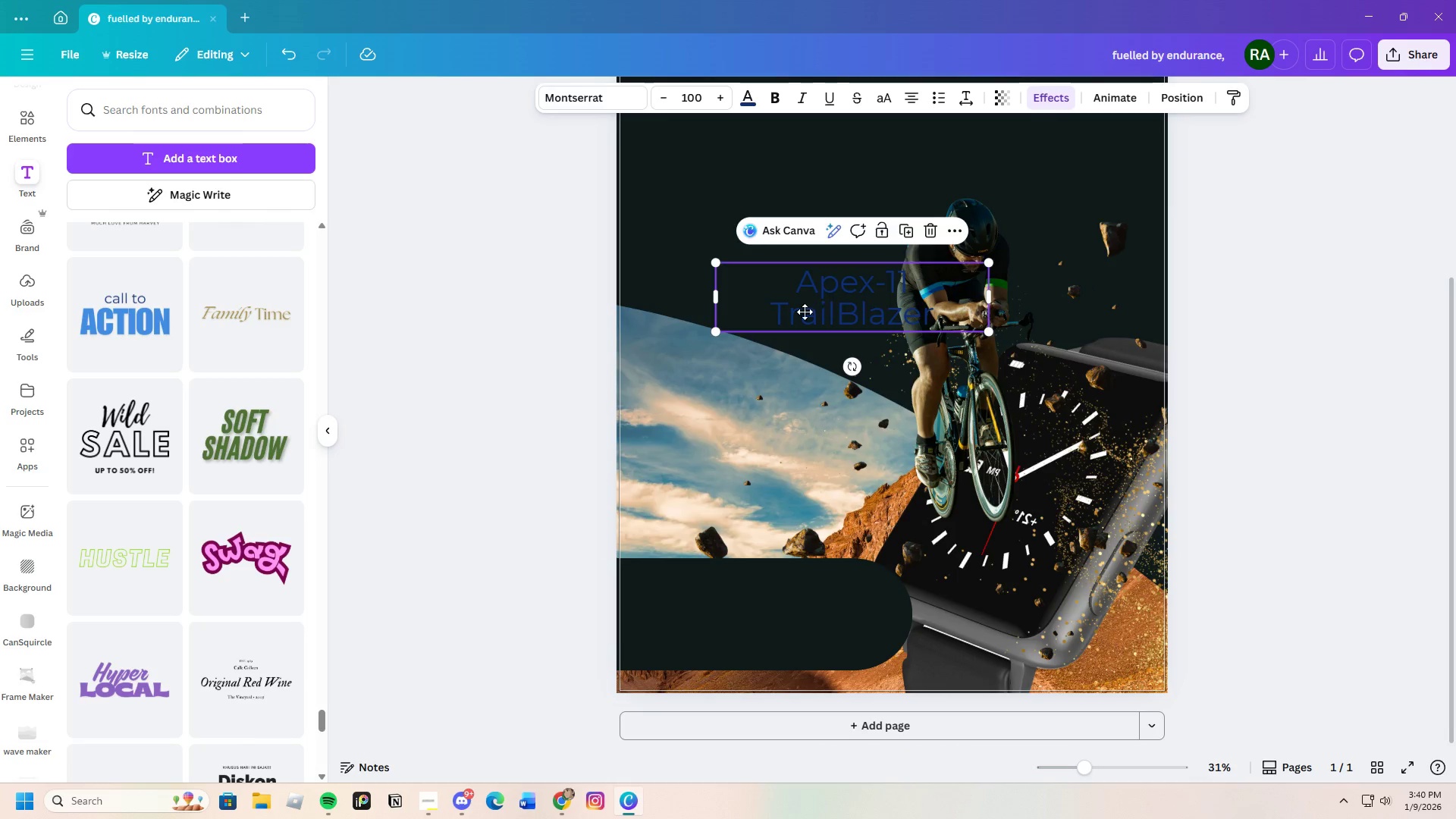 
left_click_drag(start_coordinate=[802, 296], to_coordinate=[711, 639])
 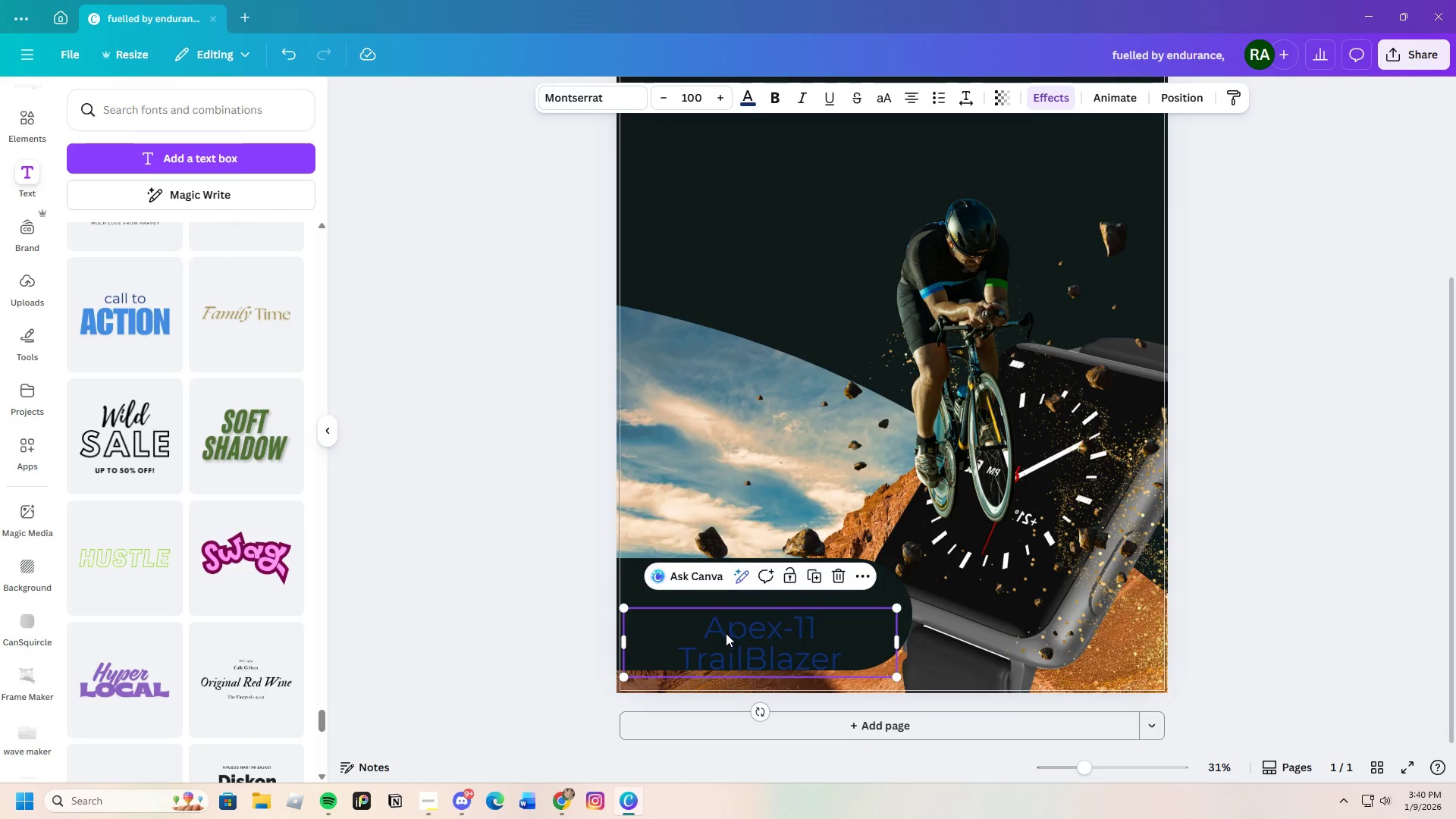 
left_click_drag(start_coordinate=[727, 633], to_coordinate=[711, 595])
 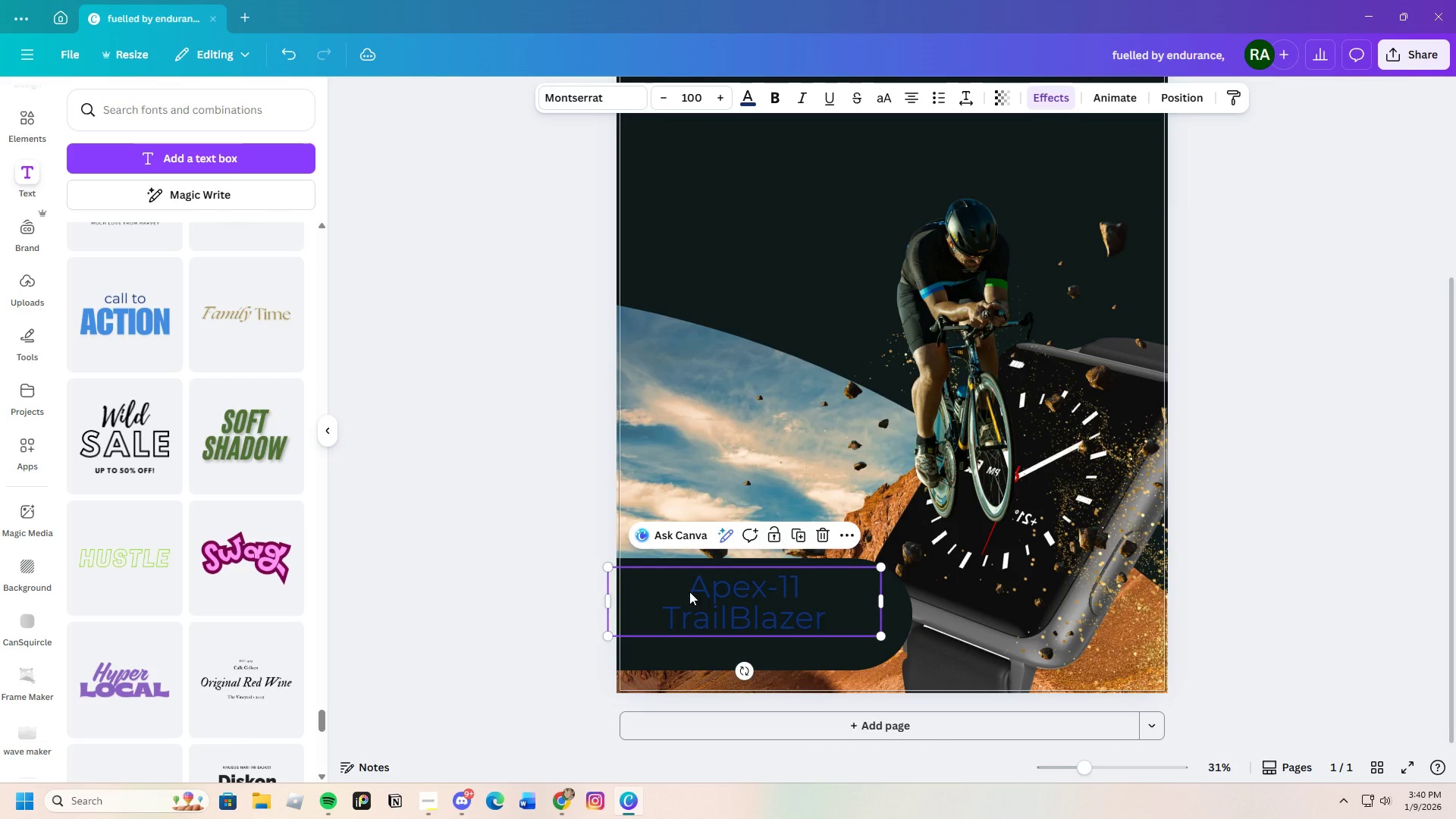 
left_click([689, 592])
 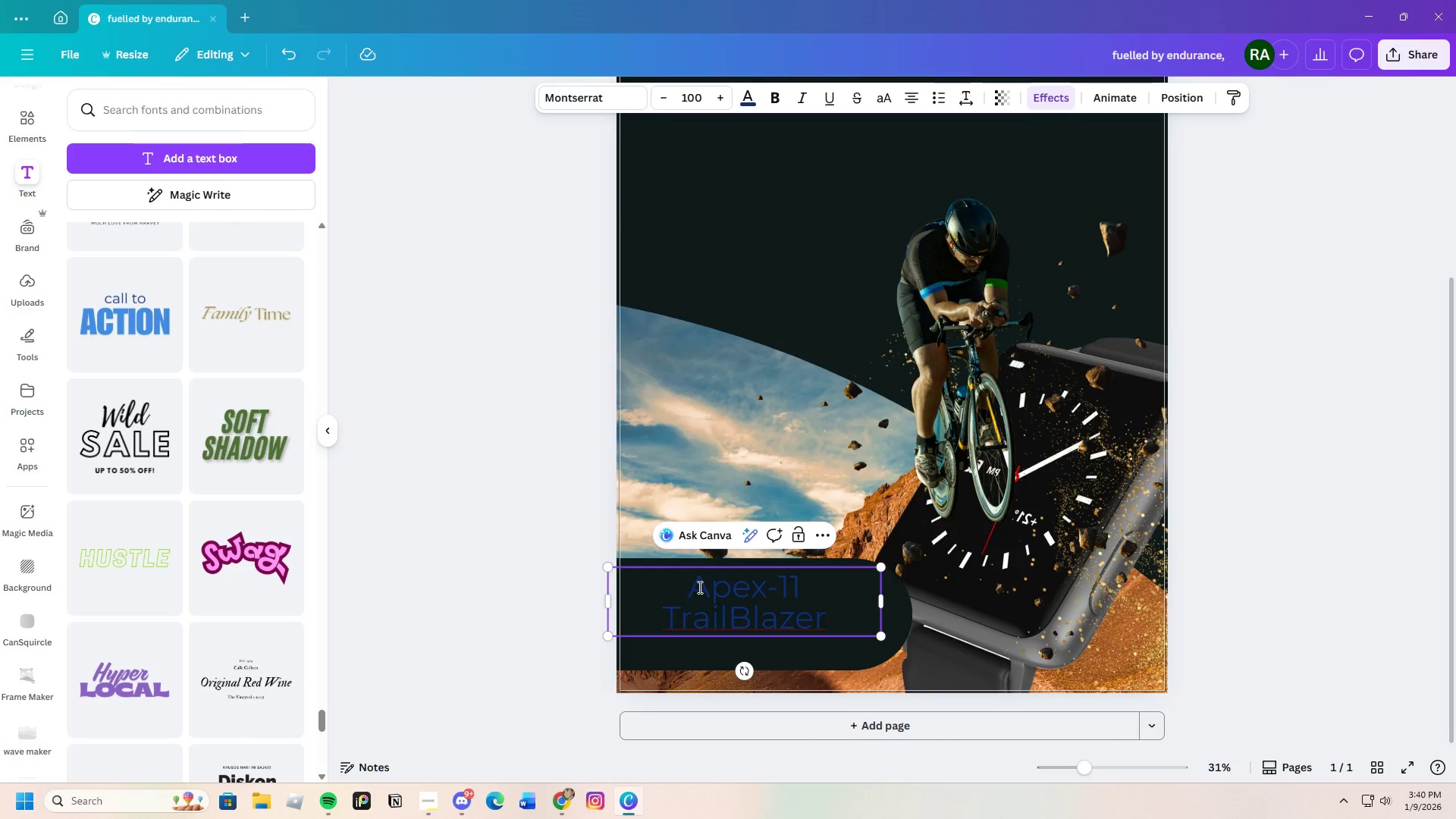 
left_click_drag(start_coordinate=[688, 588], to_coordinate=[823, 621])
 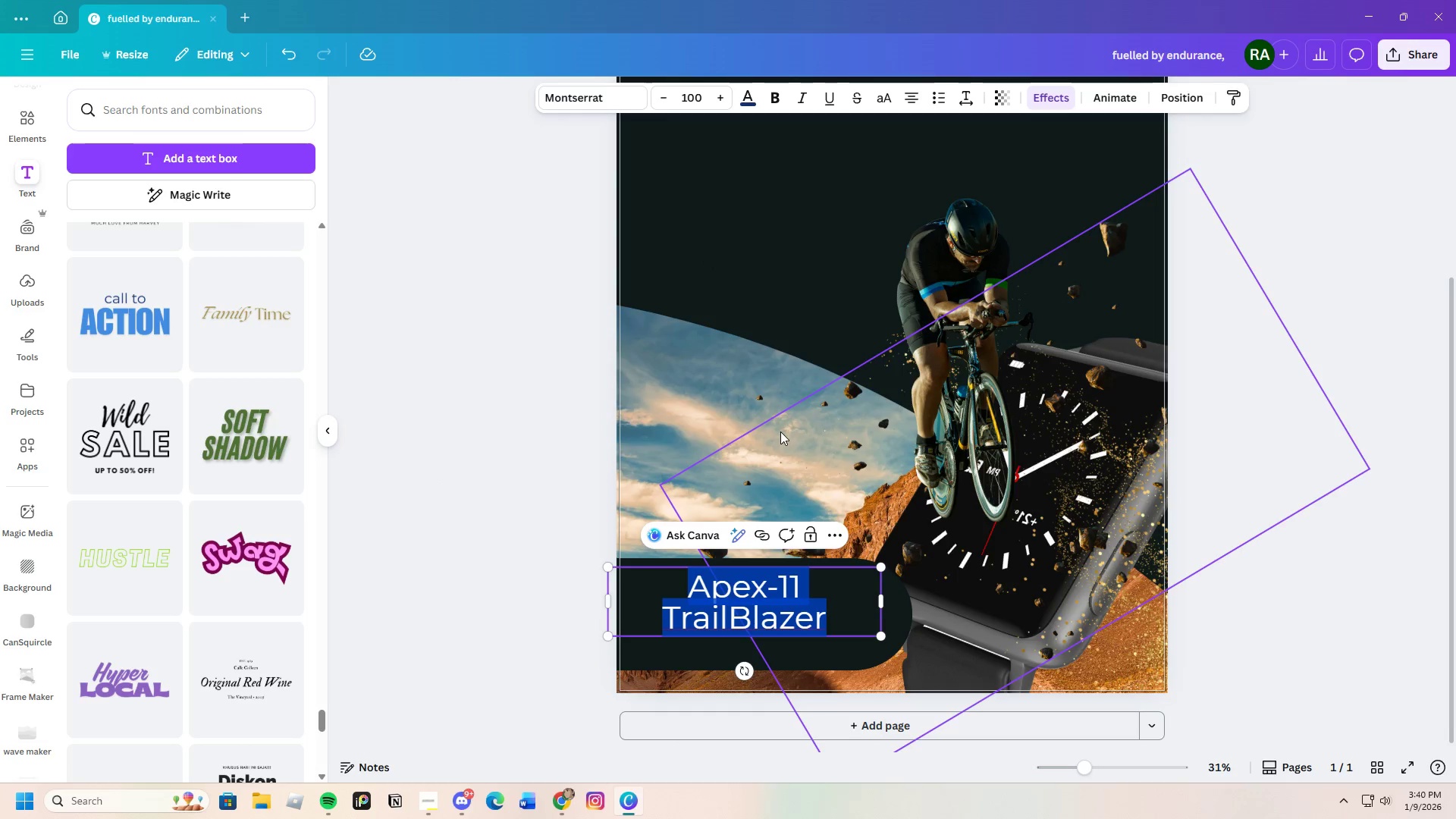 
left_click([753, 613])
 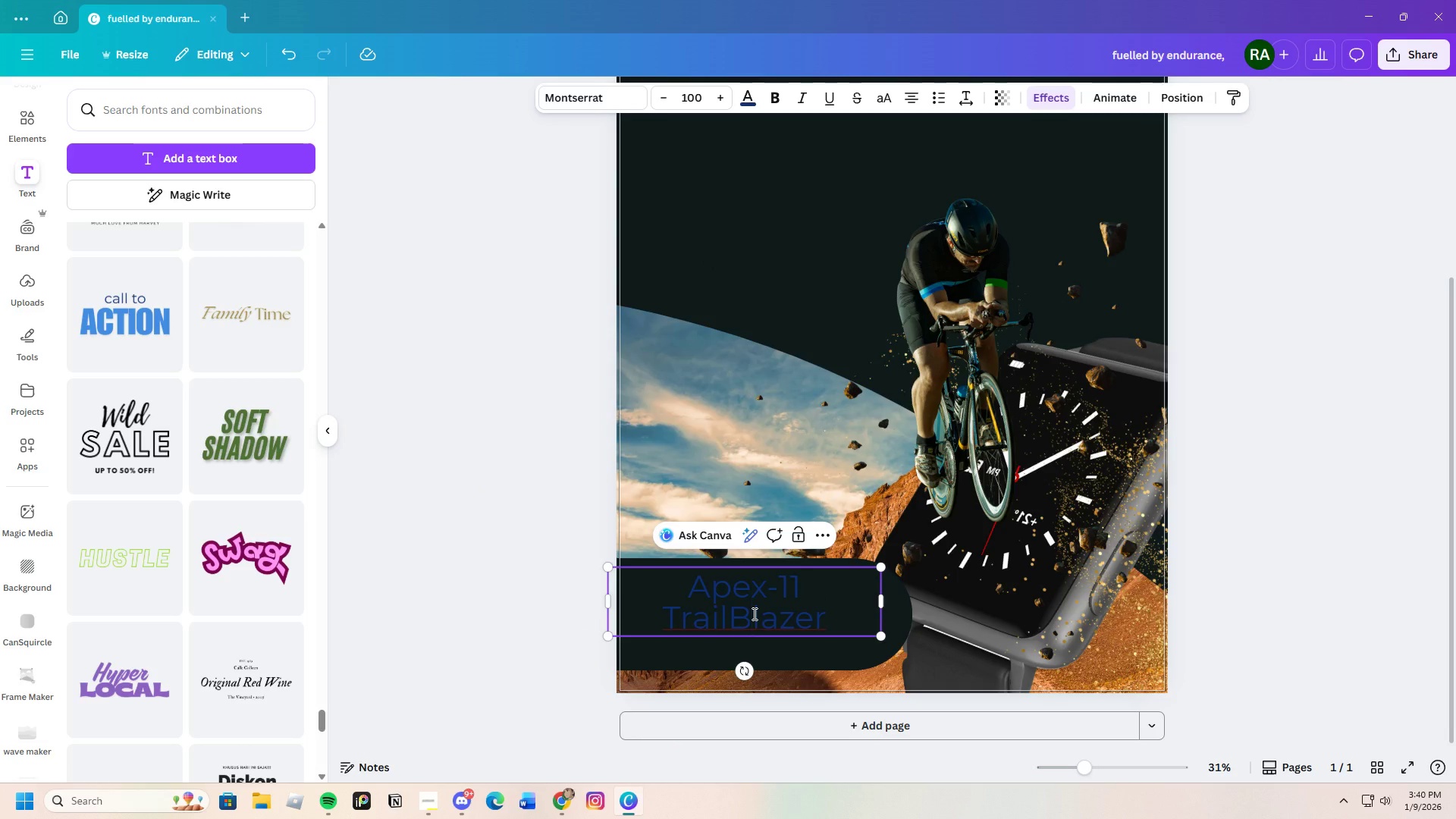 
left_click([753, 613])
 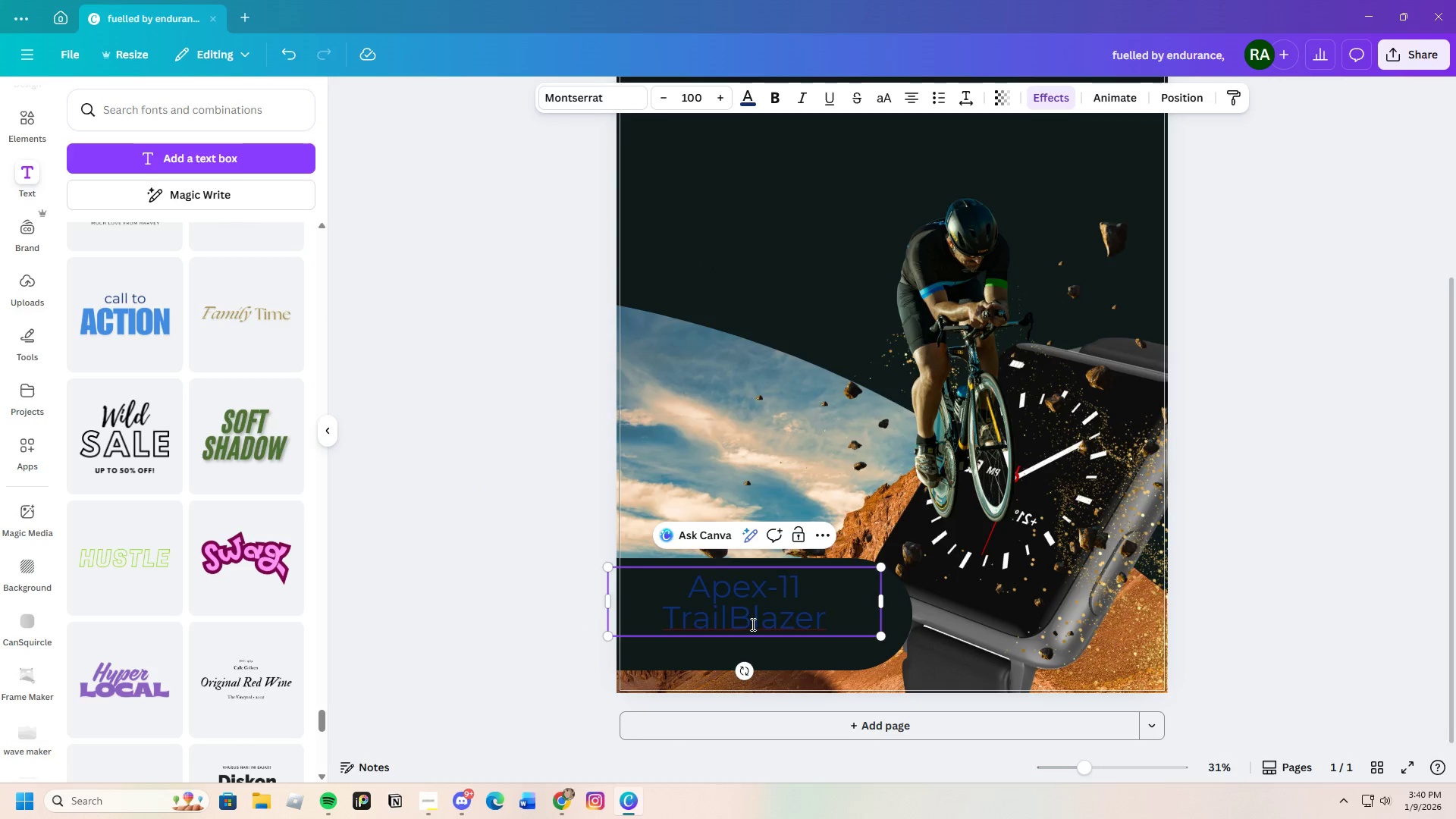 
key(Backspace)
 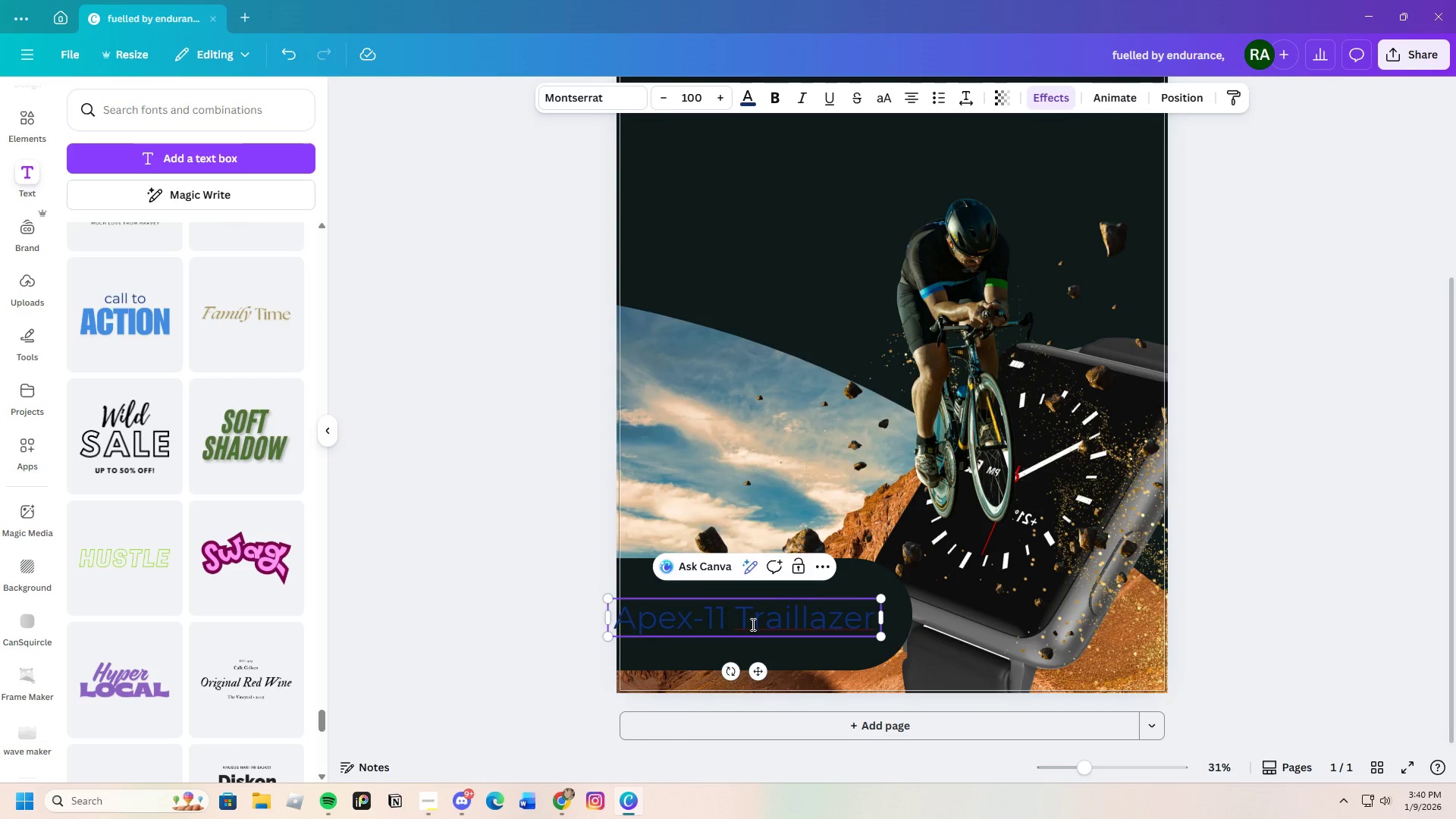 
key(B)
 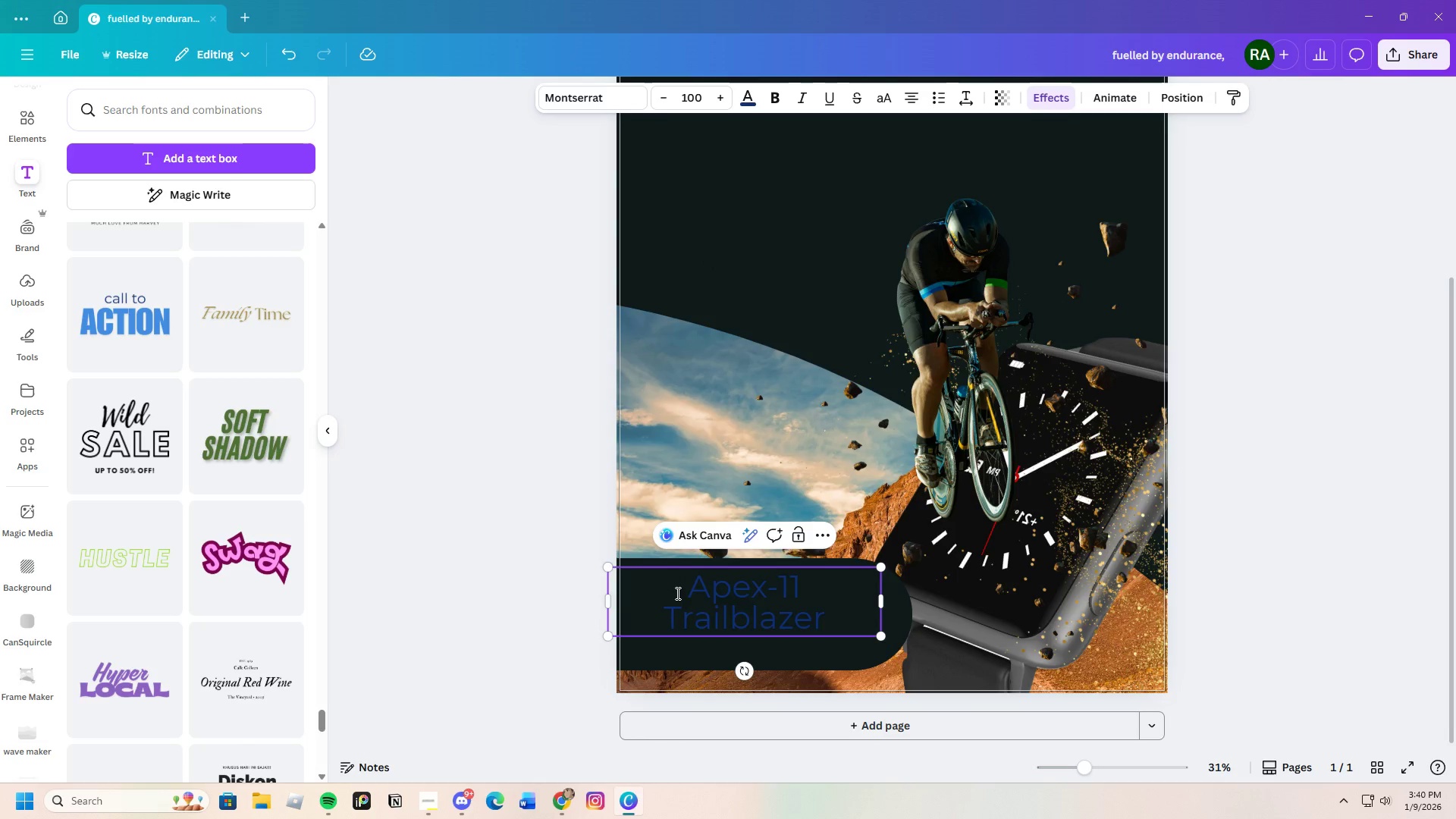 
left_click_drag(start_coordinate=[676, 593], to_coordinate=[840, 630])
 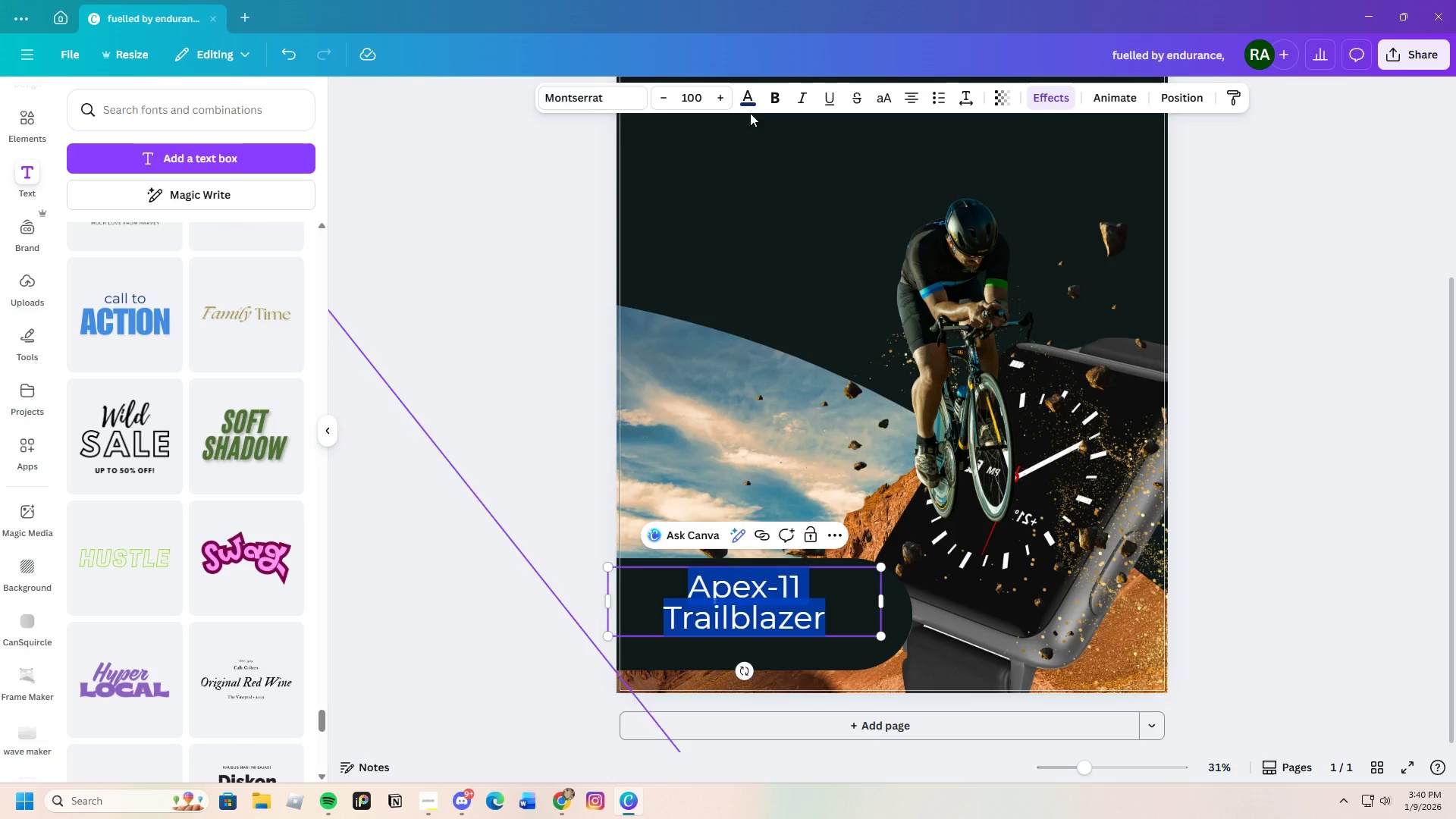 
left_click([755, 104])
 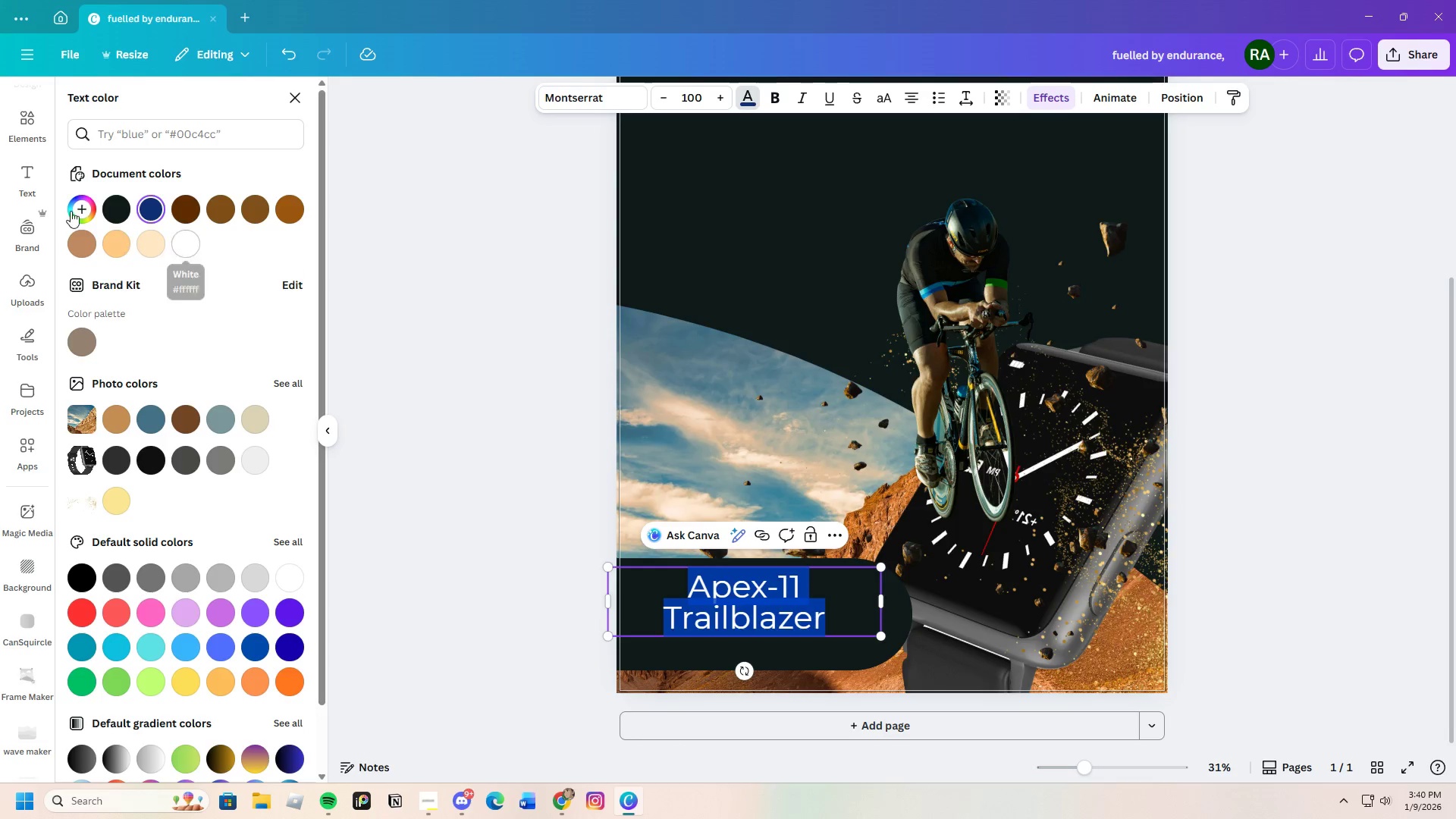 
left_click([85, 214])
 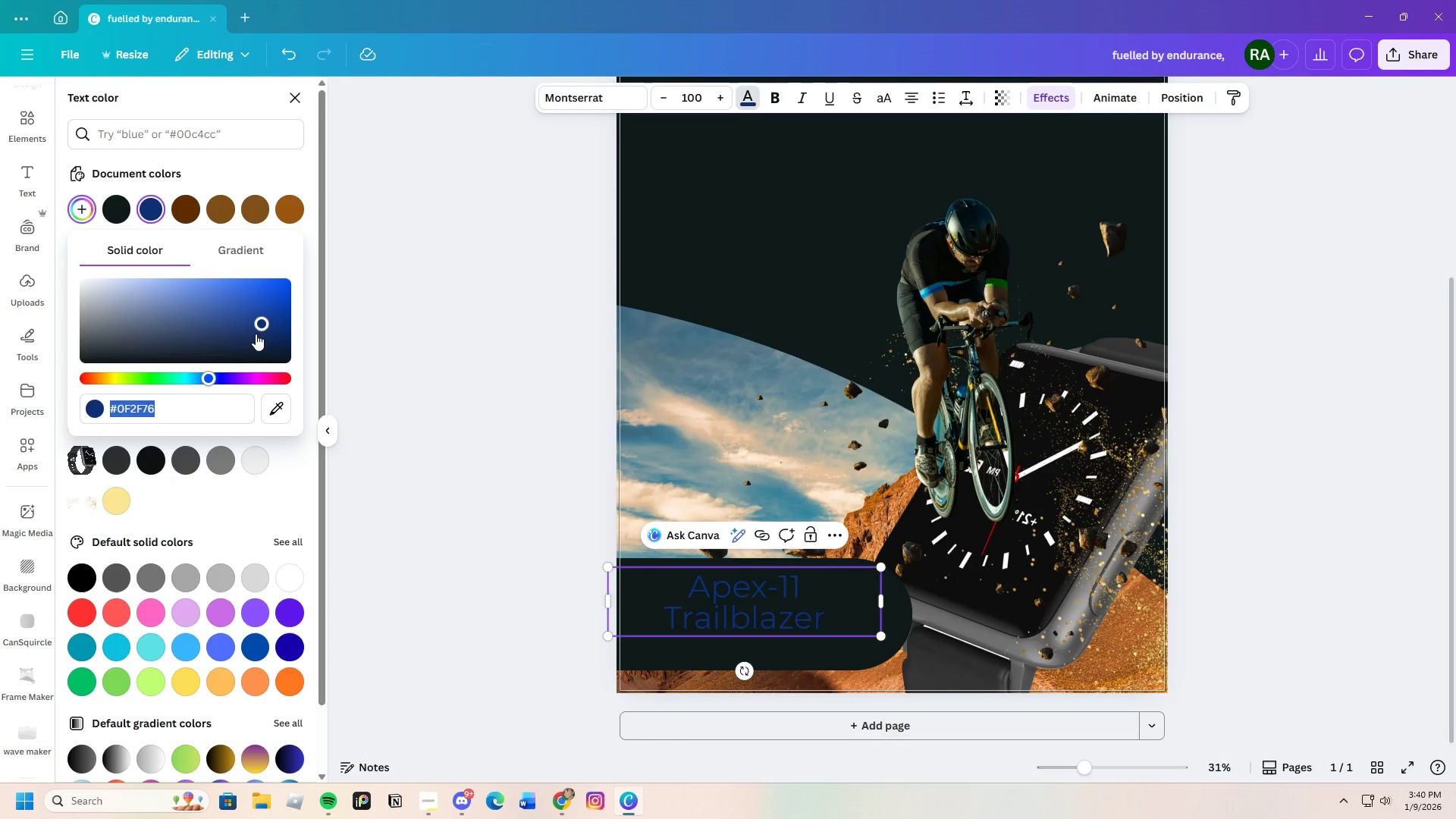 
left_click_drag(start_coordinate=[259, 325], to_coordinate=[184, 264])
 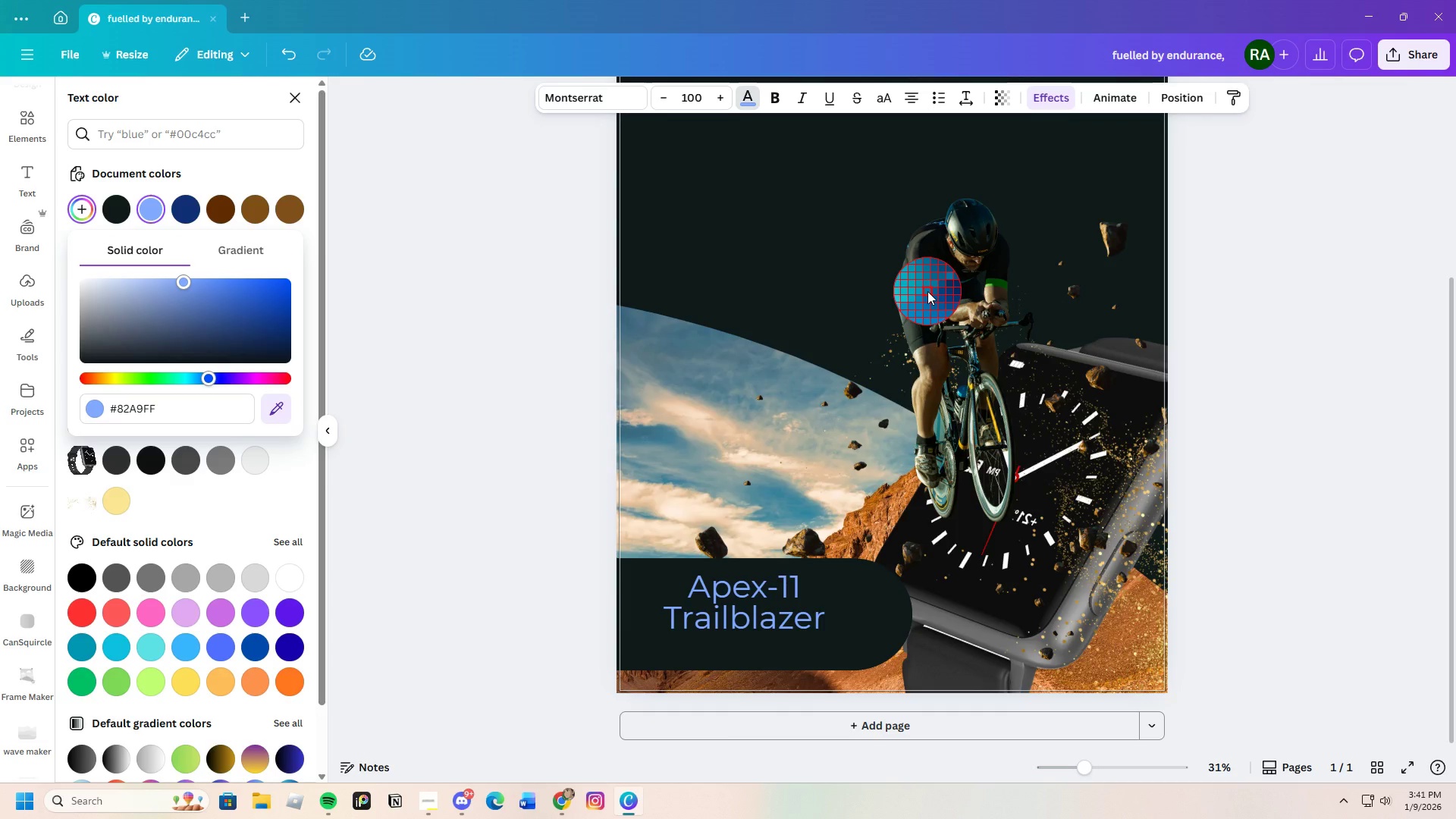 
left_click([925, 290])
 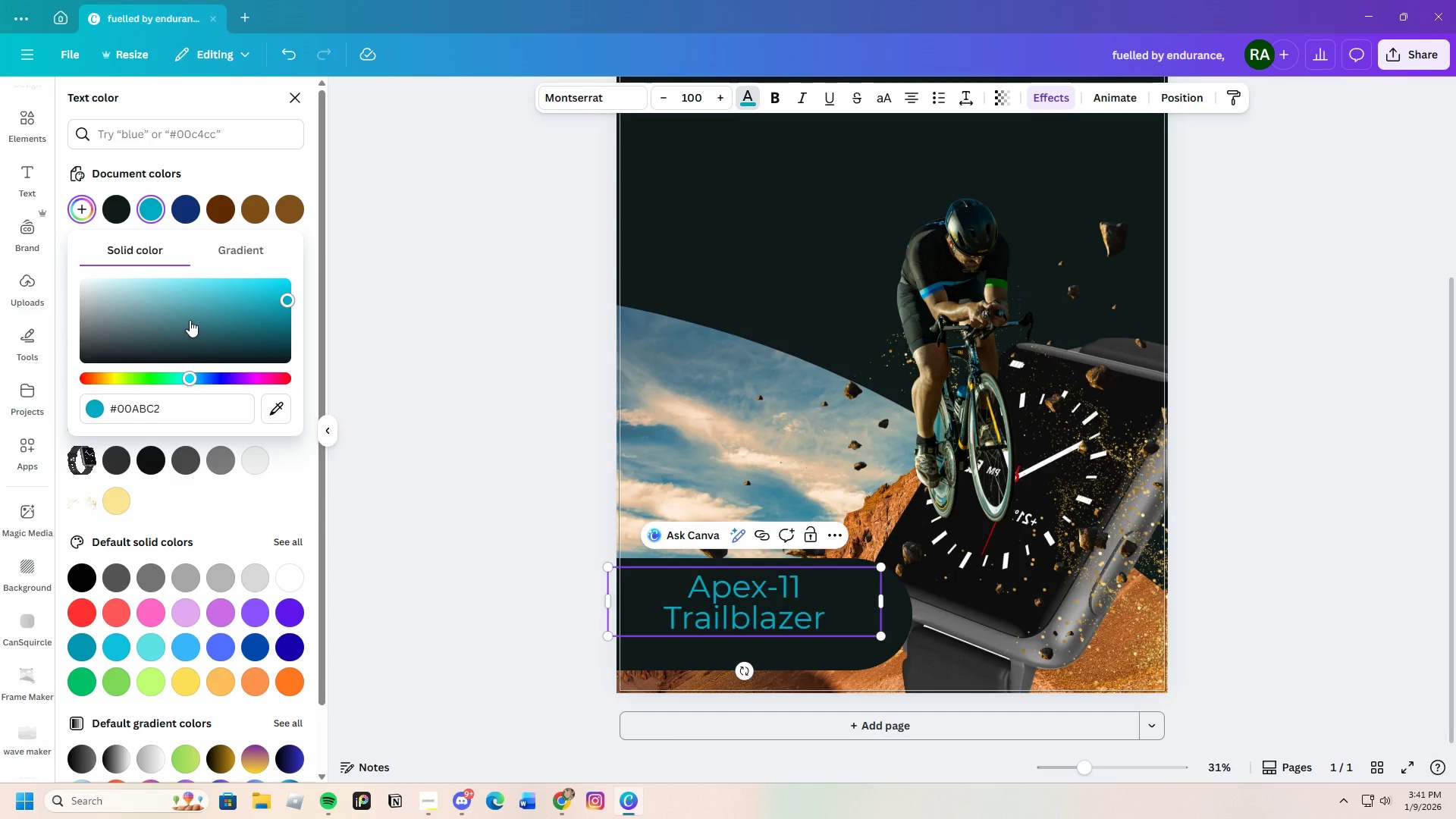 
left_click_drag(start_coordinate=[193, 311], to_coordinate=[163, 281])
 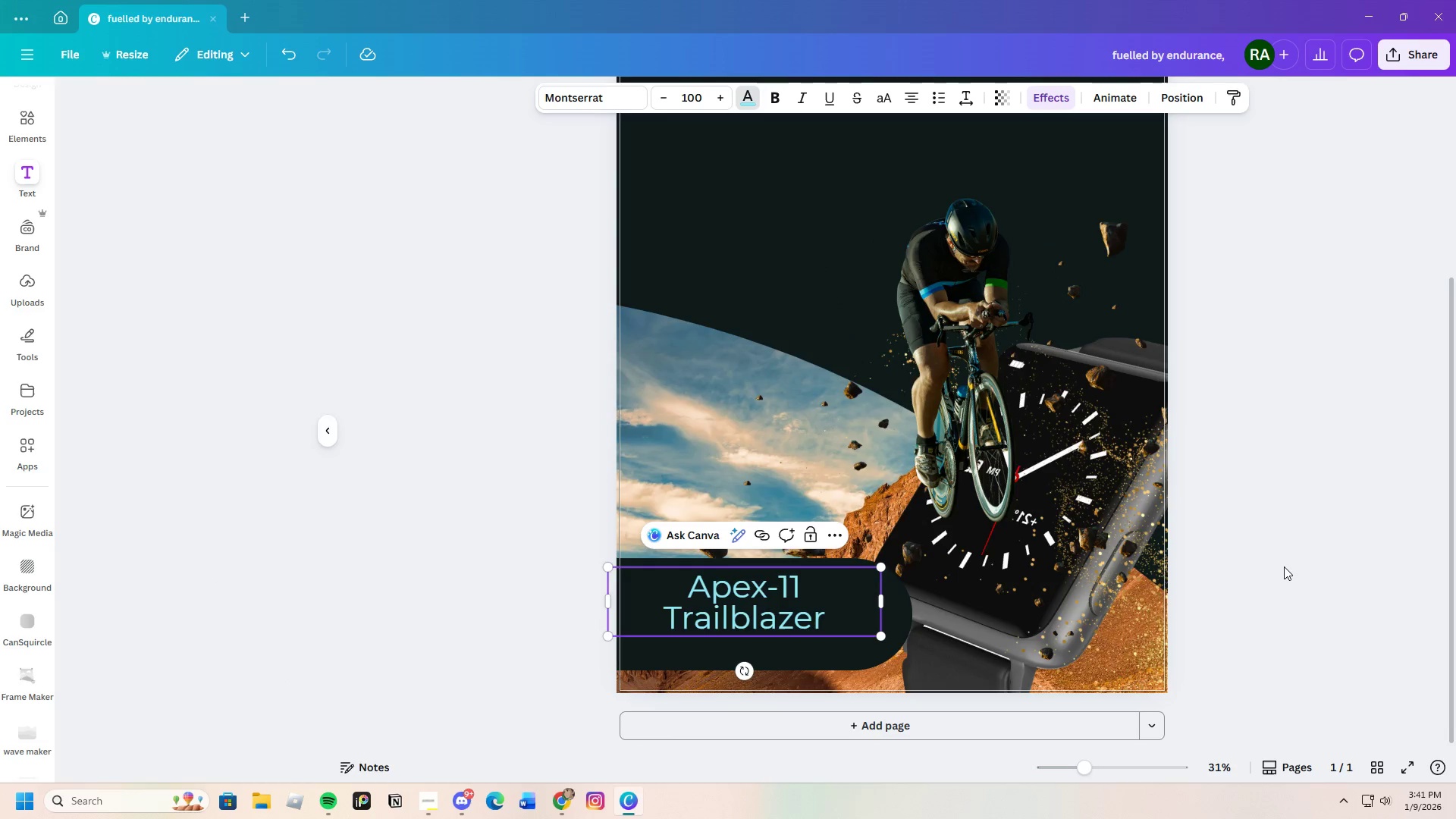 
double_click([1284, 566])
 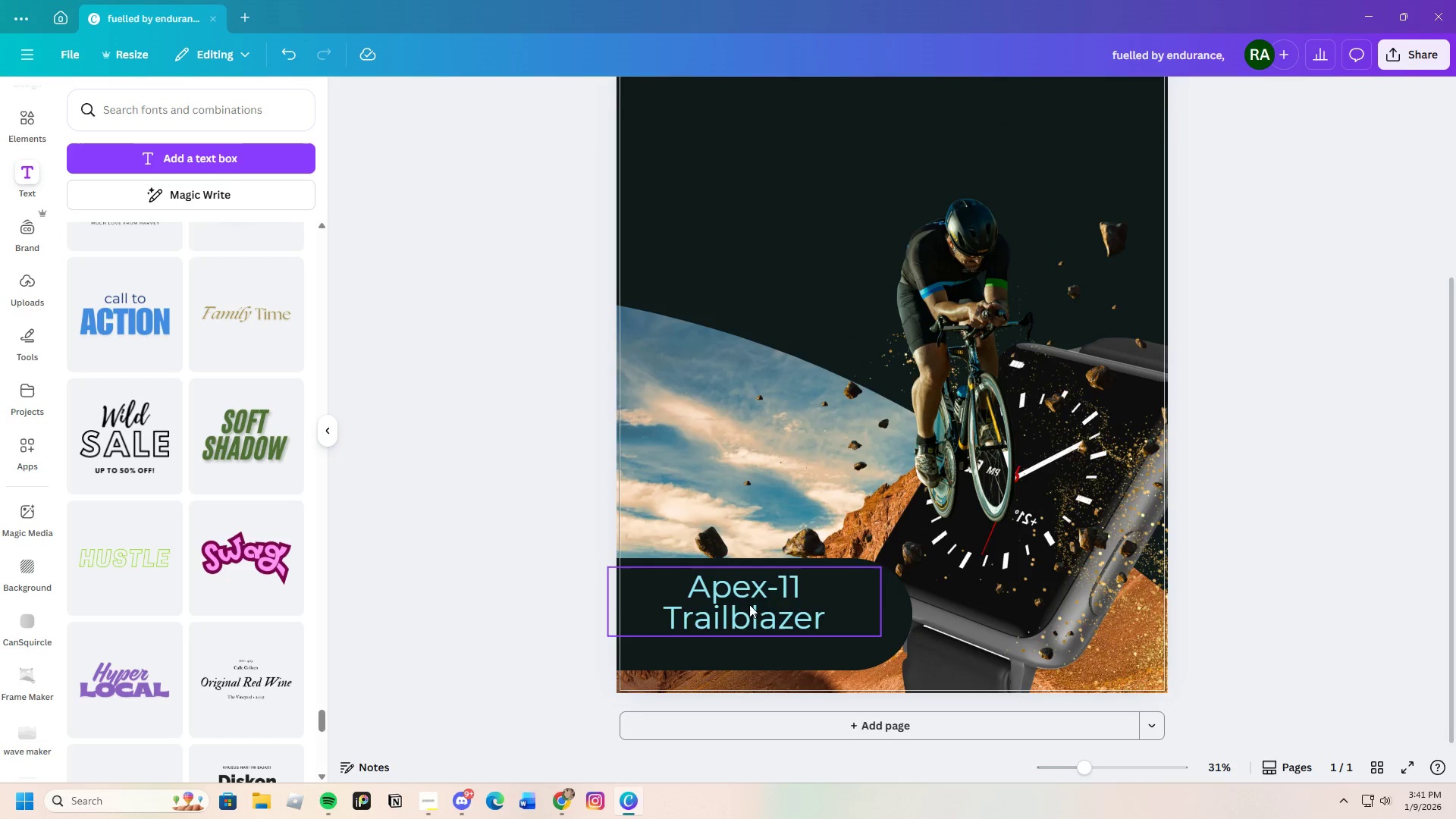 
left_click_drag(start_coordinate=[749, 604], to_coordinate=[751, 614])
 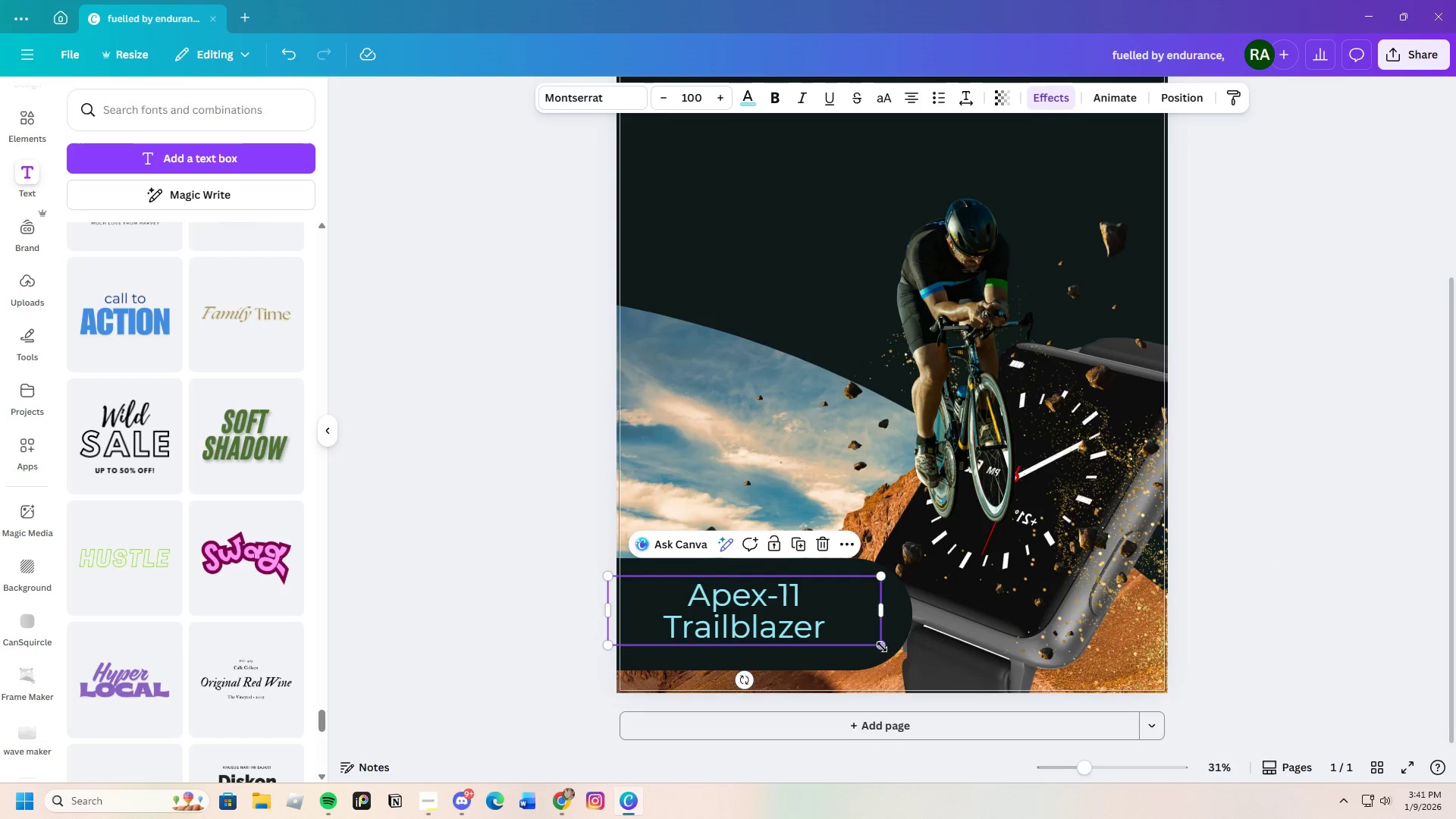 
left_click_drag(start_coordinate=[880, 647], to_coordinate=[914, 675])
 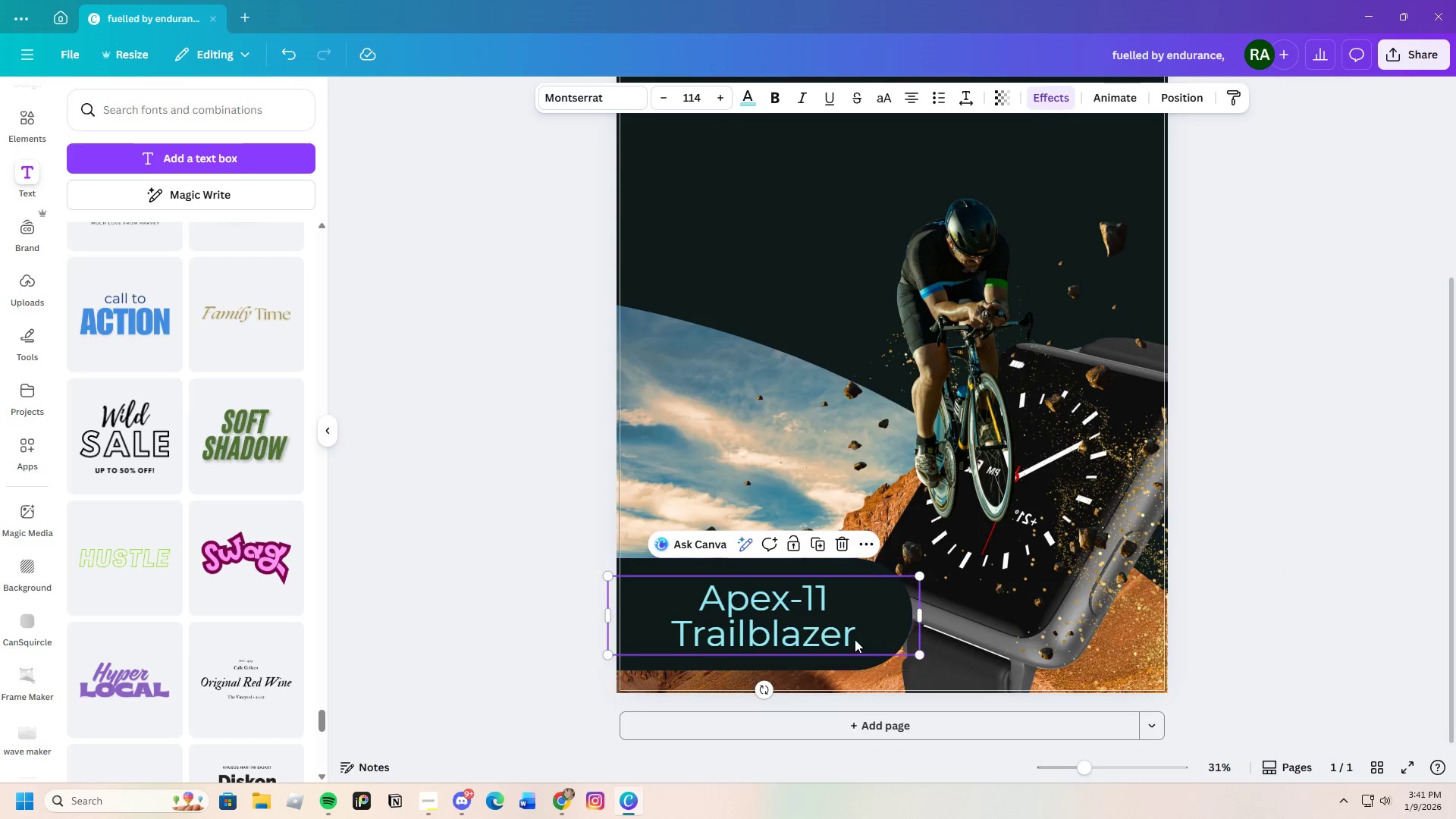 
left_click_drag(start_coordinate=[855, 639], to_coordinate=[850, 637])
 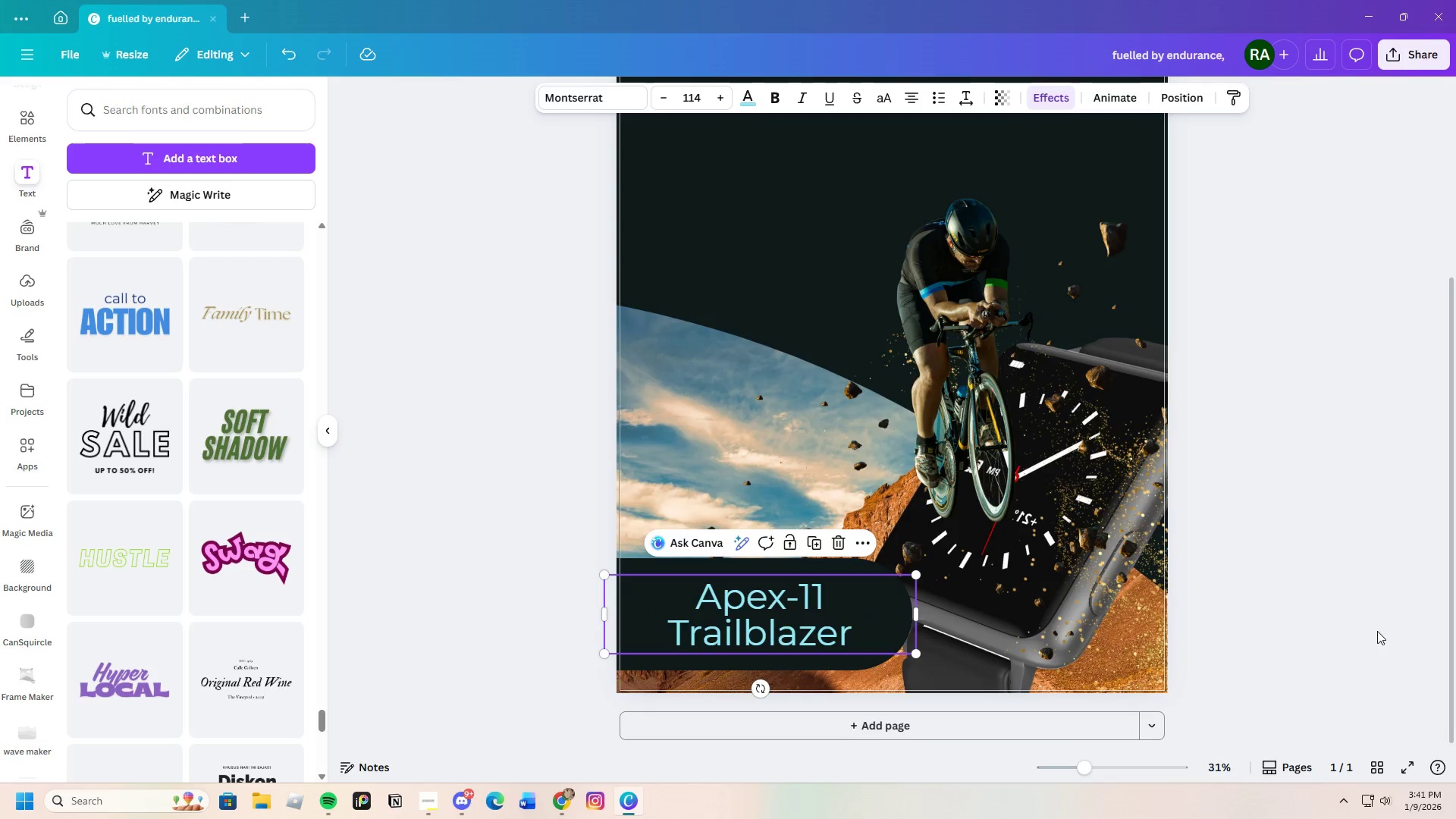 
left_click_drag(start_coordinate=[1377, 631], to_coordinate=[1373, 630])
 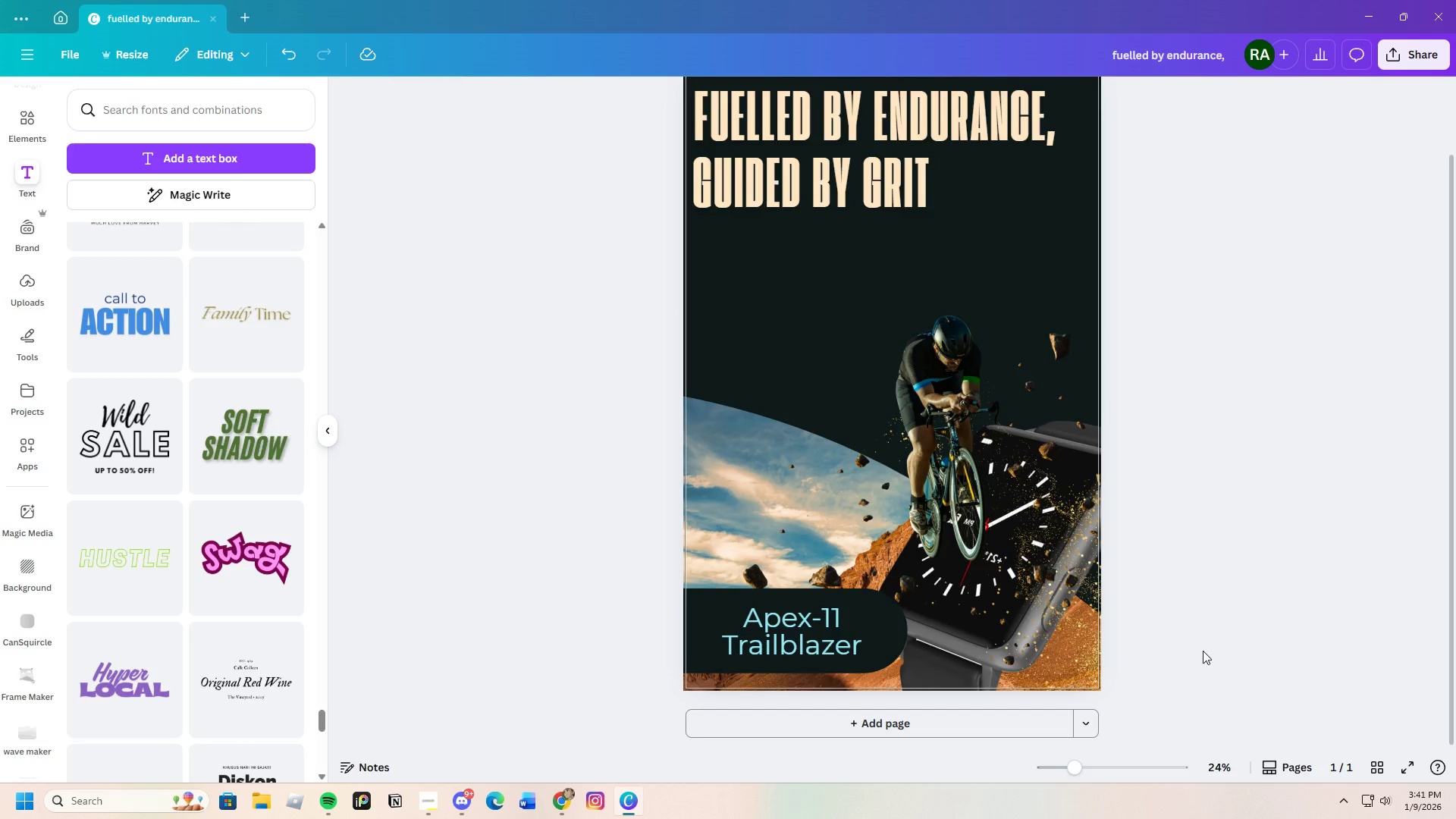 
wait(10.3)
 